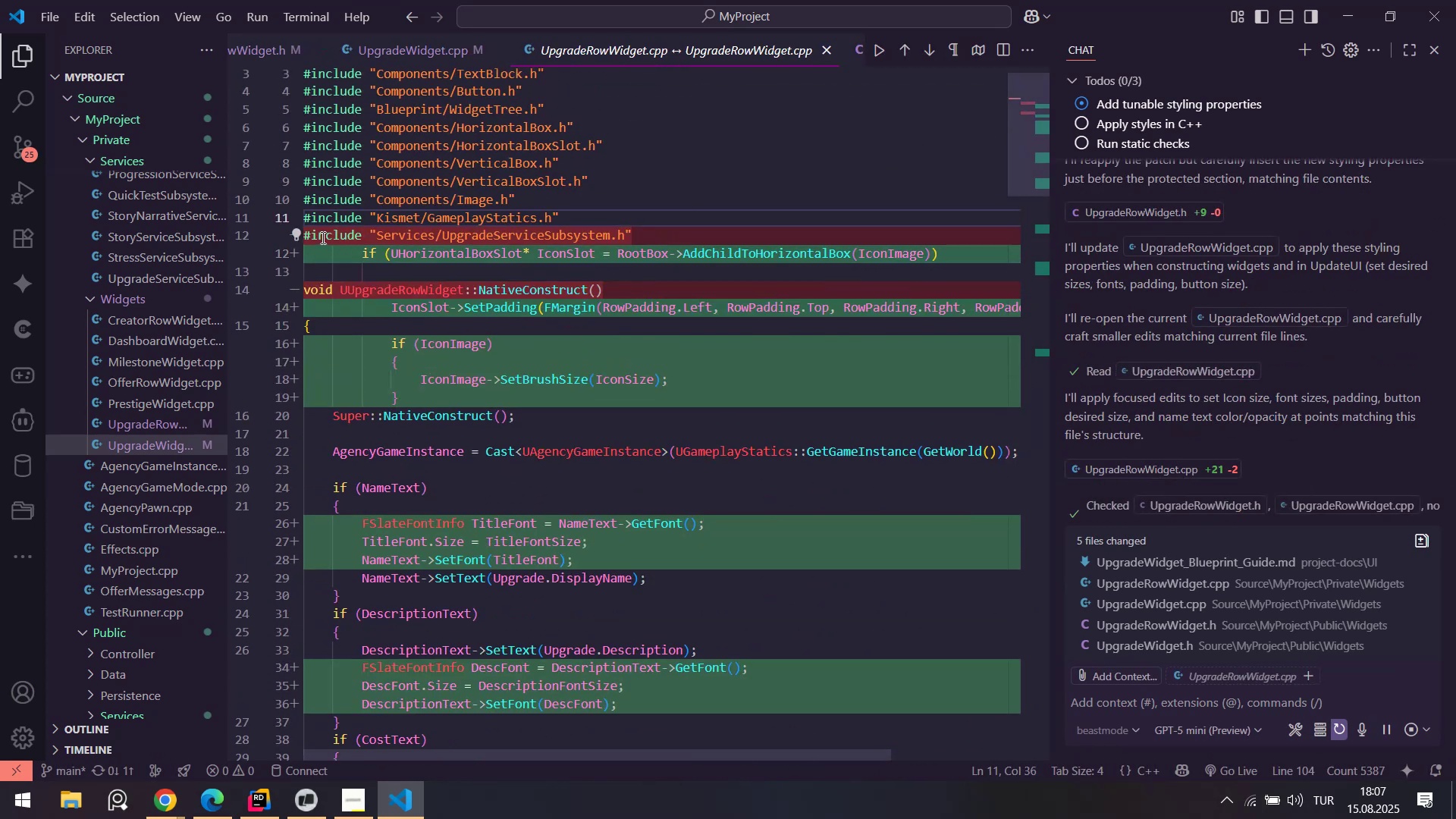 
double_click([322, 237])
 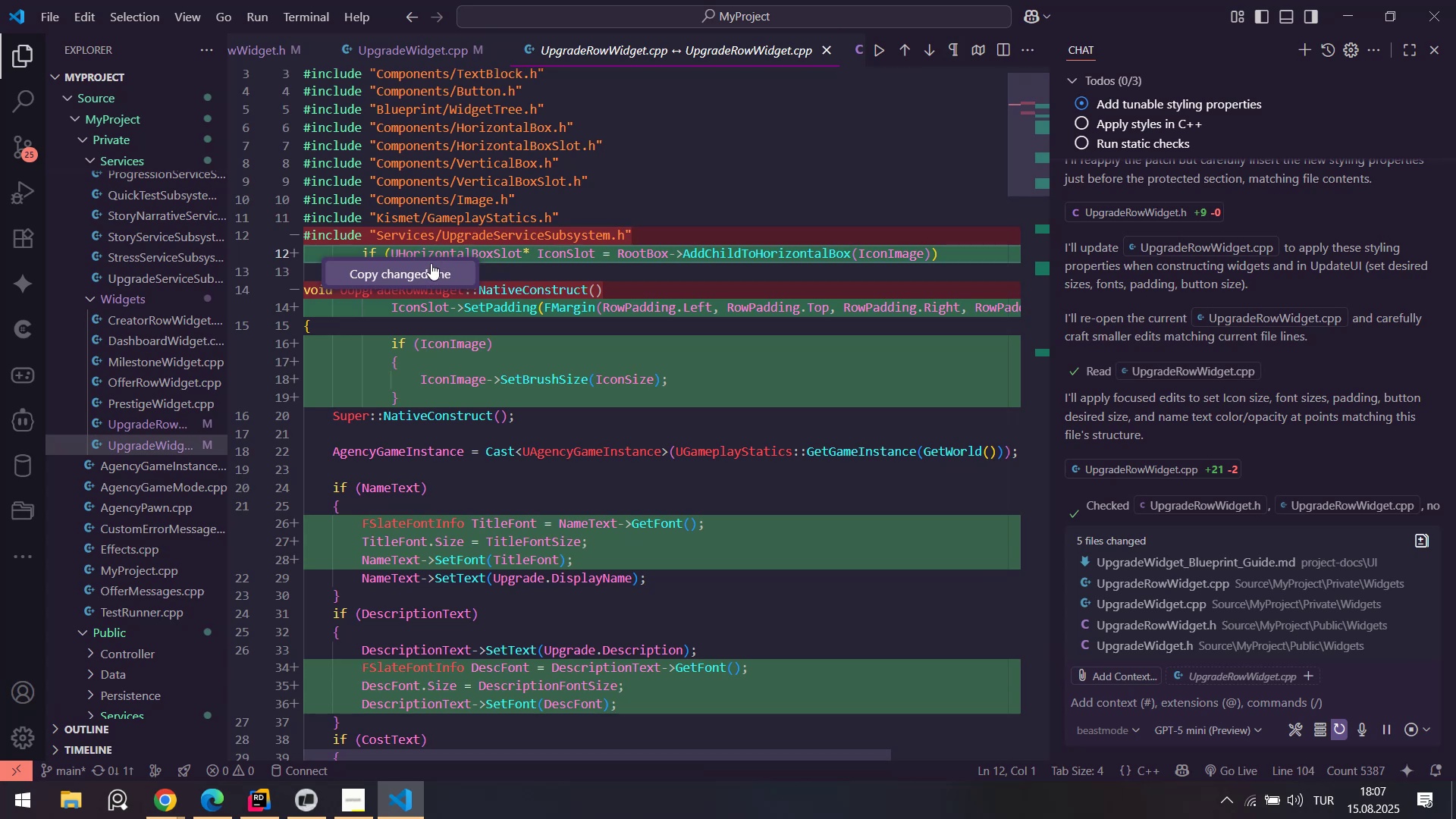 
left_click([435, 270])
 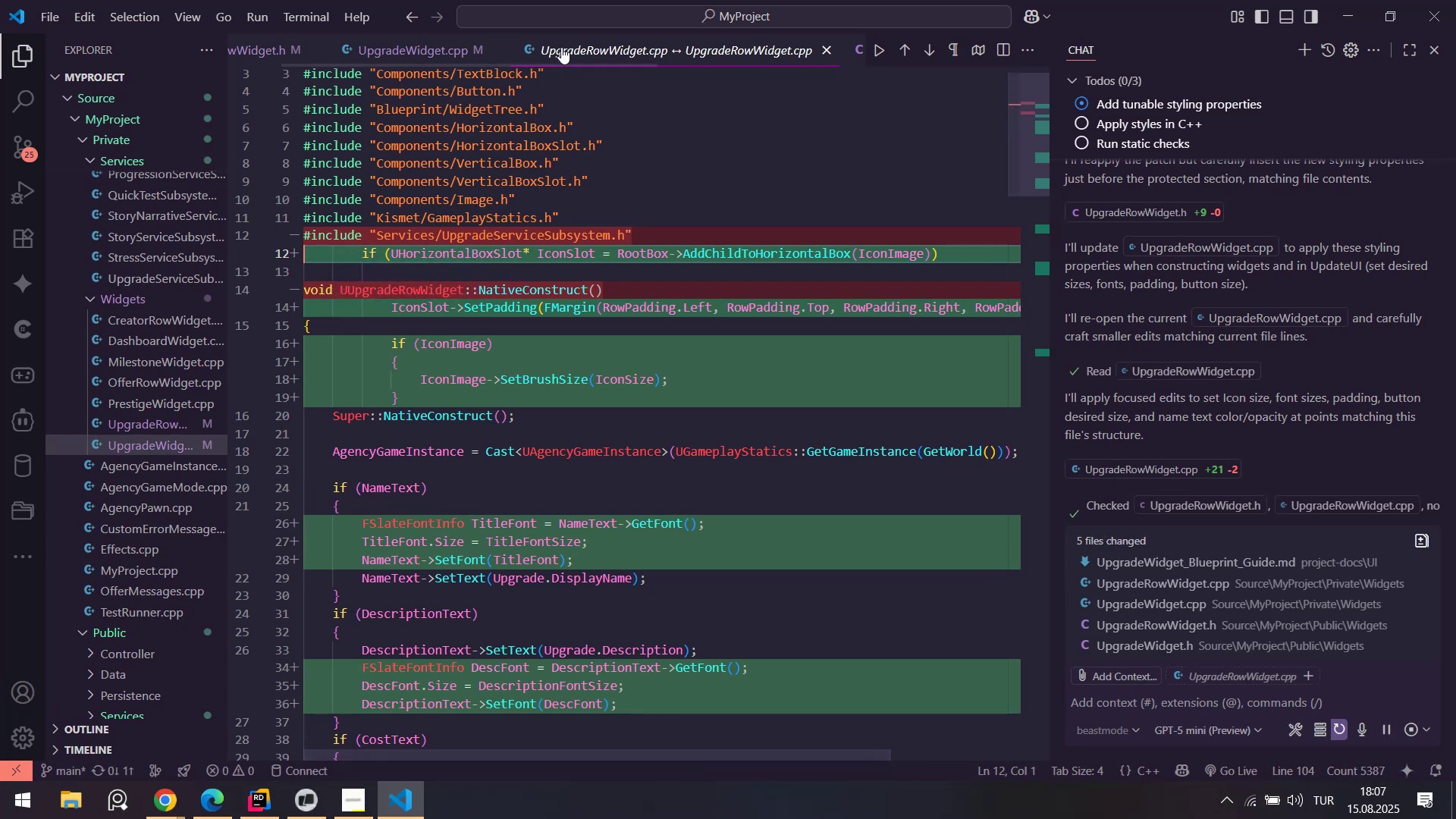 
middle_click([595, 42])
 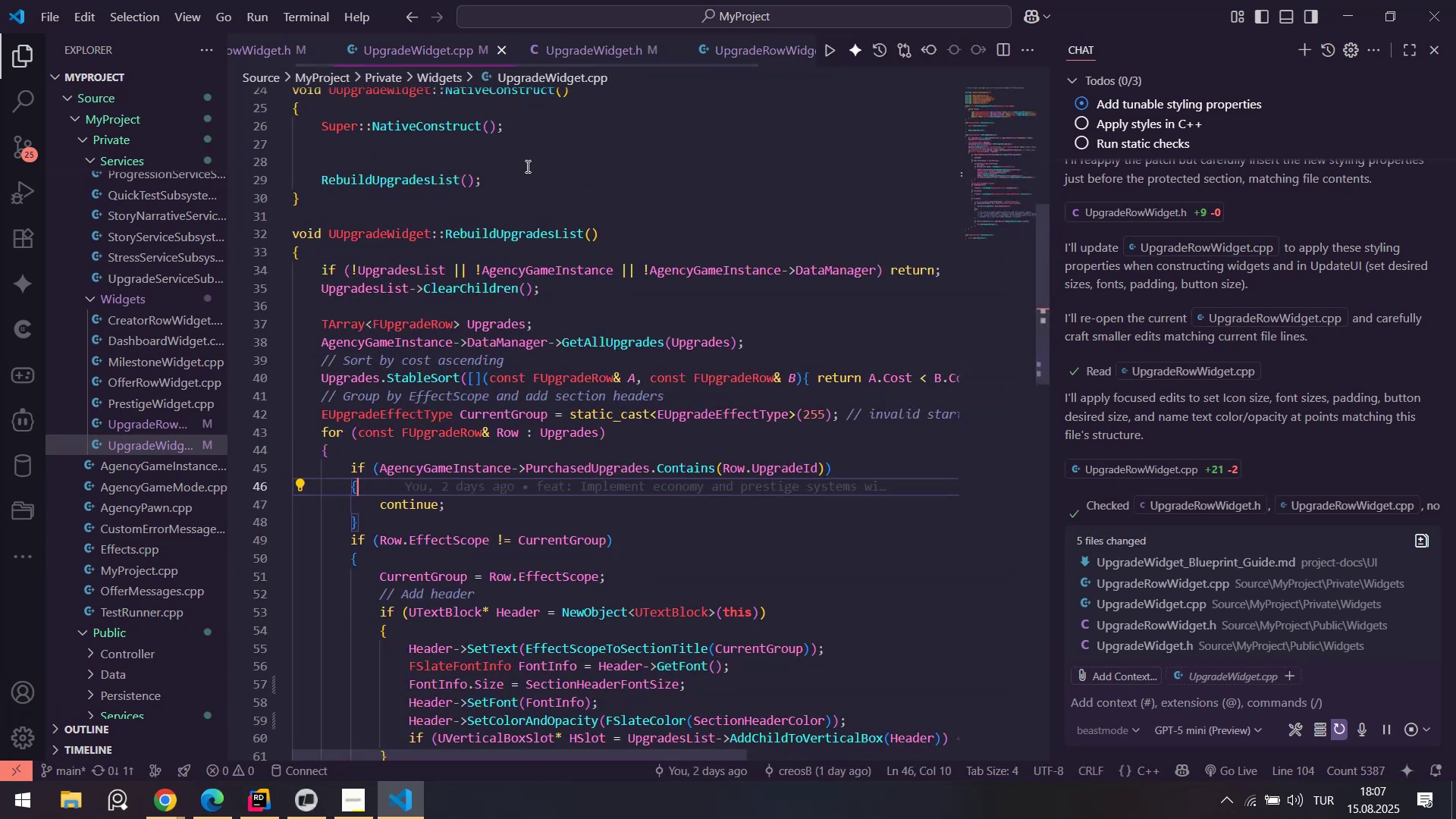 
scroll: coordinate [602, 241], scroll_direction: up, amount: 15.0
 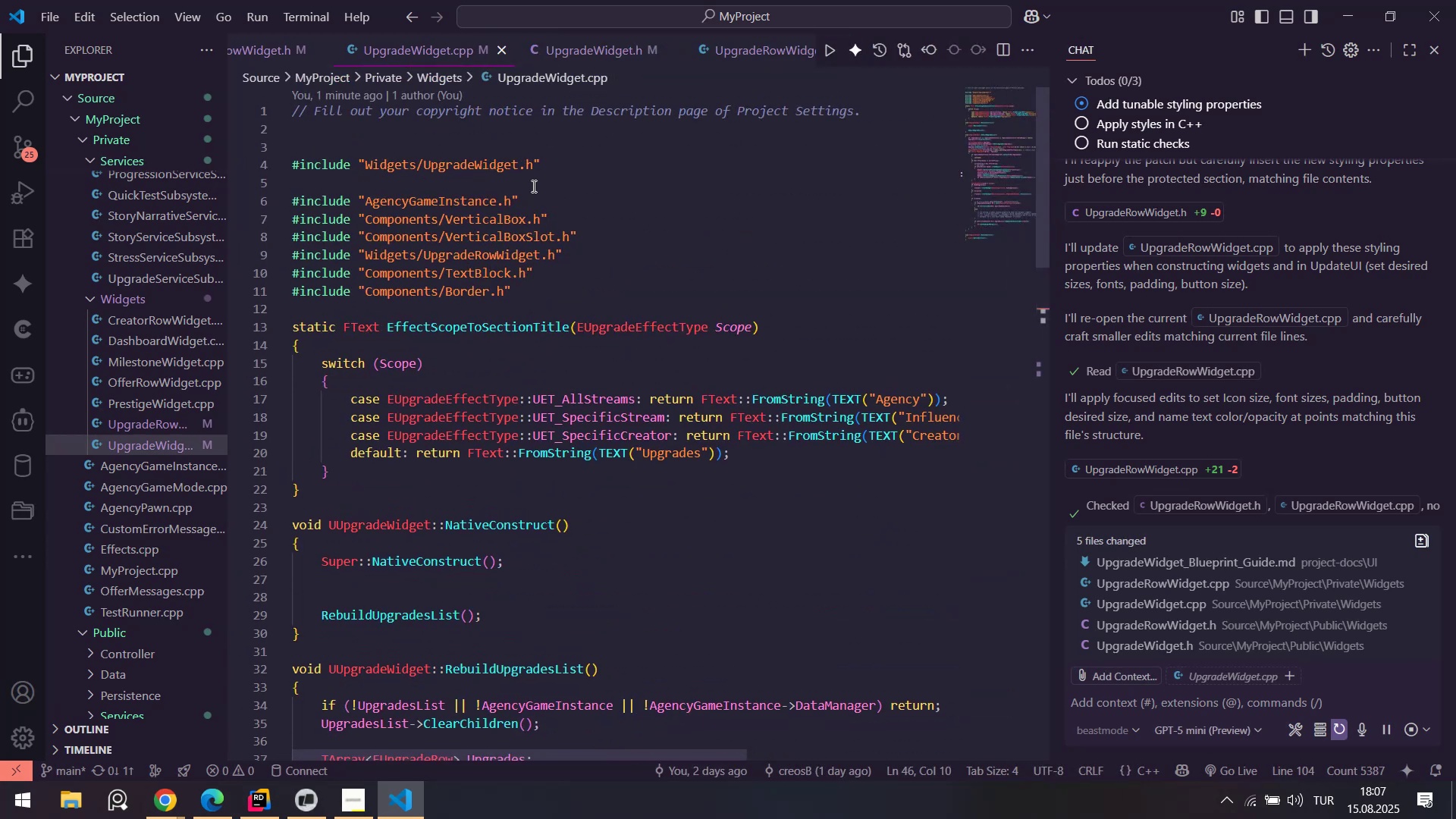 
left_click([532, 182])
 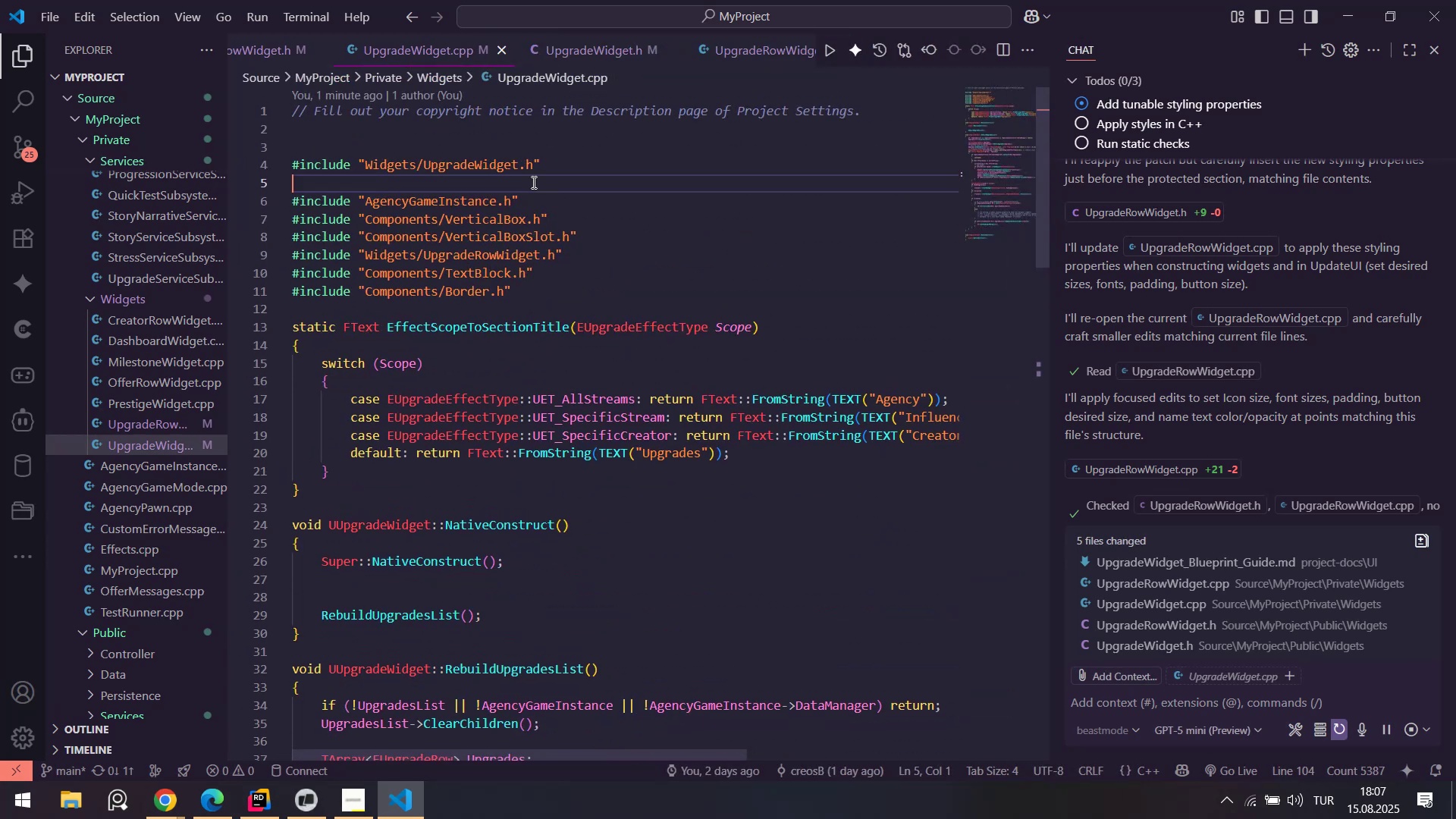 
key(Control+V)
 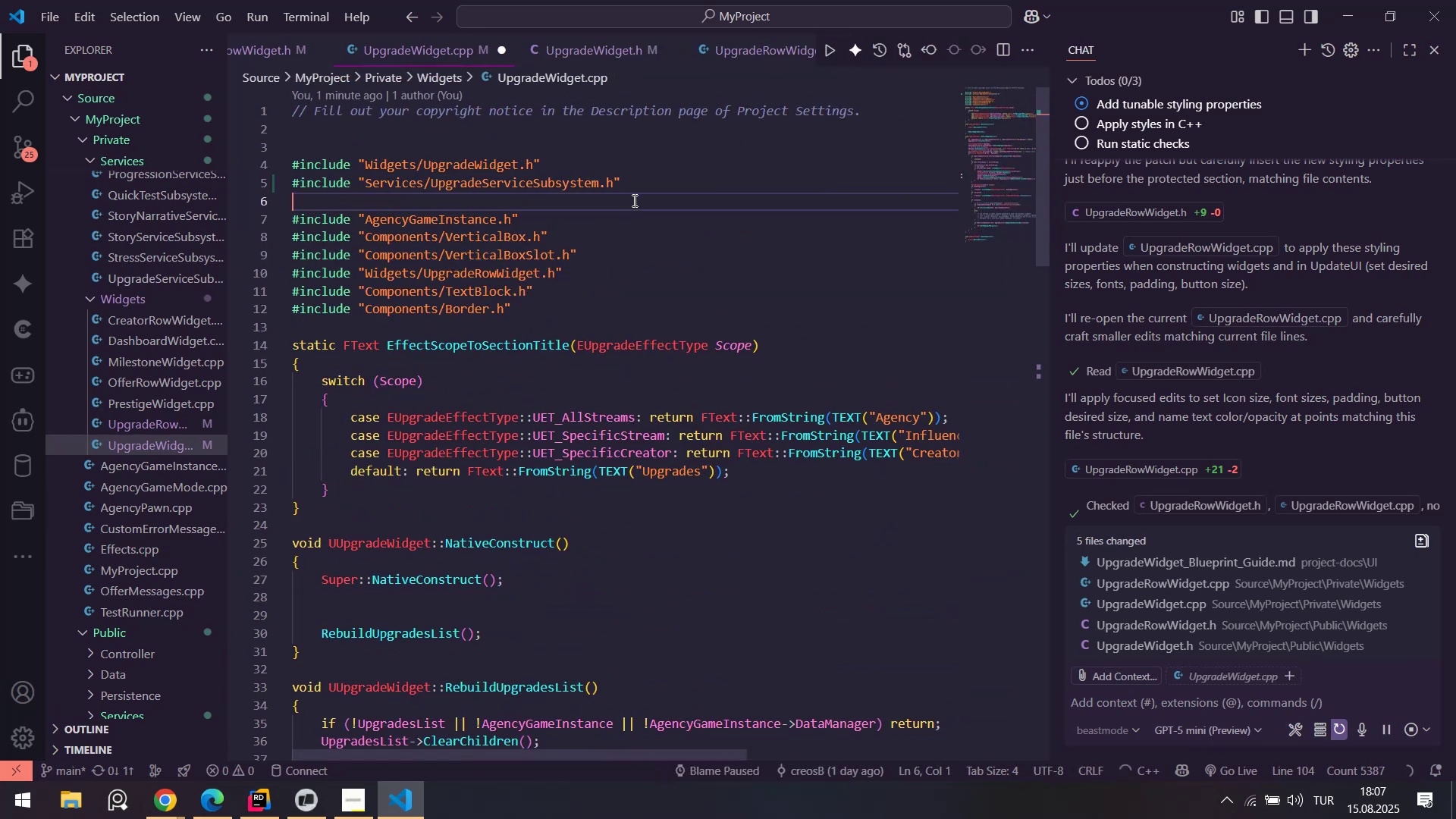 
key(Control+S)
 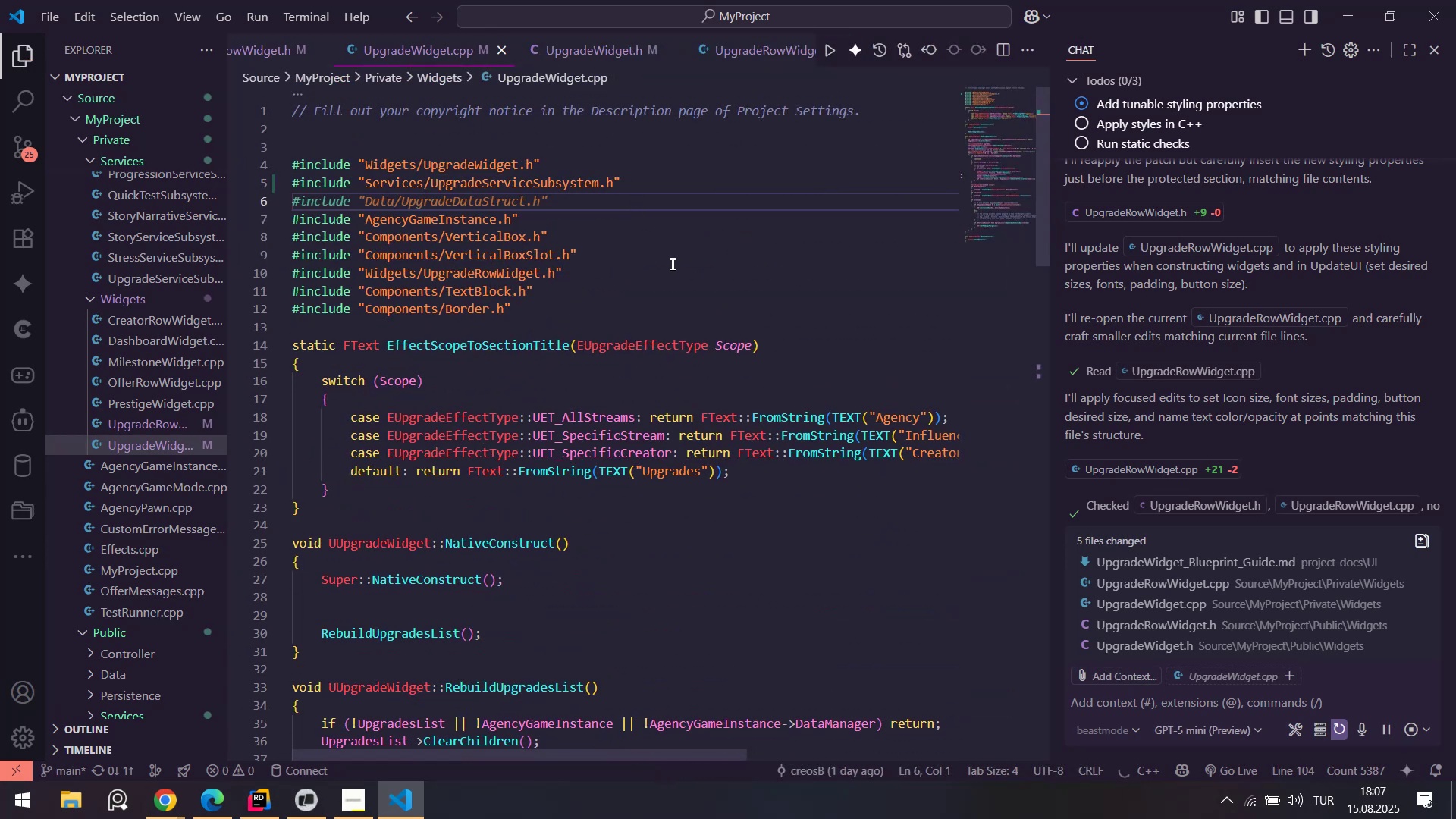 
left_click([671, 264])
 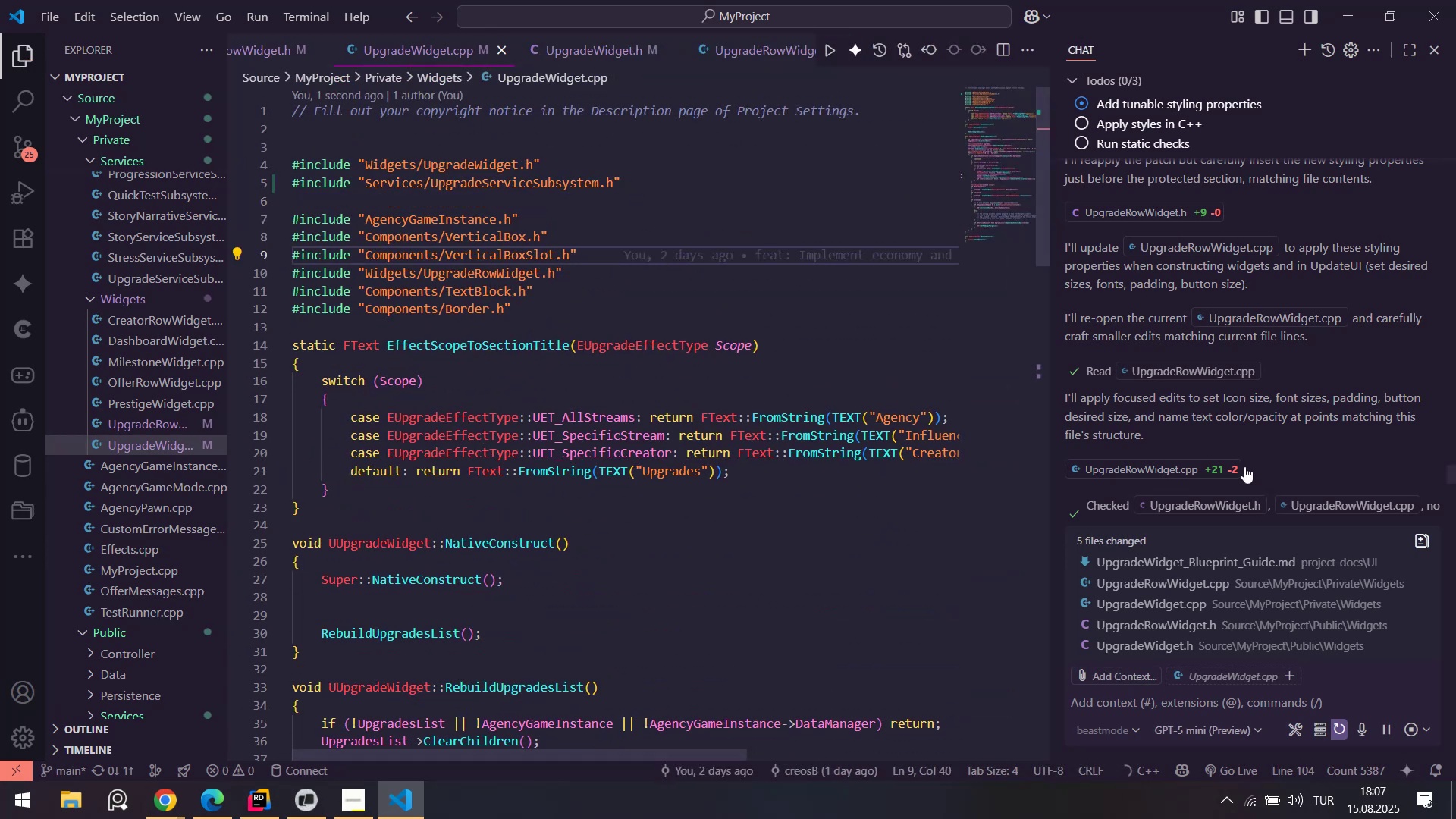 
scroll: coordinate [1246, 436], scroll_direction: down, amount: 36.0
 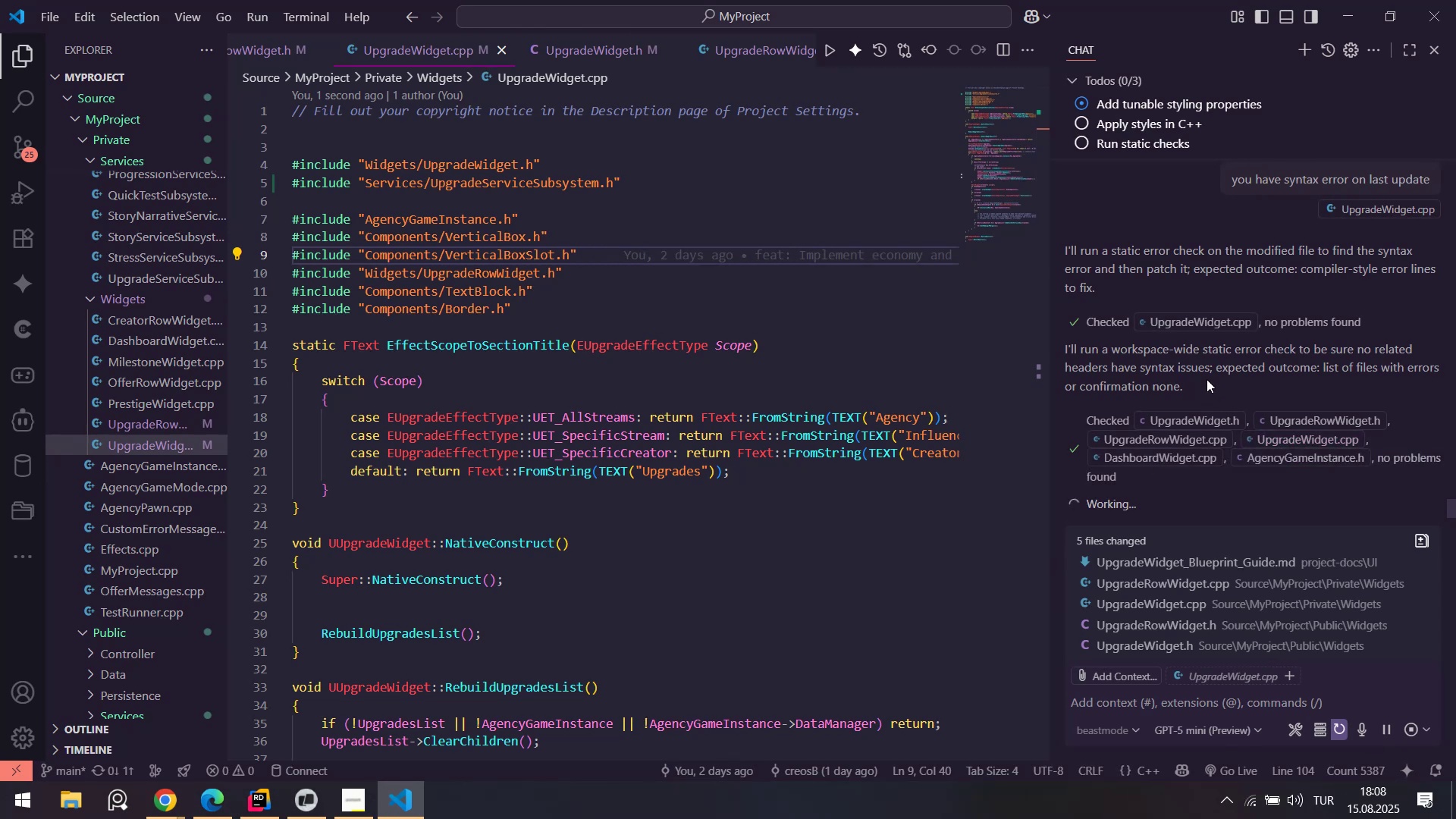 
wait(14.44)
 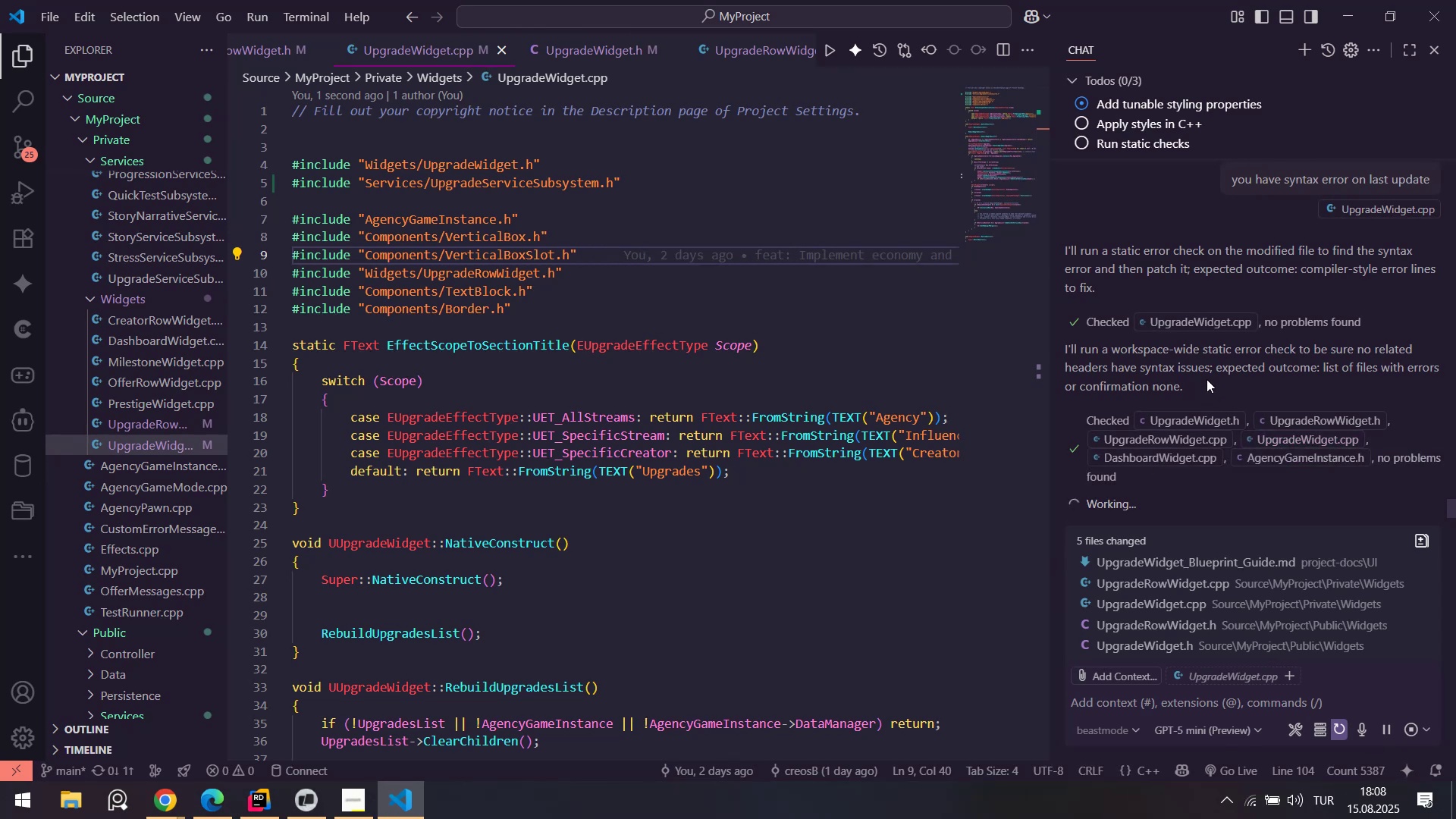 
scroll: coordinate [457, 438], scroll_direction: down, amount: 5.0
 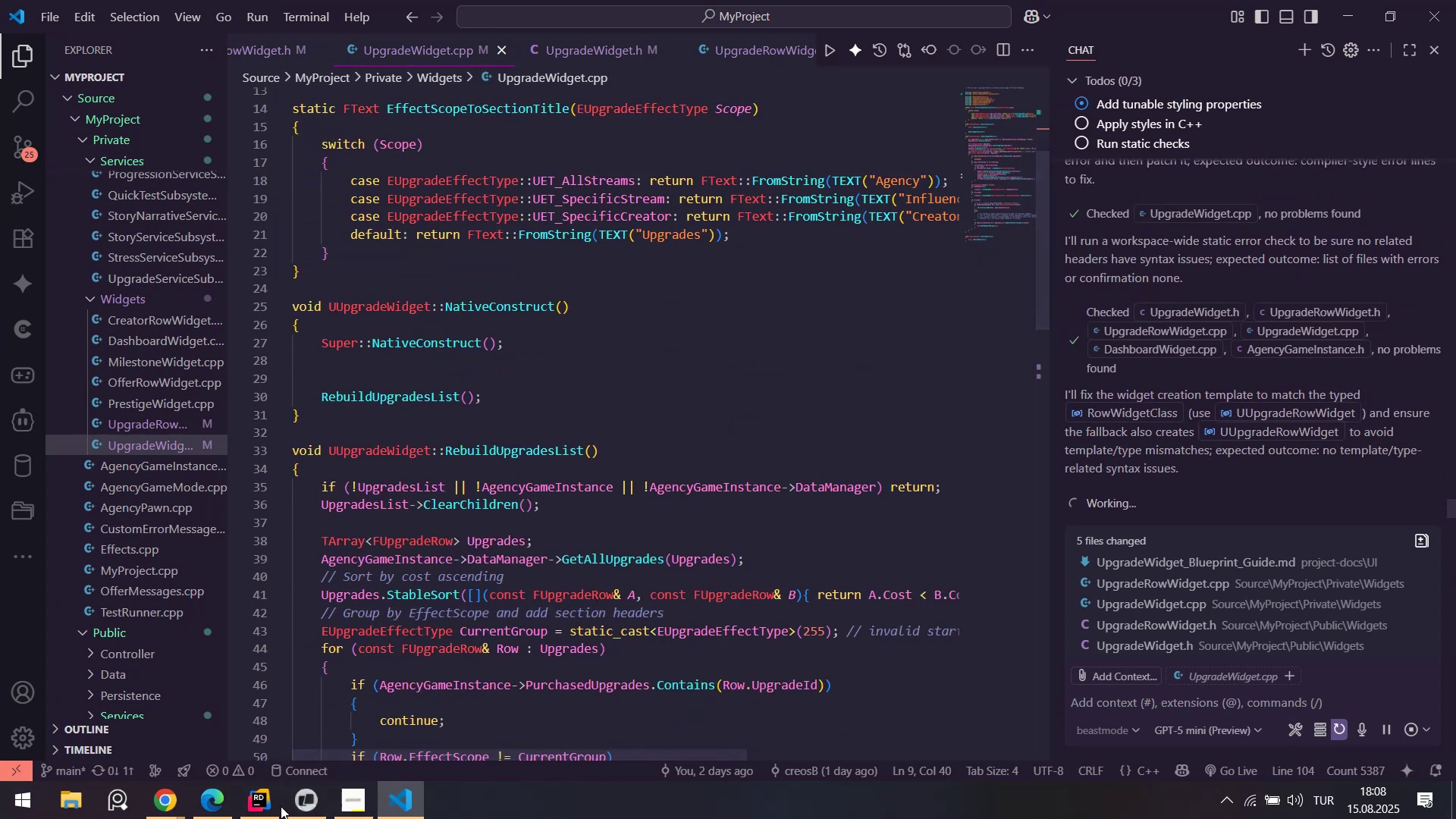 
left_click([270, 805])
 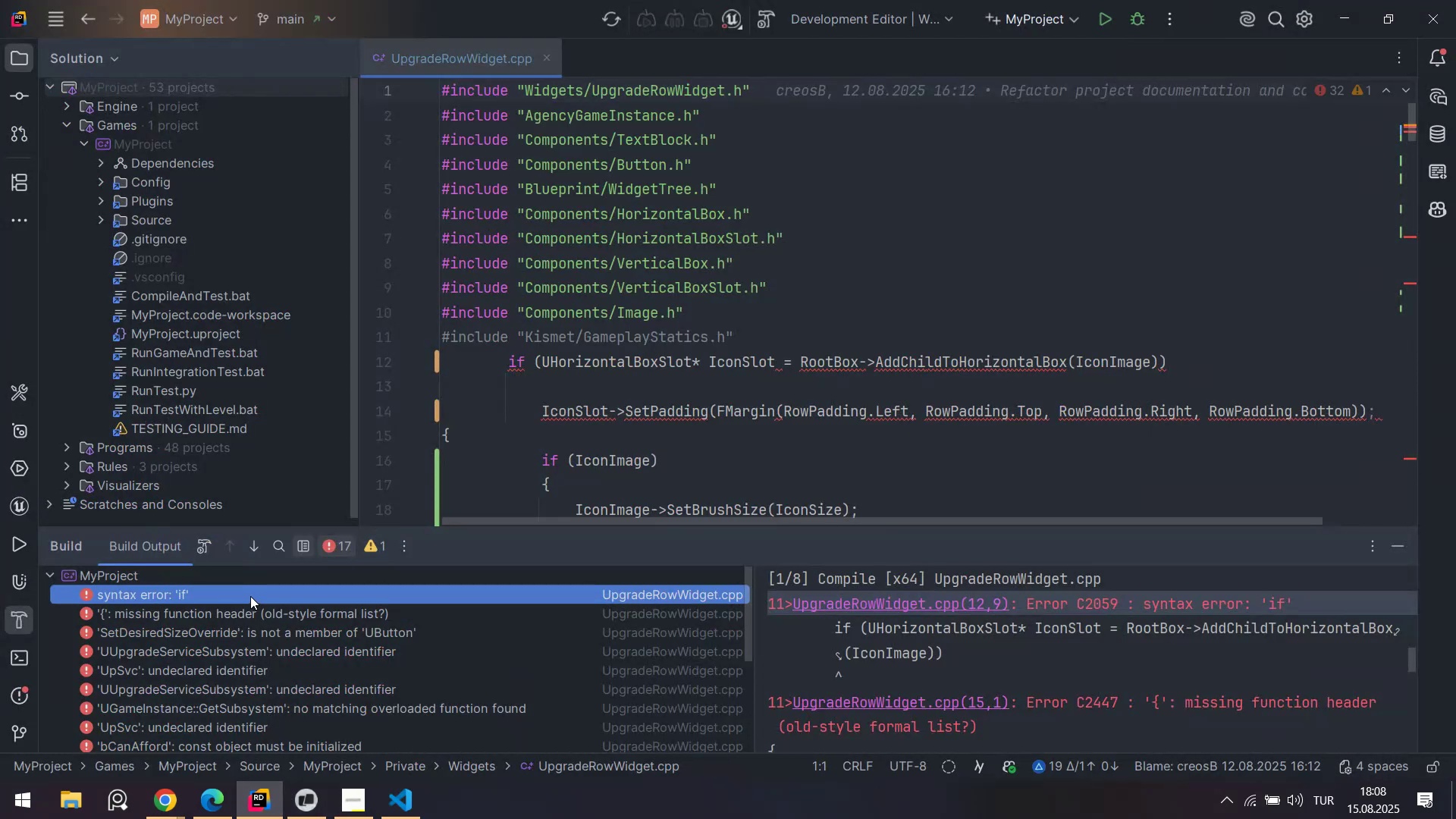 
double_click([250, 596])
 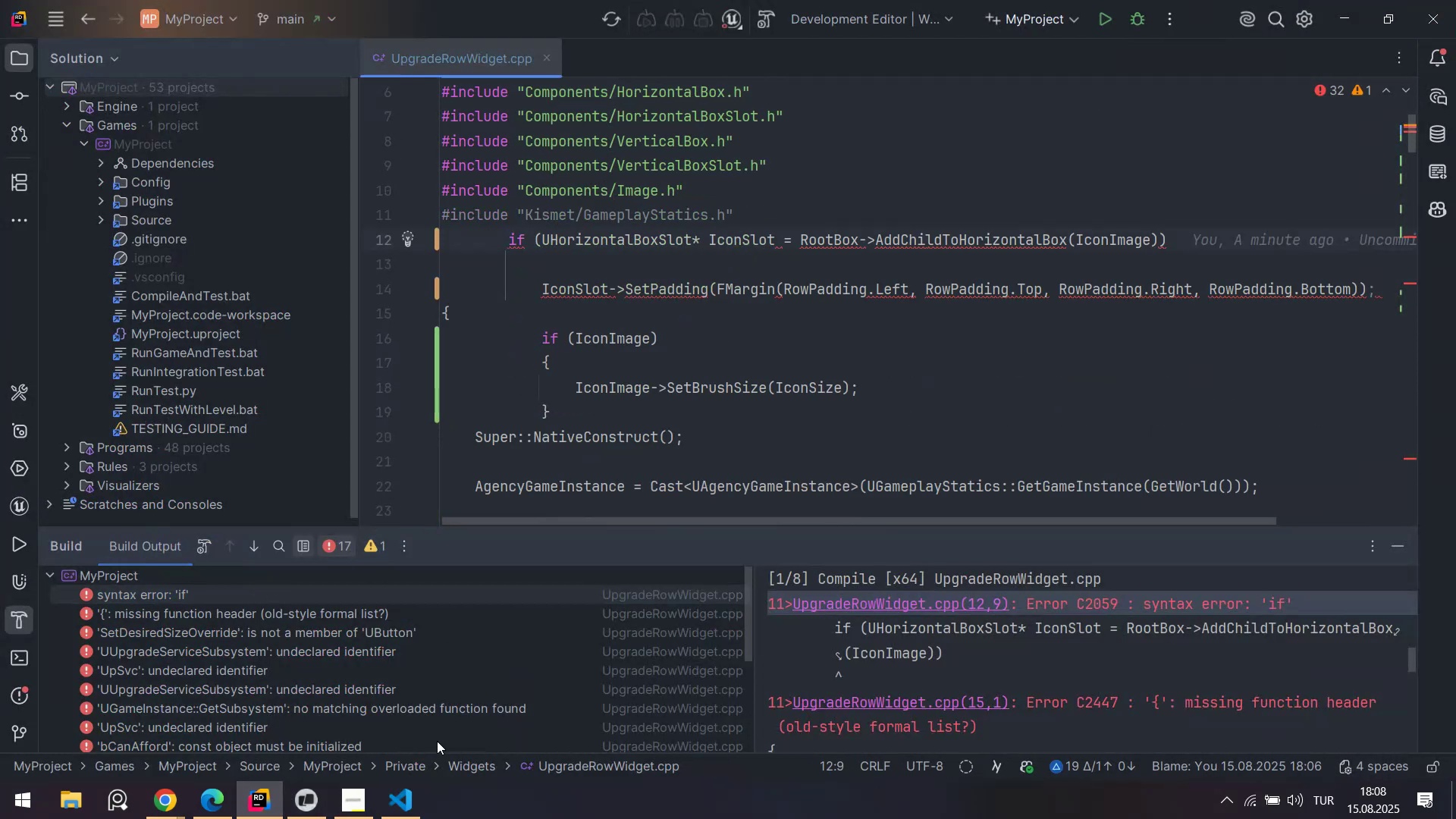 
scroll: coordinate [673, 313], scroll_direction: up, amount: 3.0
 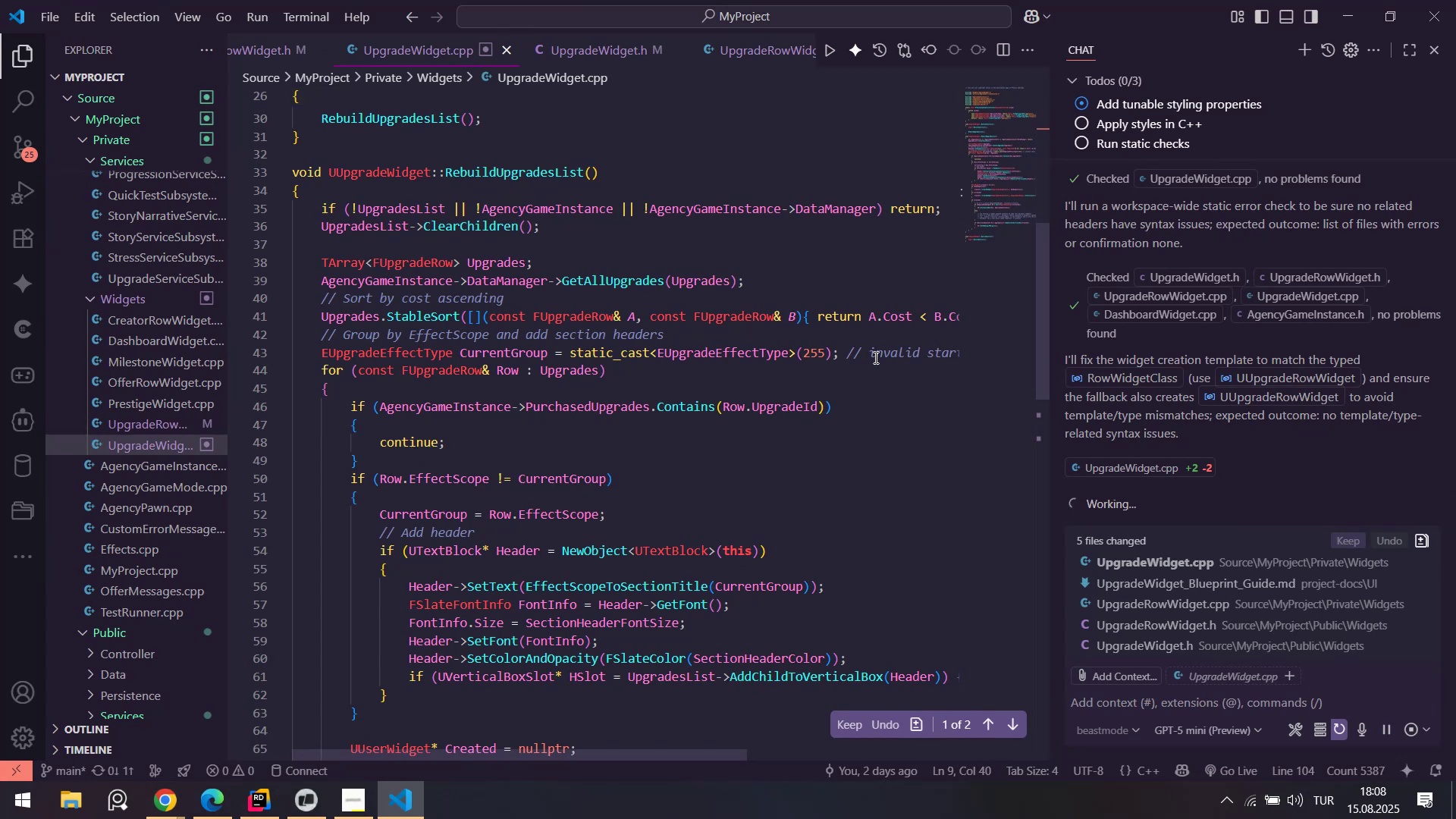 
left_click([1102, 474])
 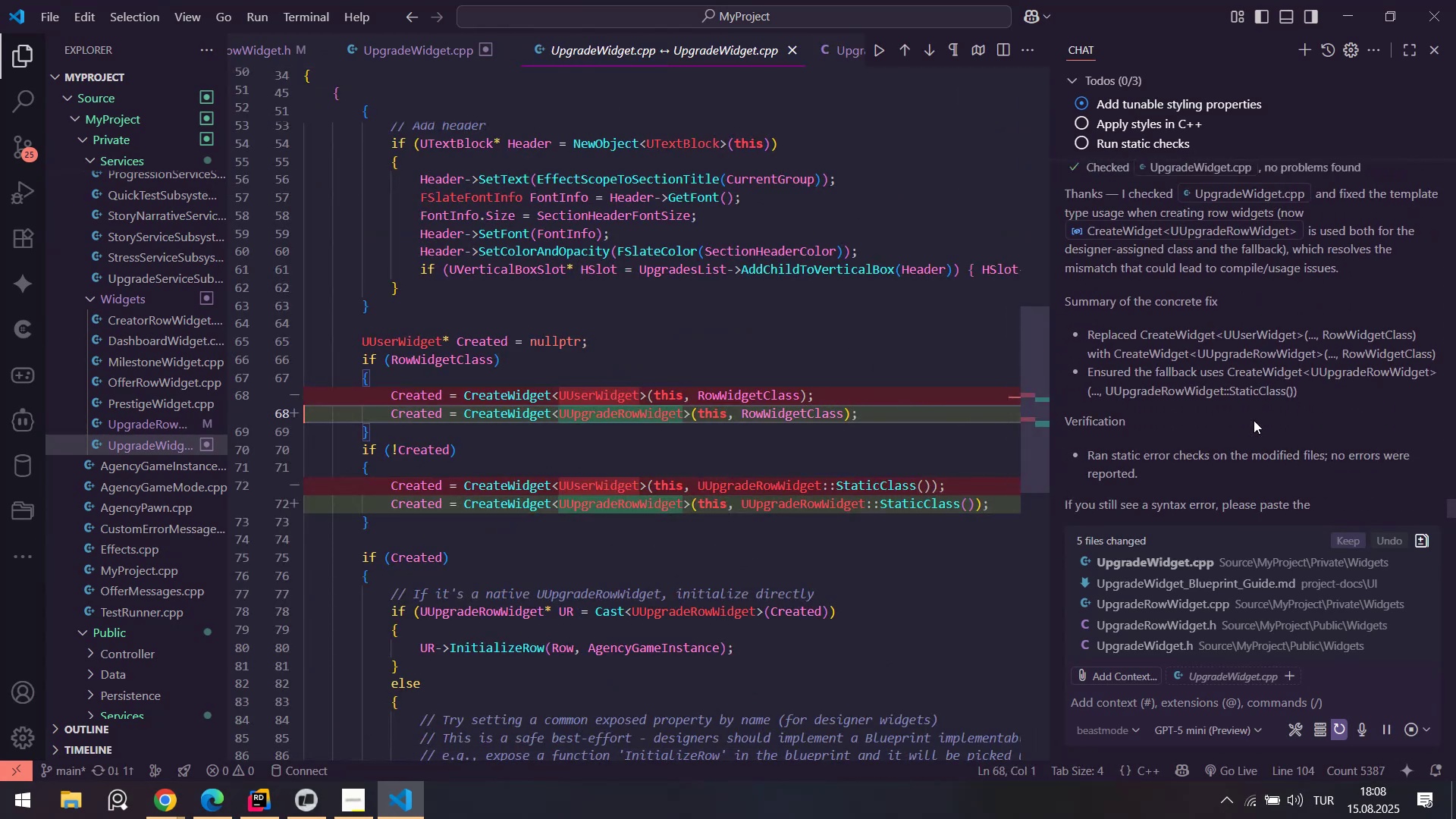 
wait(6.17)
 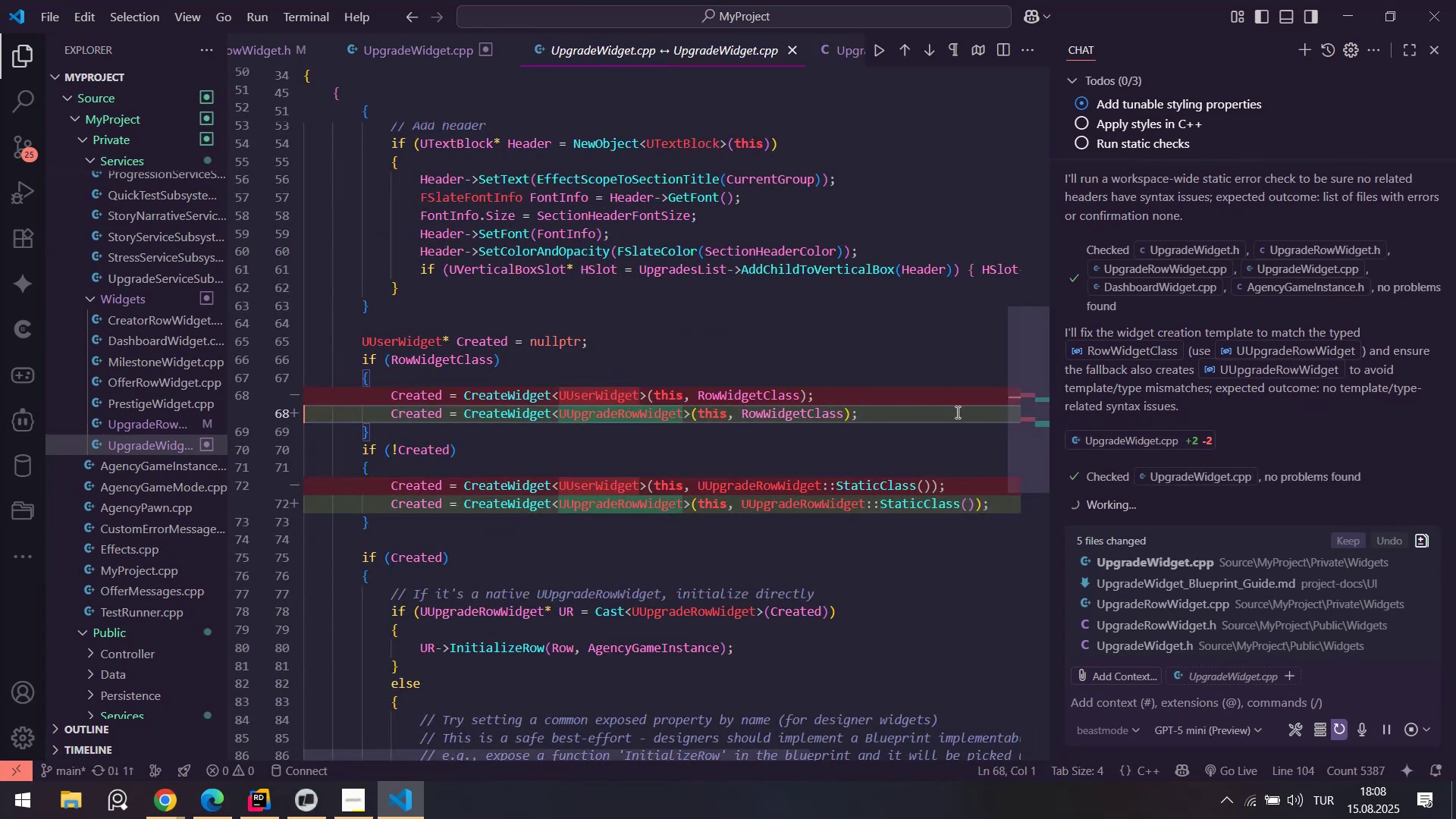 
left_click([1353, 541])
 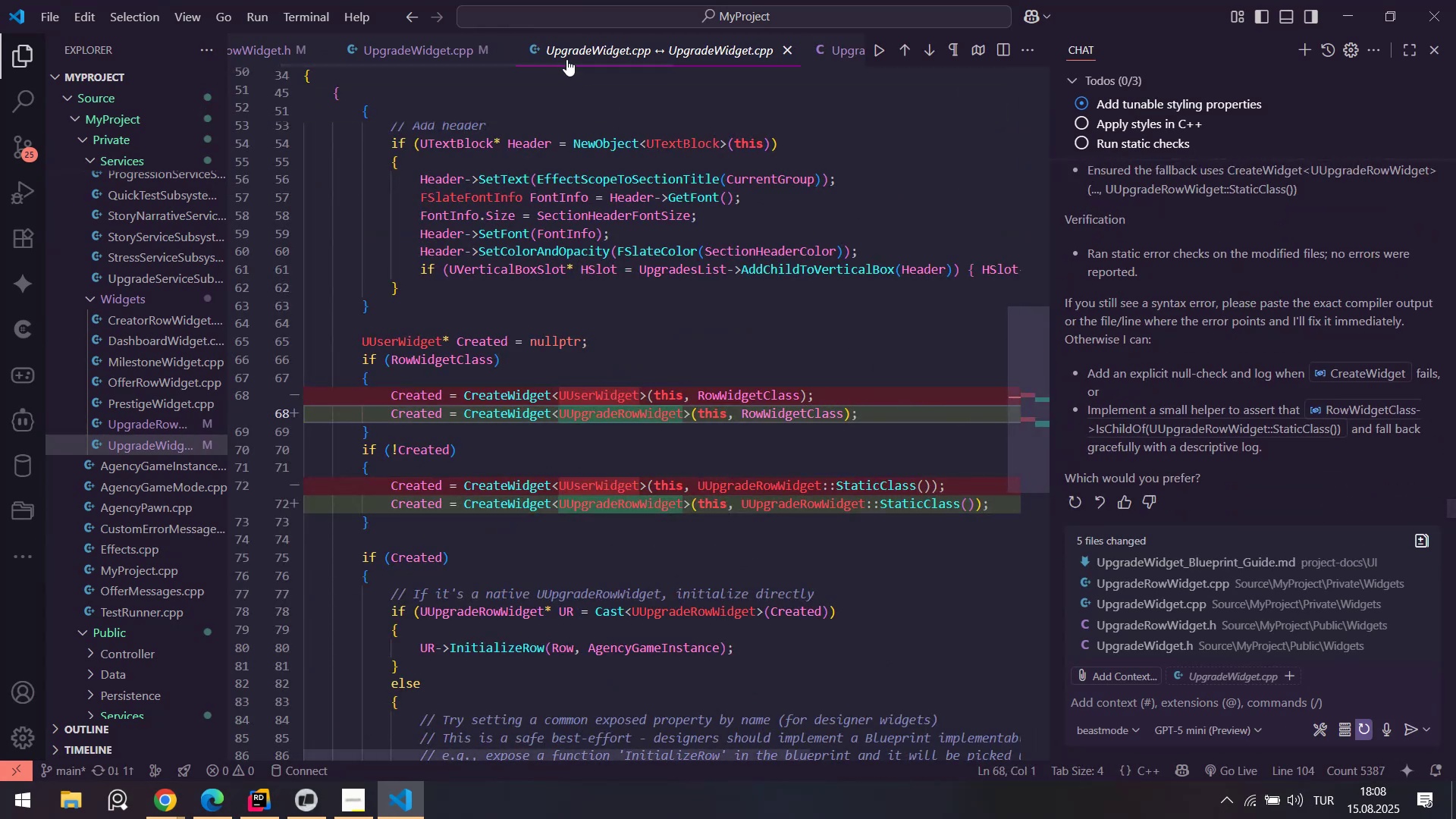 
middle_click([557, 44])
 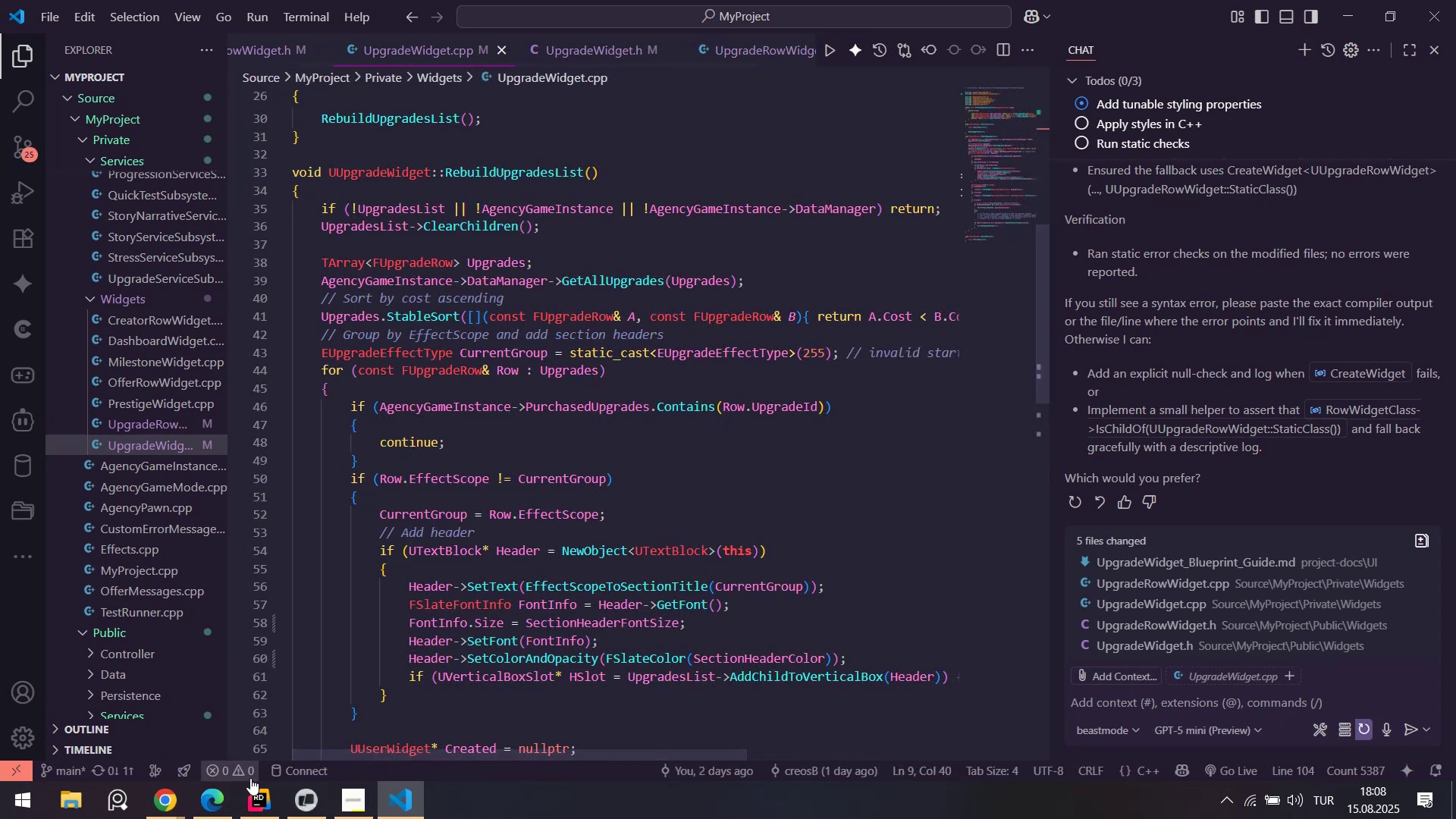 
left_click([260, 799])
 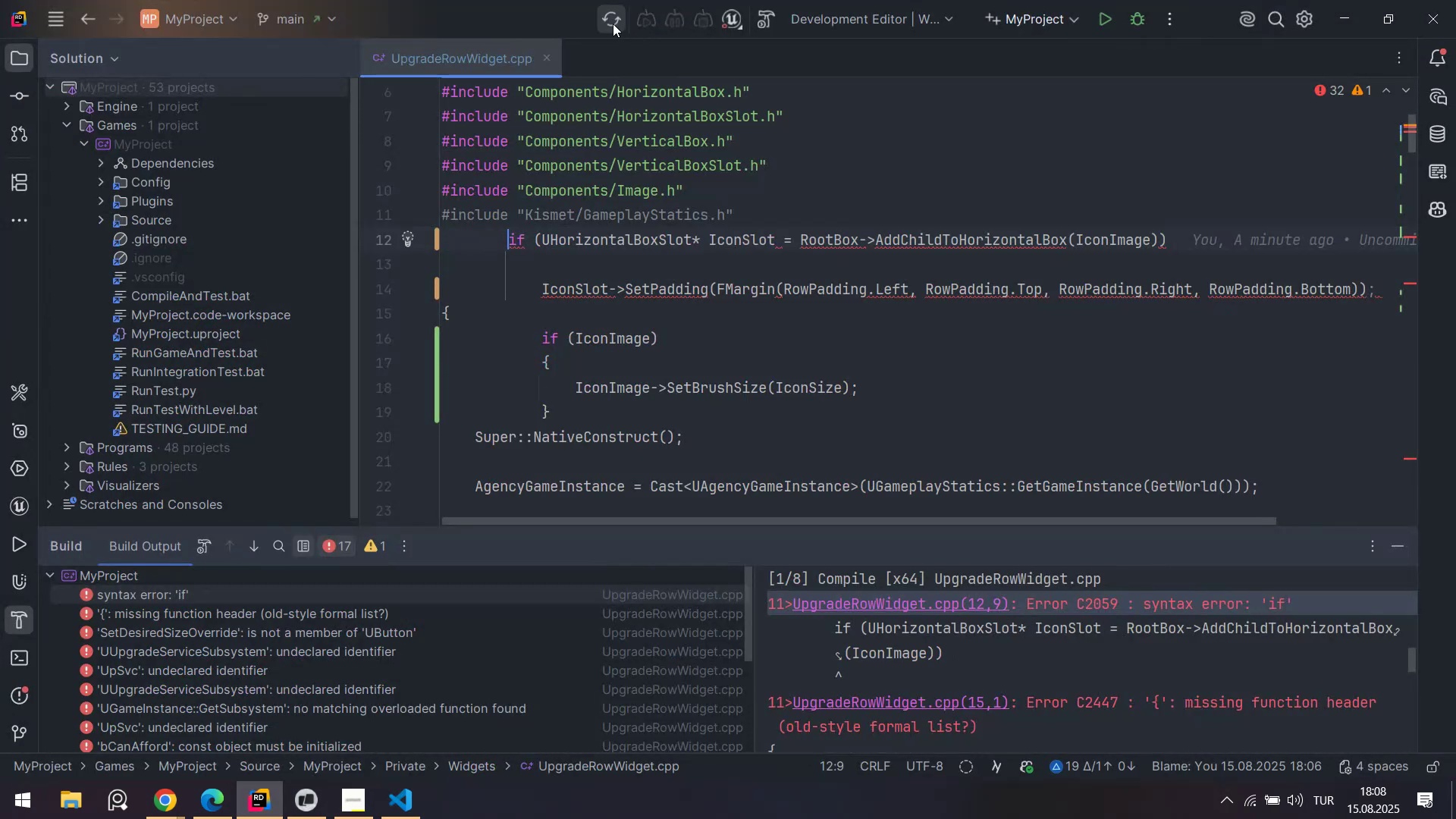 
left_click([613, 24])
 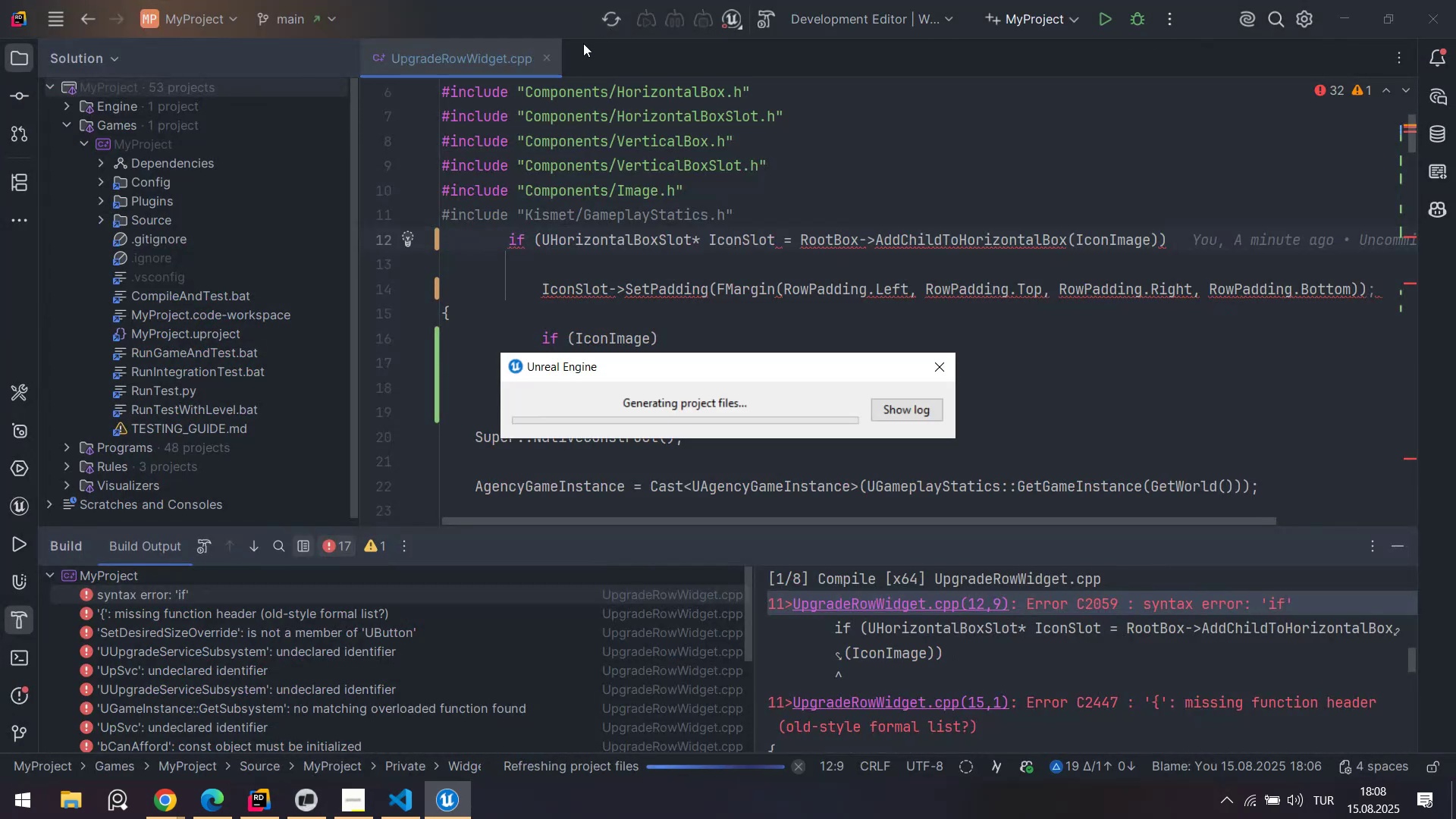 
left_click_drag(start_coordinate=[554, 53], to_coordinate=[549, 57])
 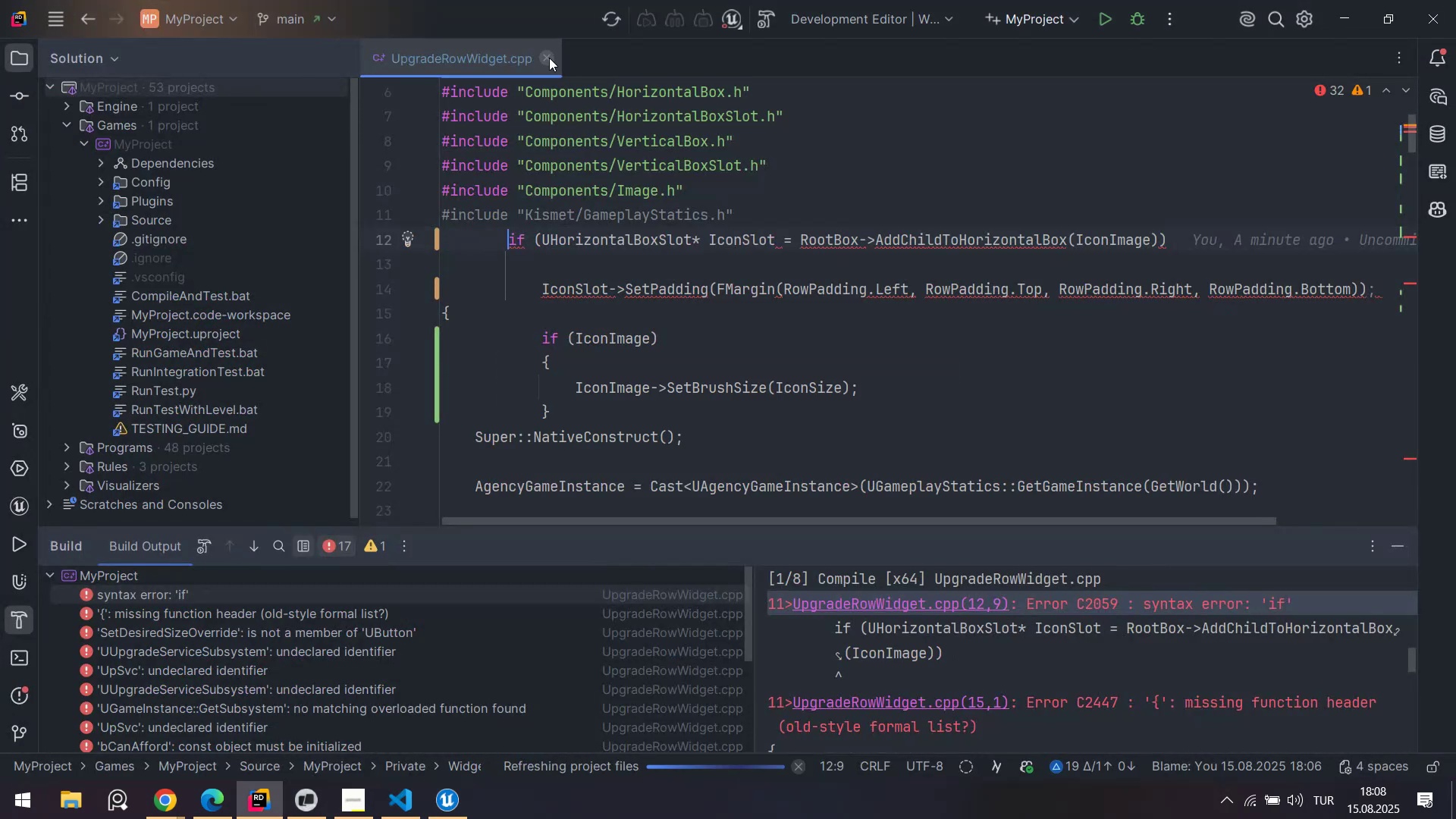 
double_click([549, 58])
 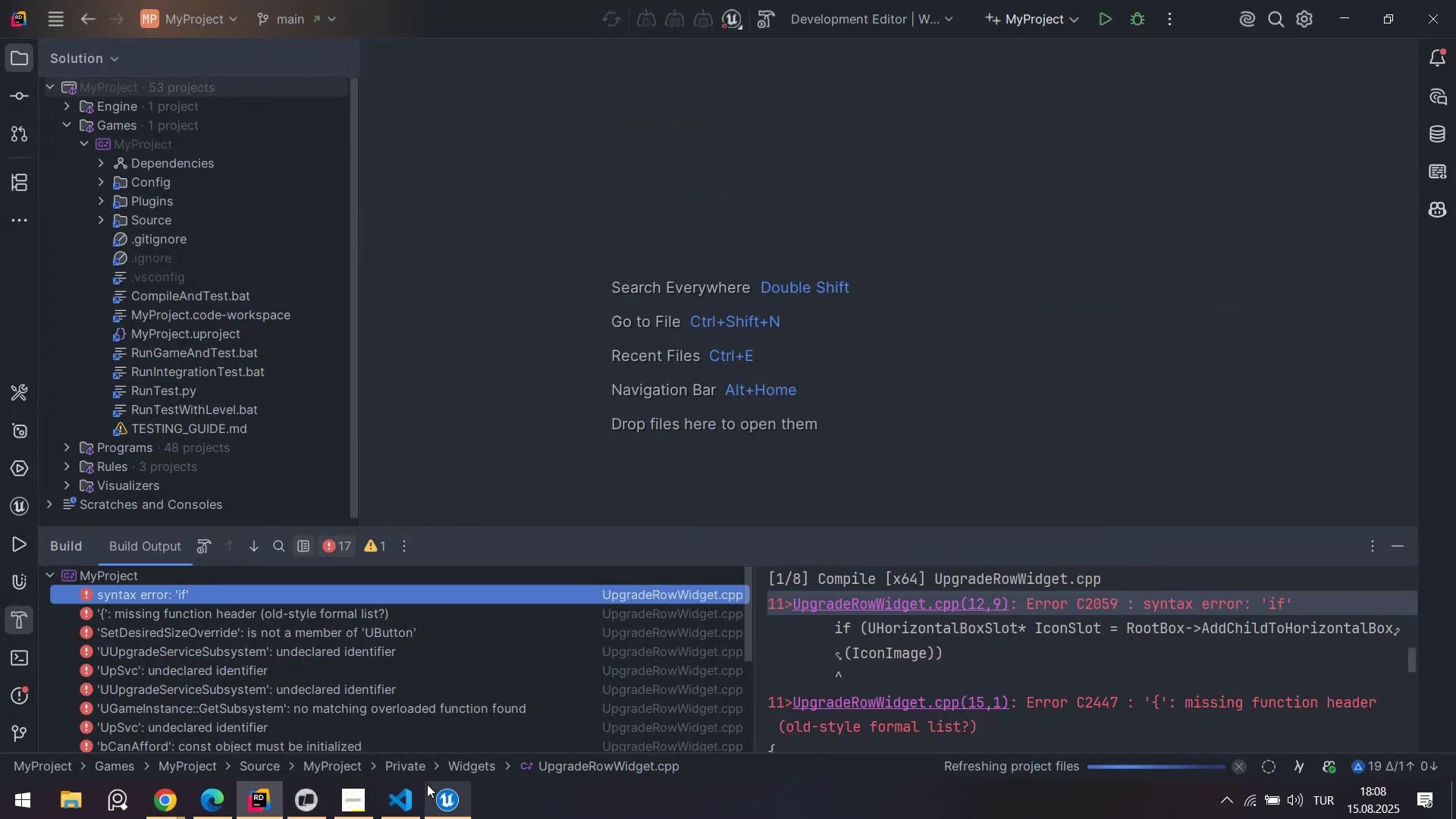 
left_click([449, 807])
 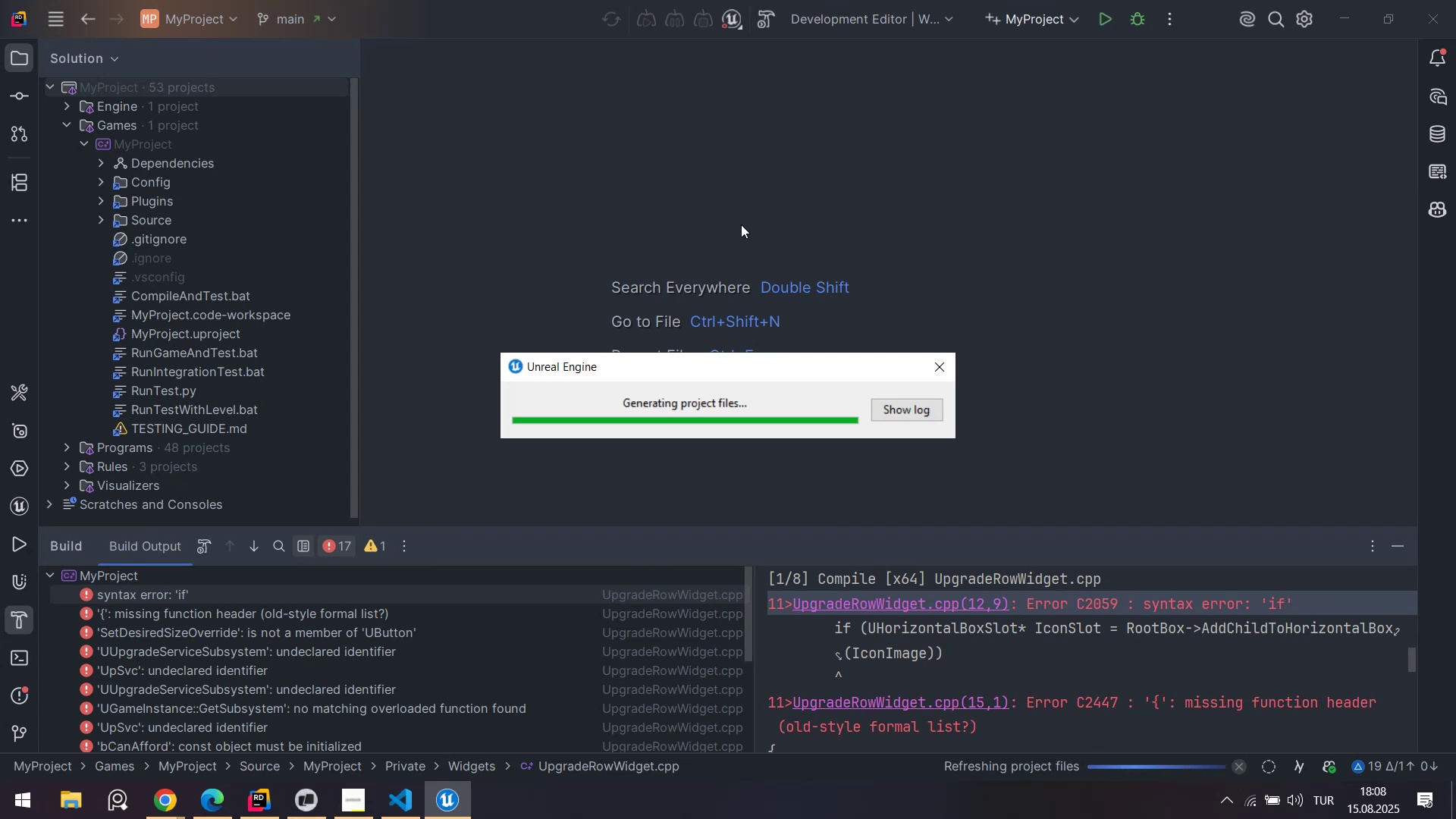 
wait(11.96)
 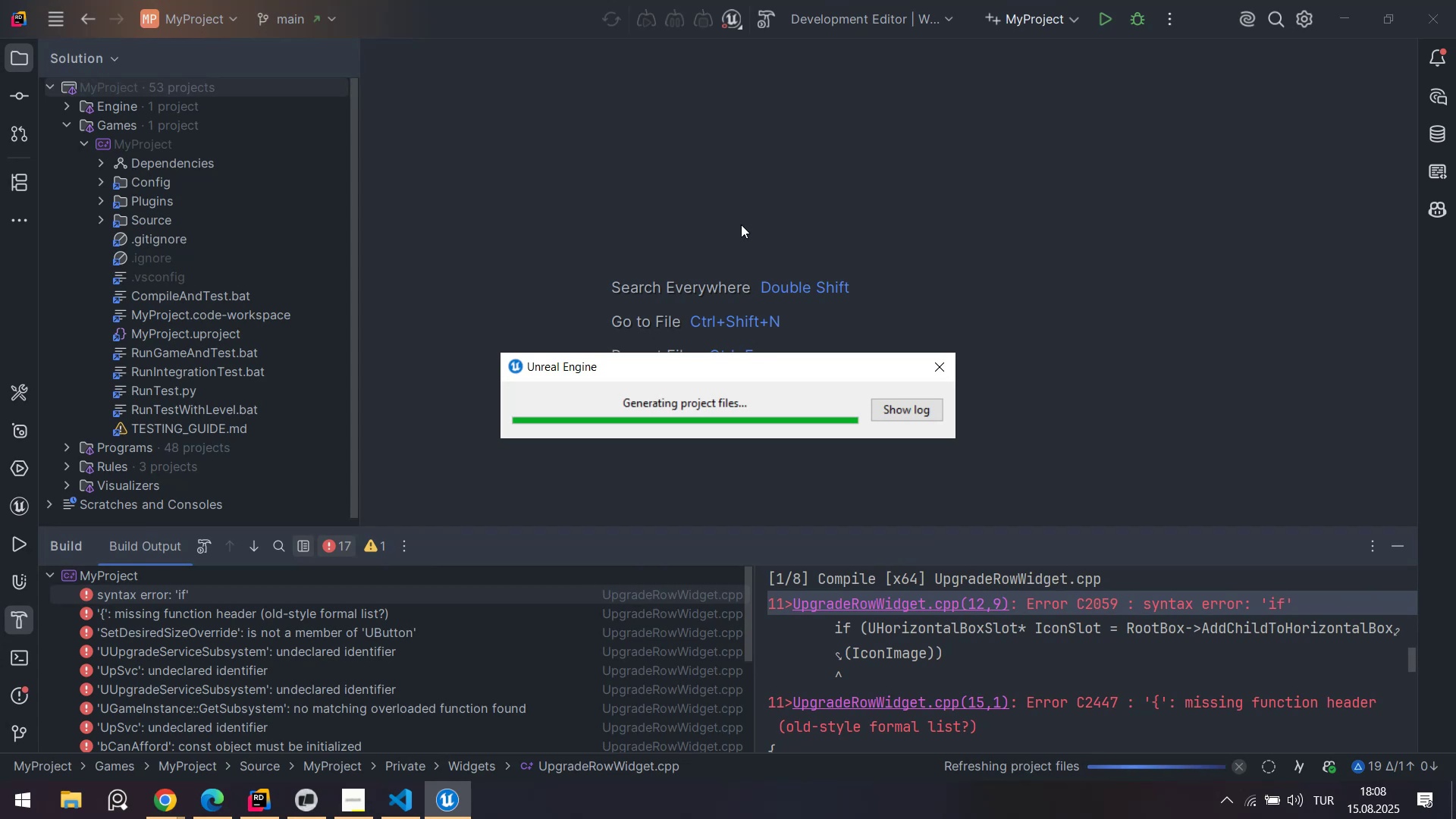 
left_click_drag(start_coordinate=[689, 365], to_coordinate=[714, 331])
 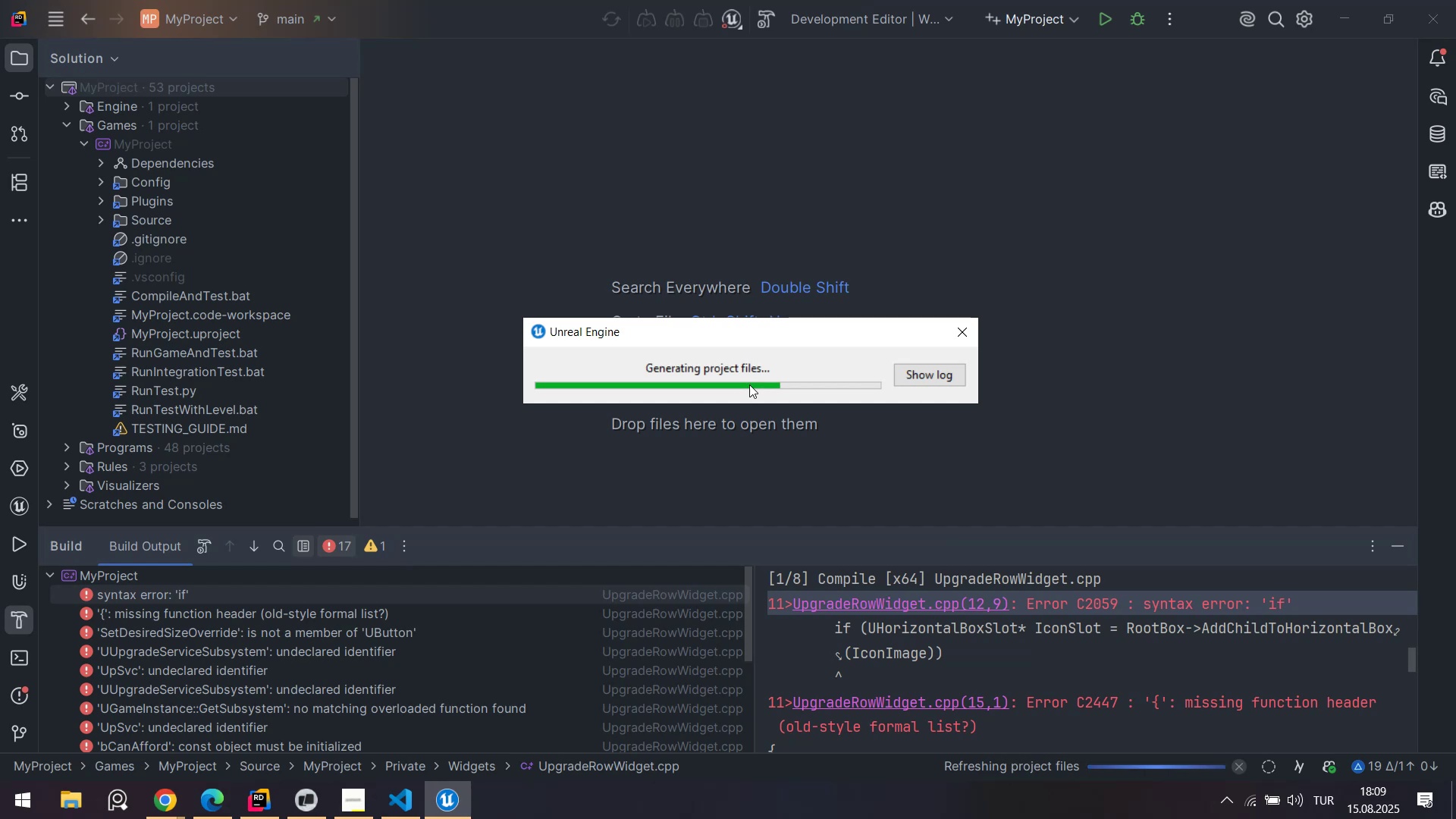 
wait(18.98)
 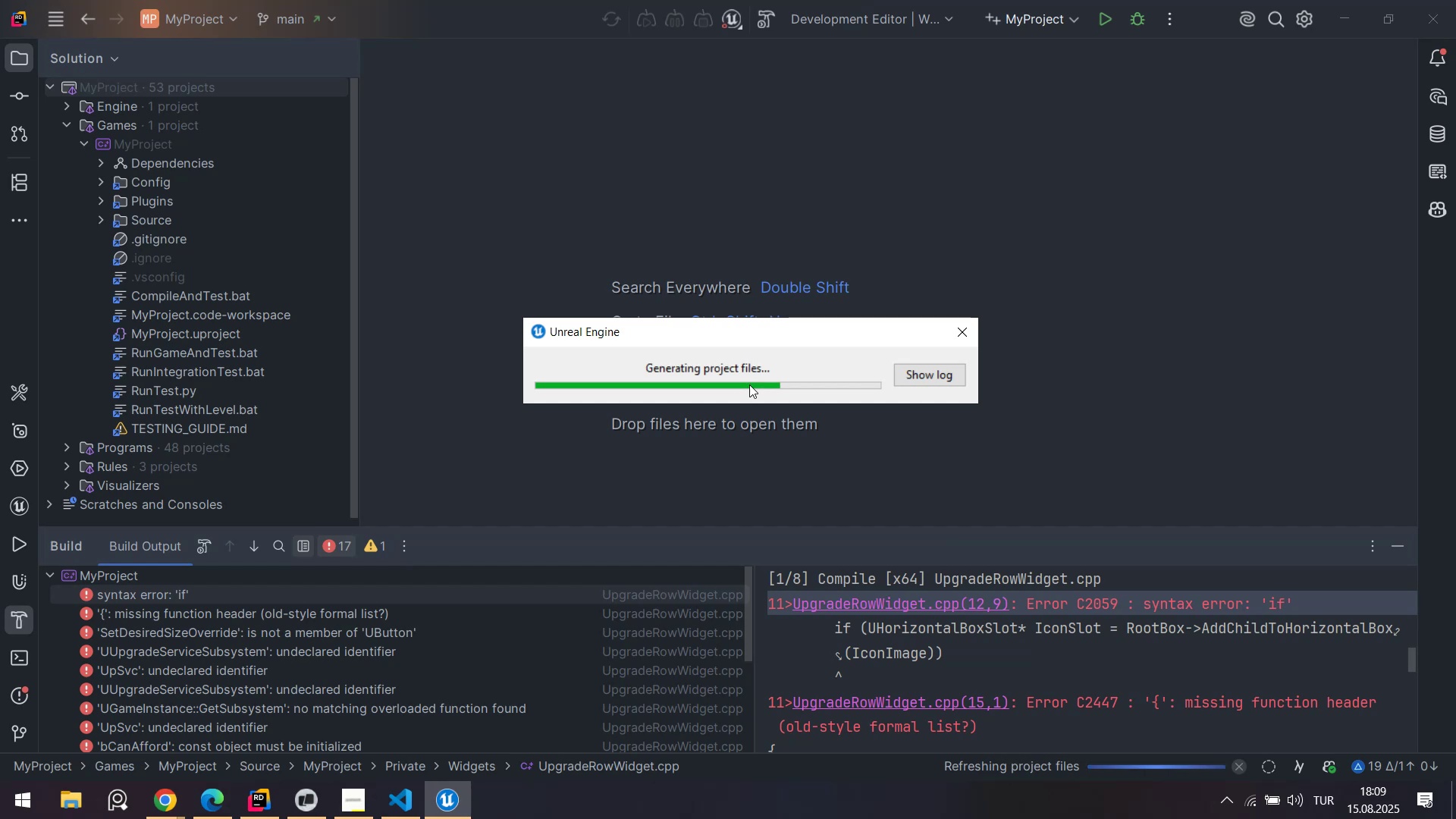 
left_click([759, 24])
 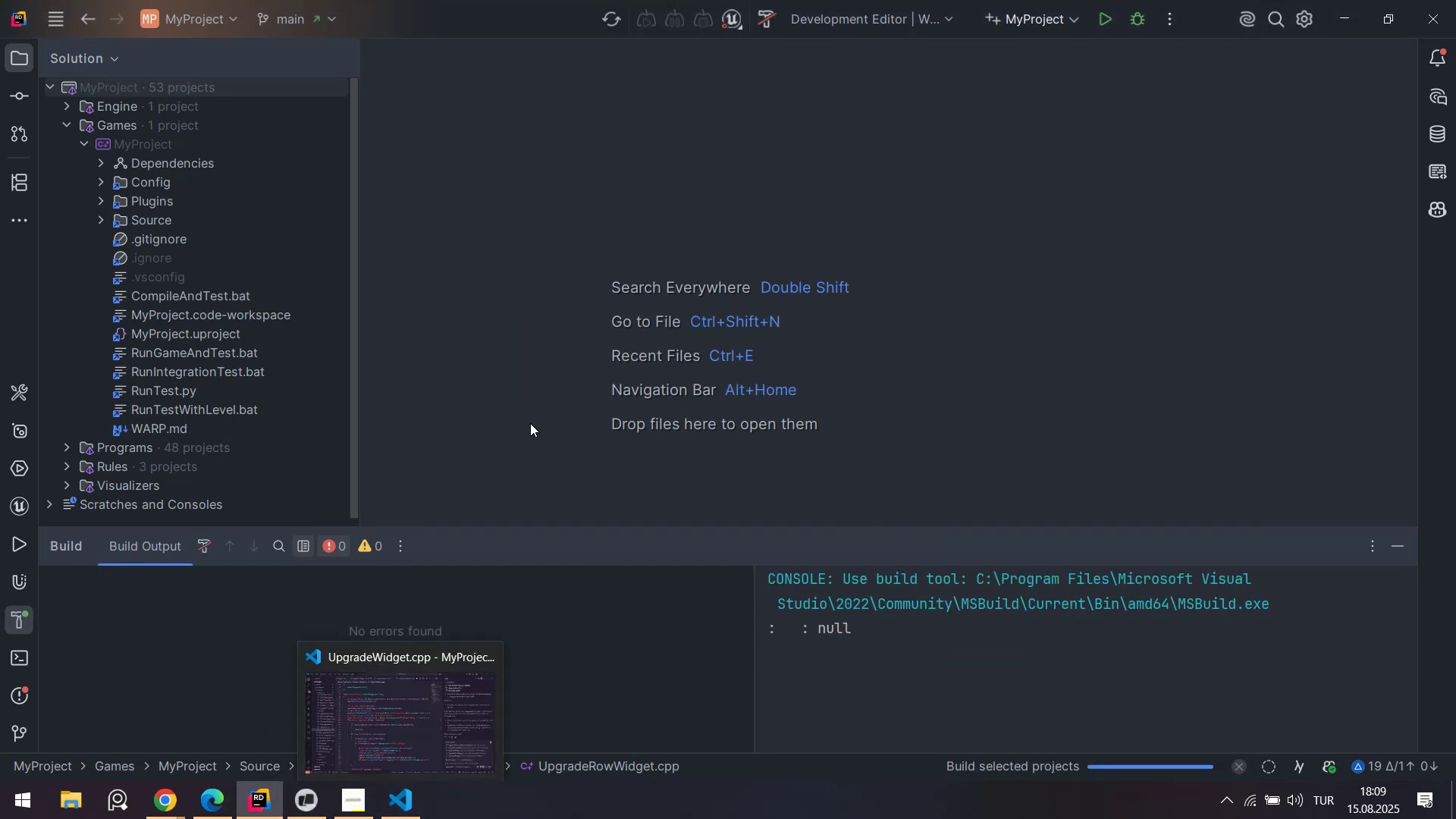 
left_click([408, 816])
 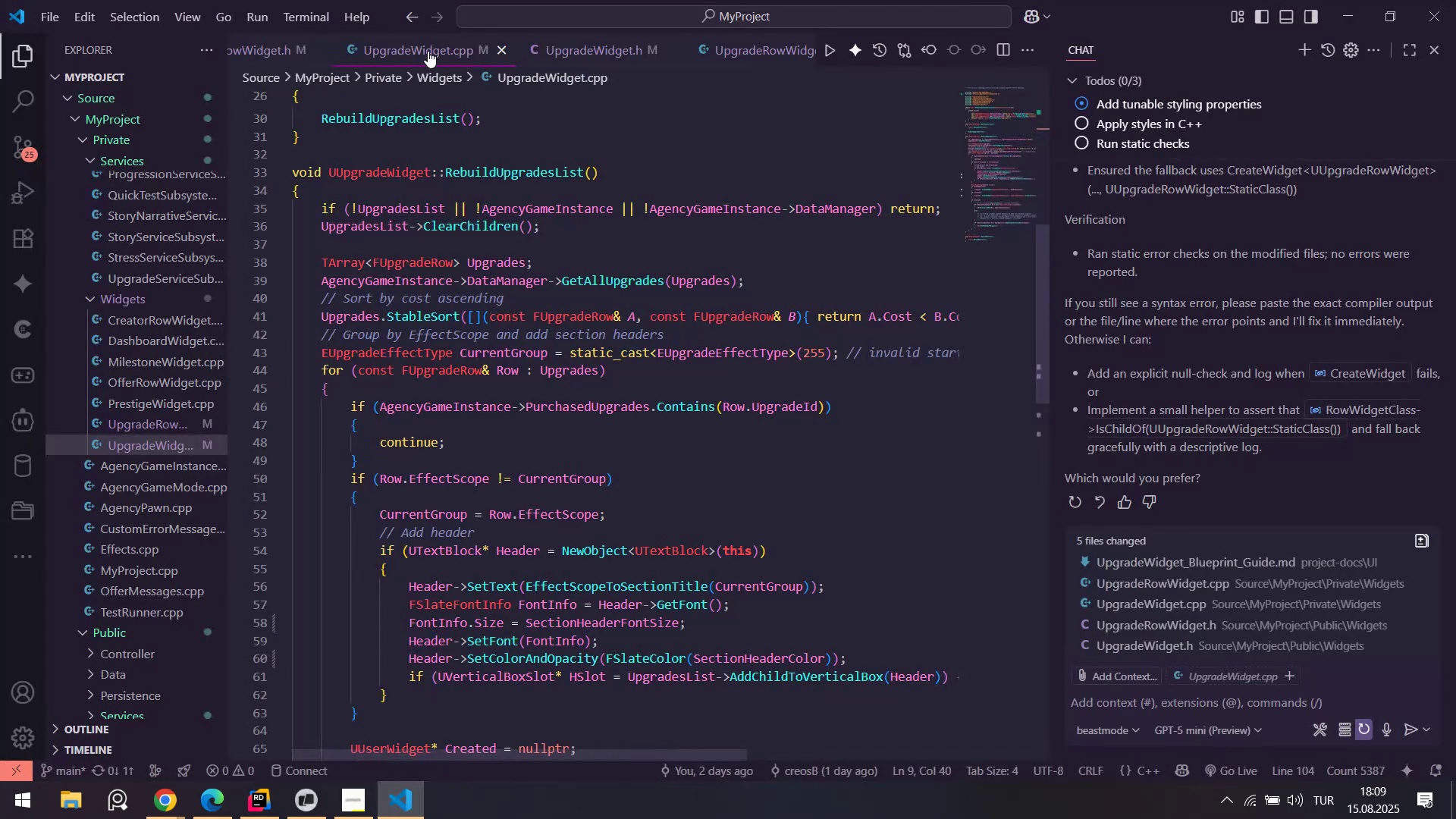 
right_click([428, 45])
 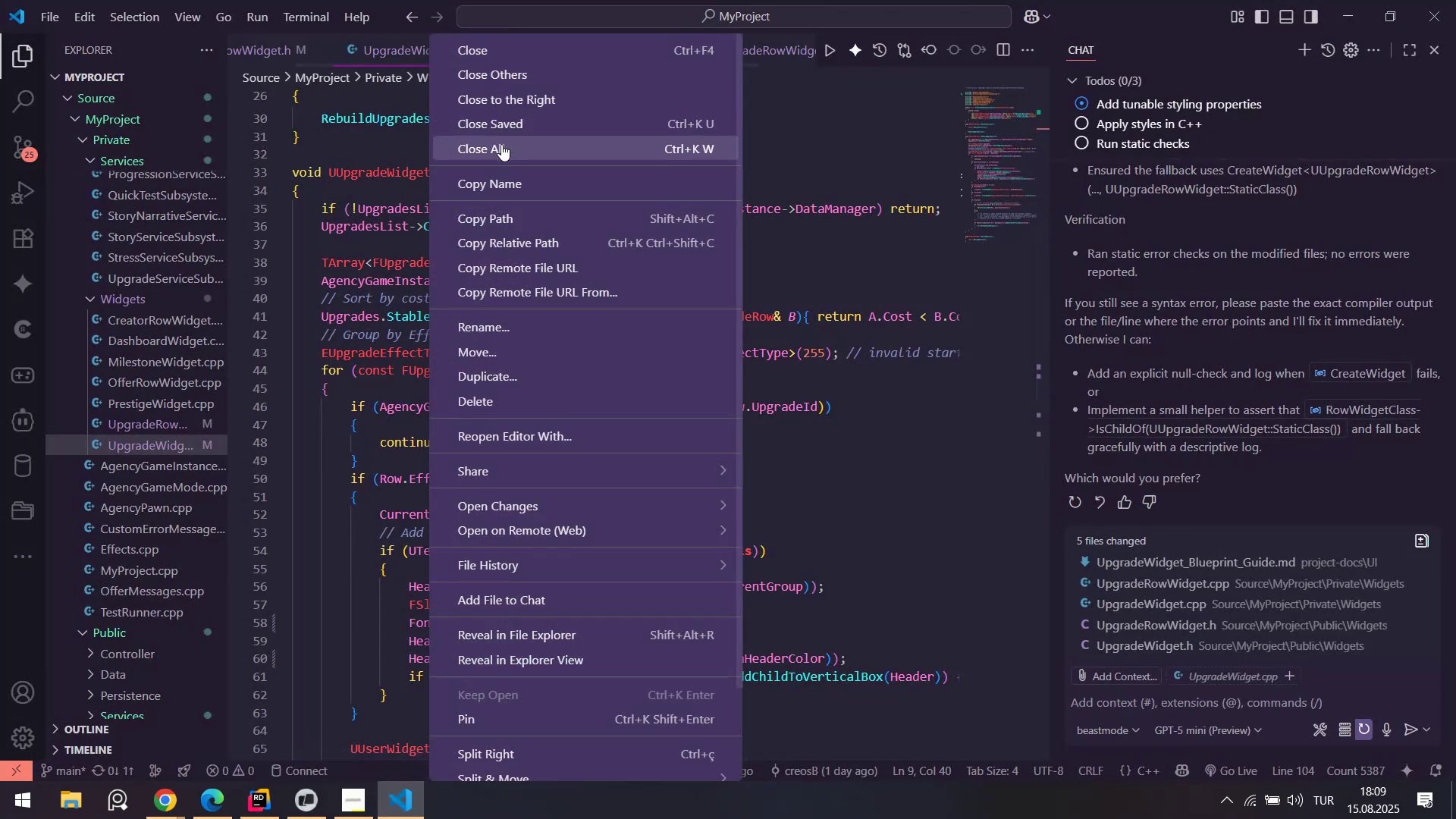 
left_click([502, 144])
 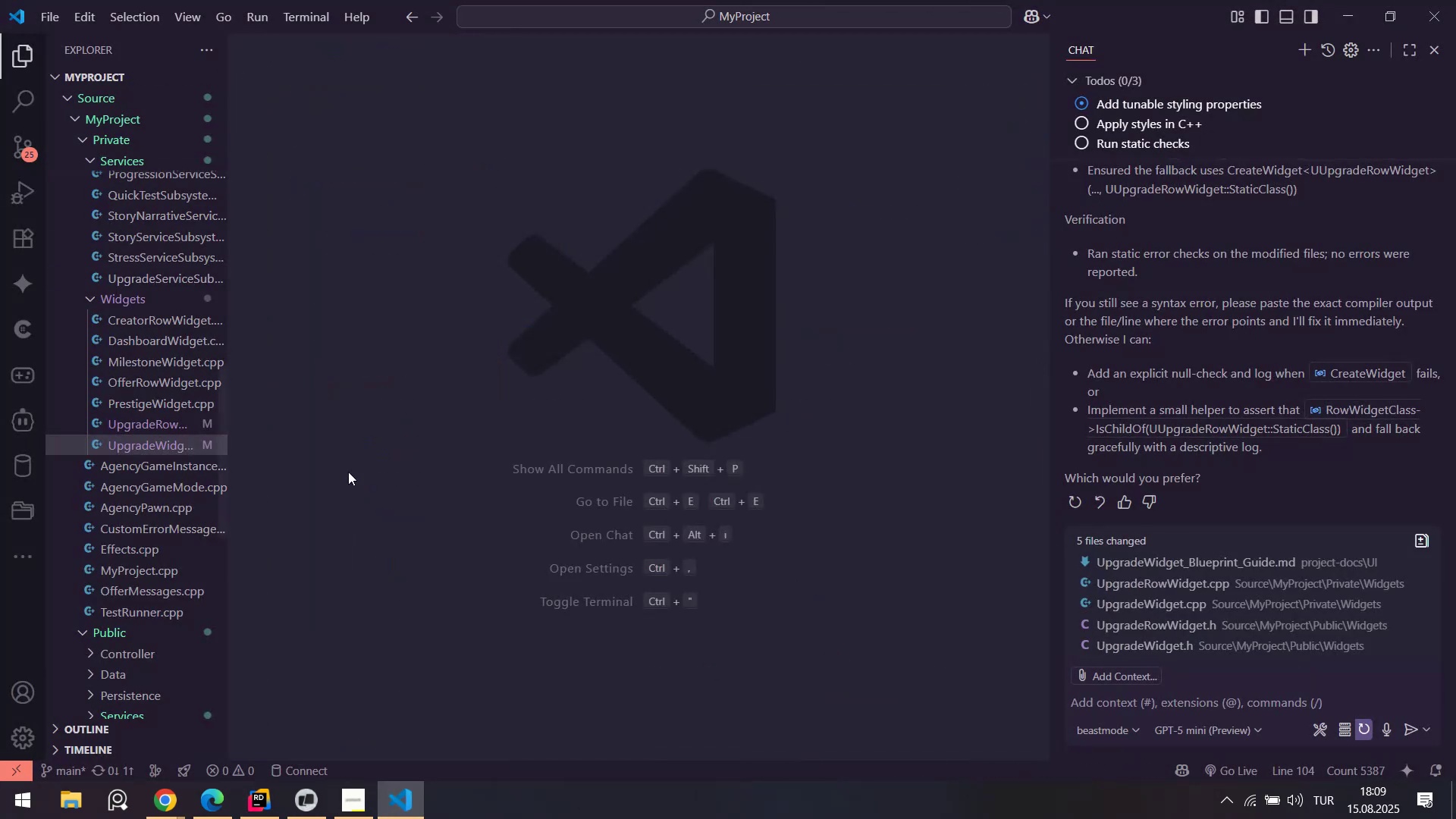 
left_click([421, 805])
 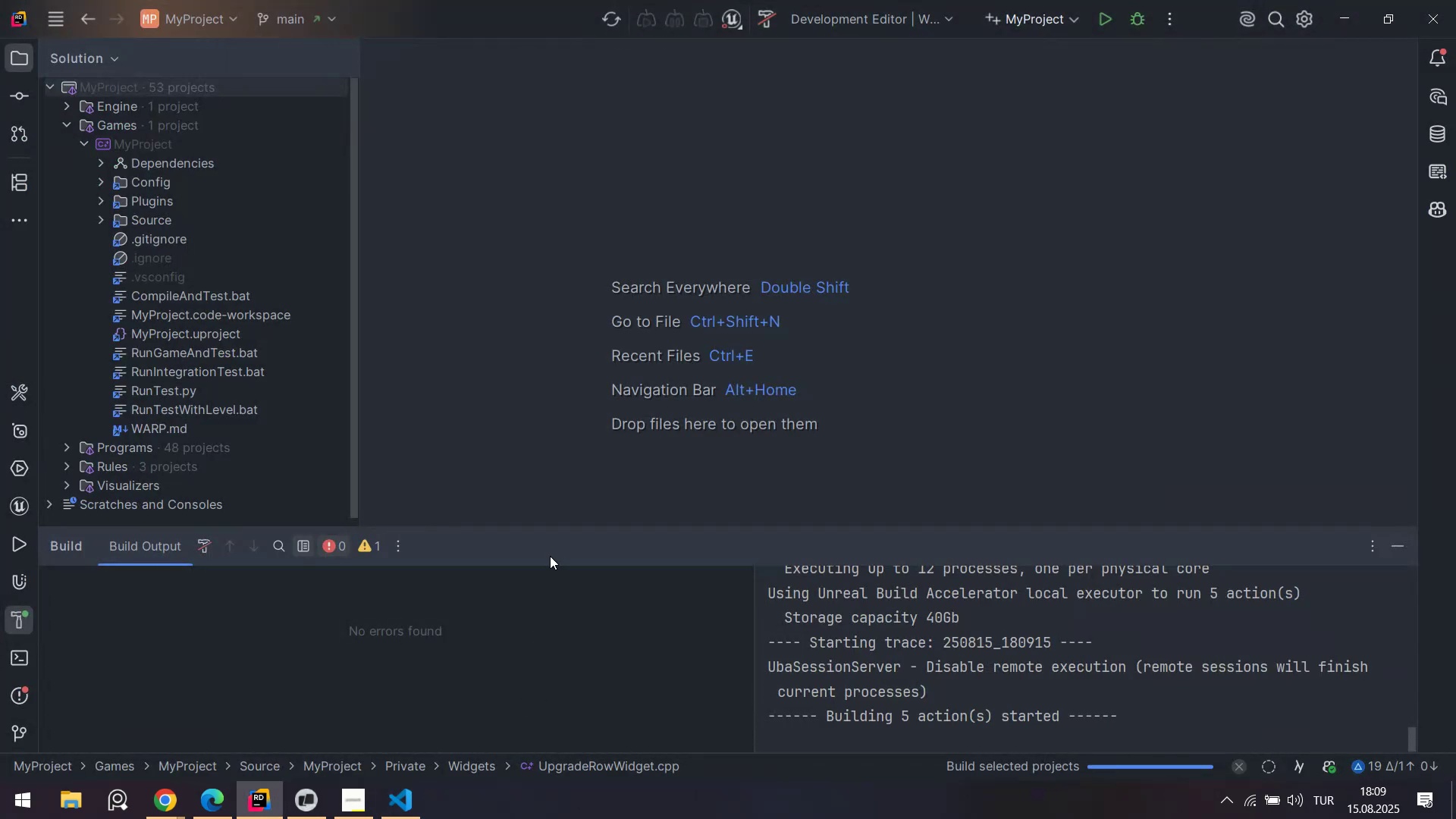 
left_click([410, 818])
 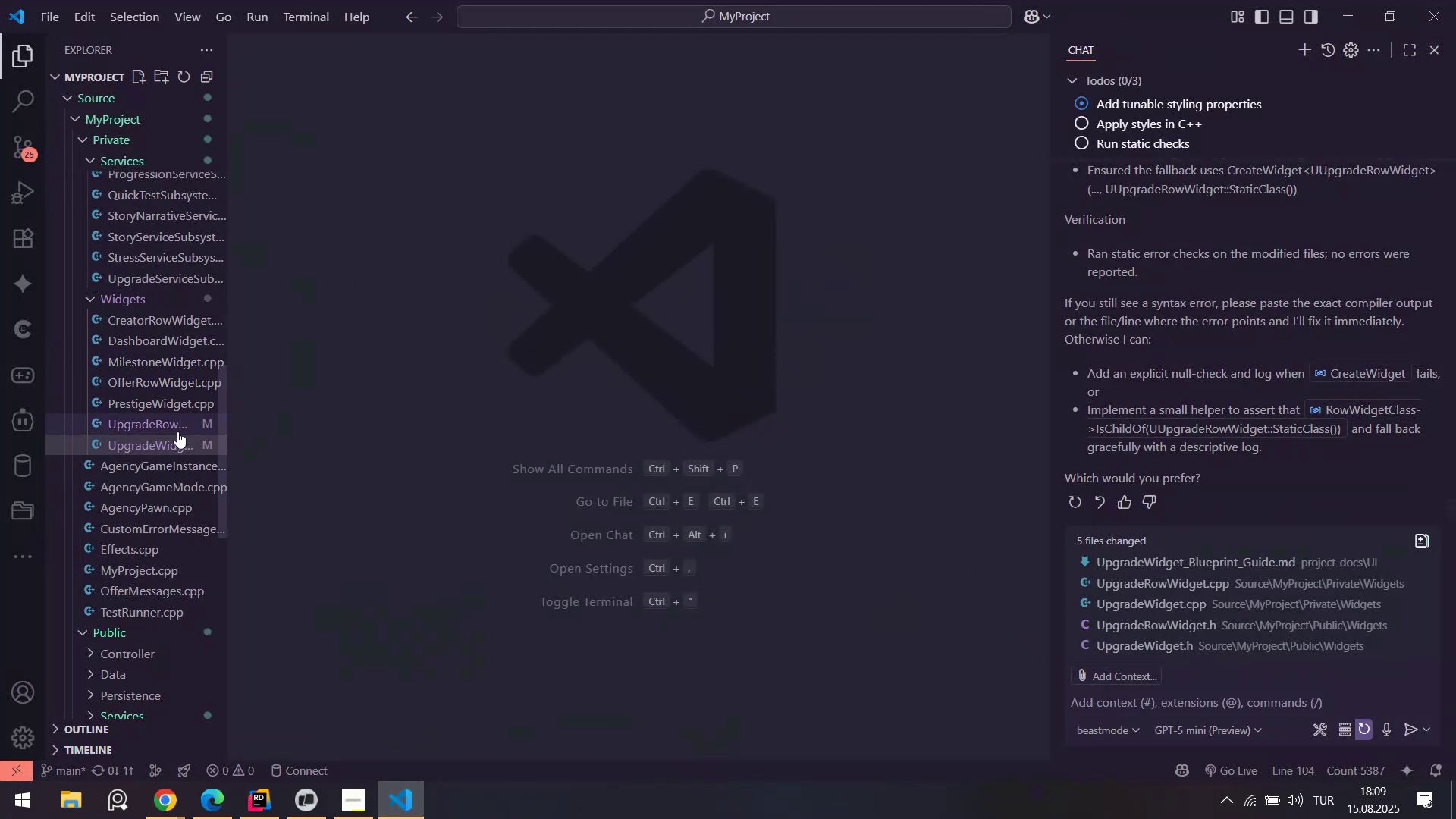 
left_click([174, 439])
 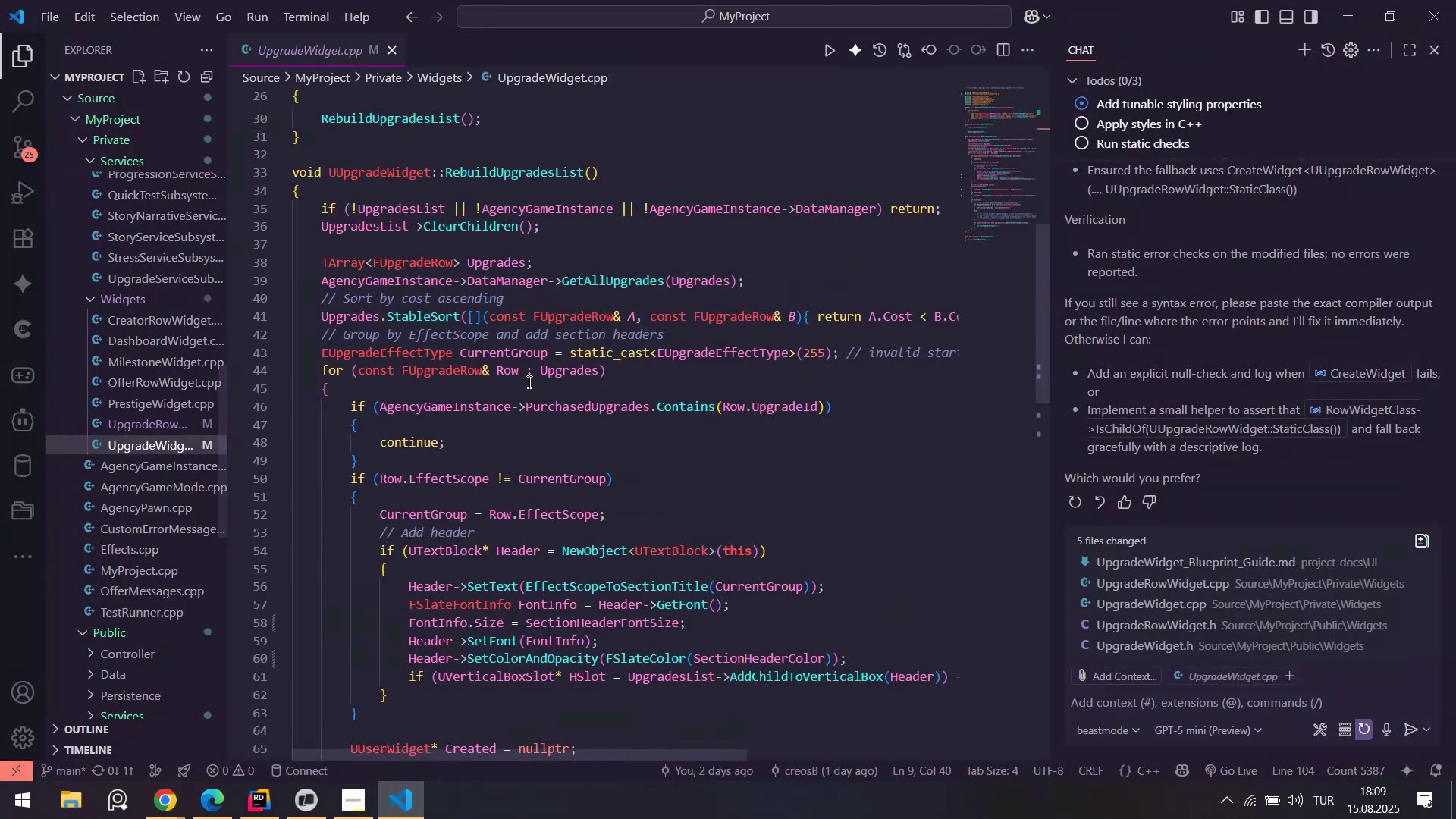 
scroll: coordinate [497, 482], scroll_direction: down, amount: 6.0
 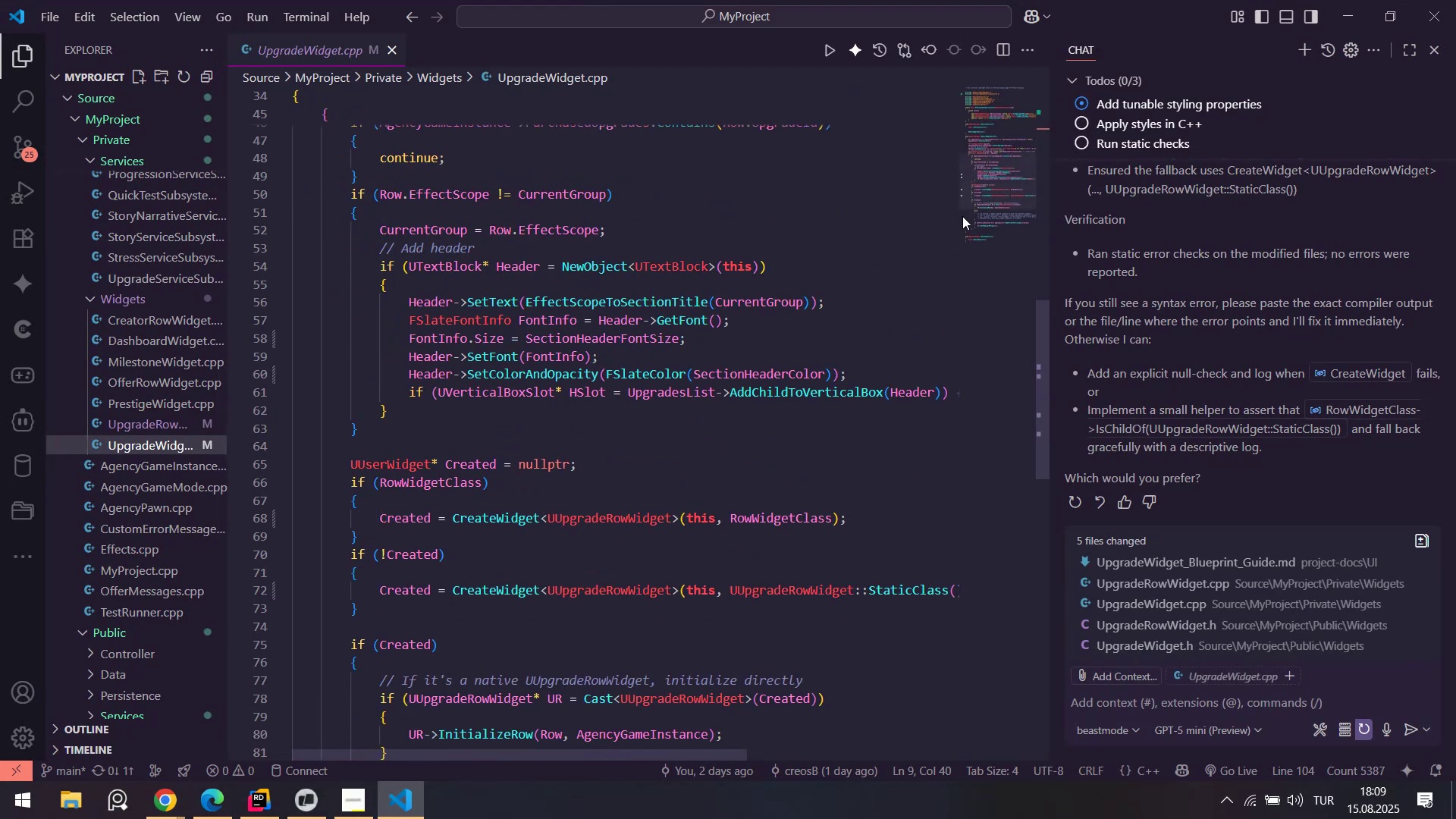 
left_click_drag(start_coordinate=[986, 203], to_coordinate=[993, 124])
 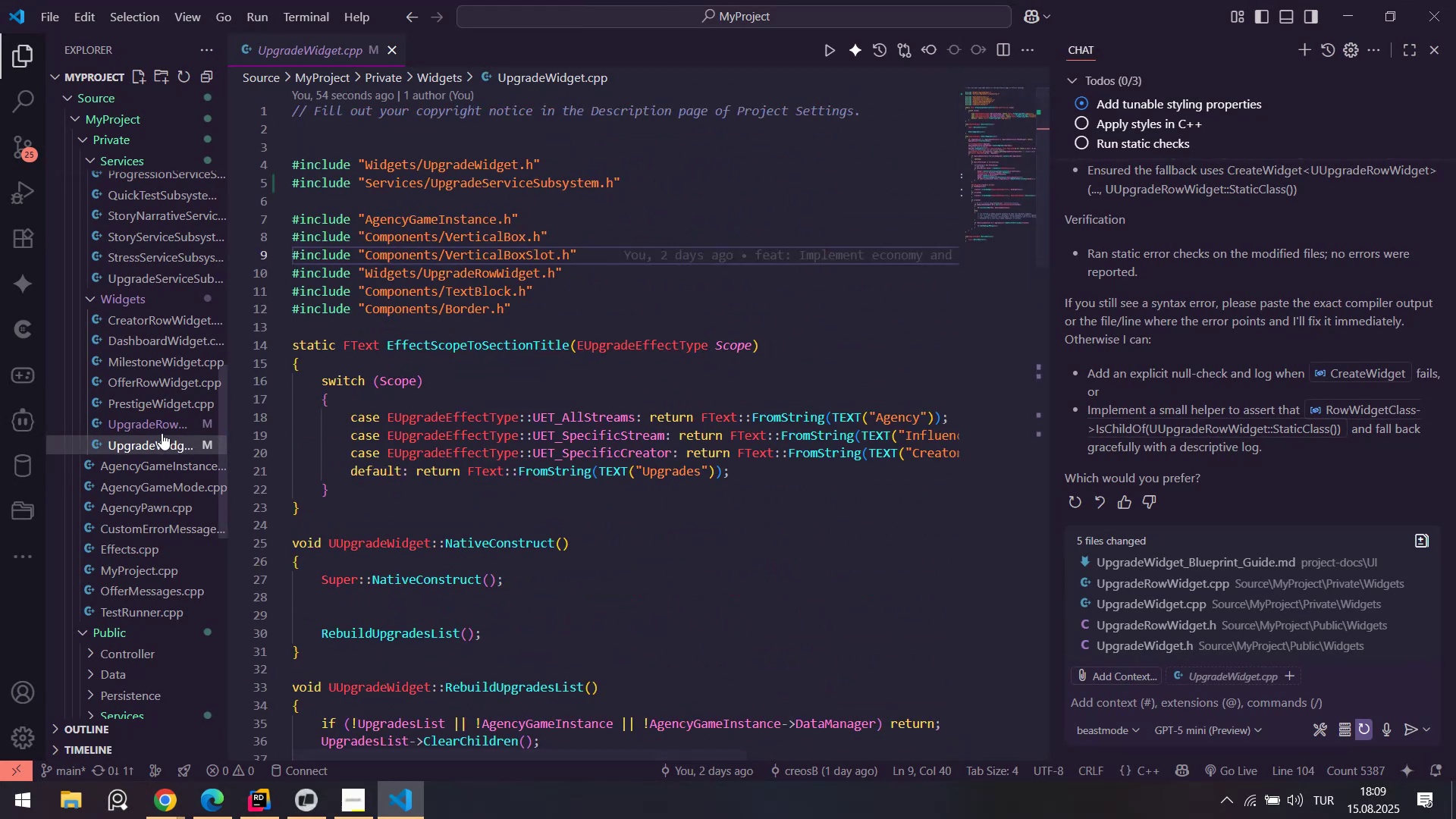 
double_click([158, 423])
 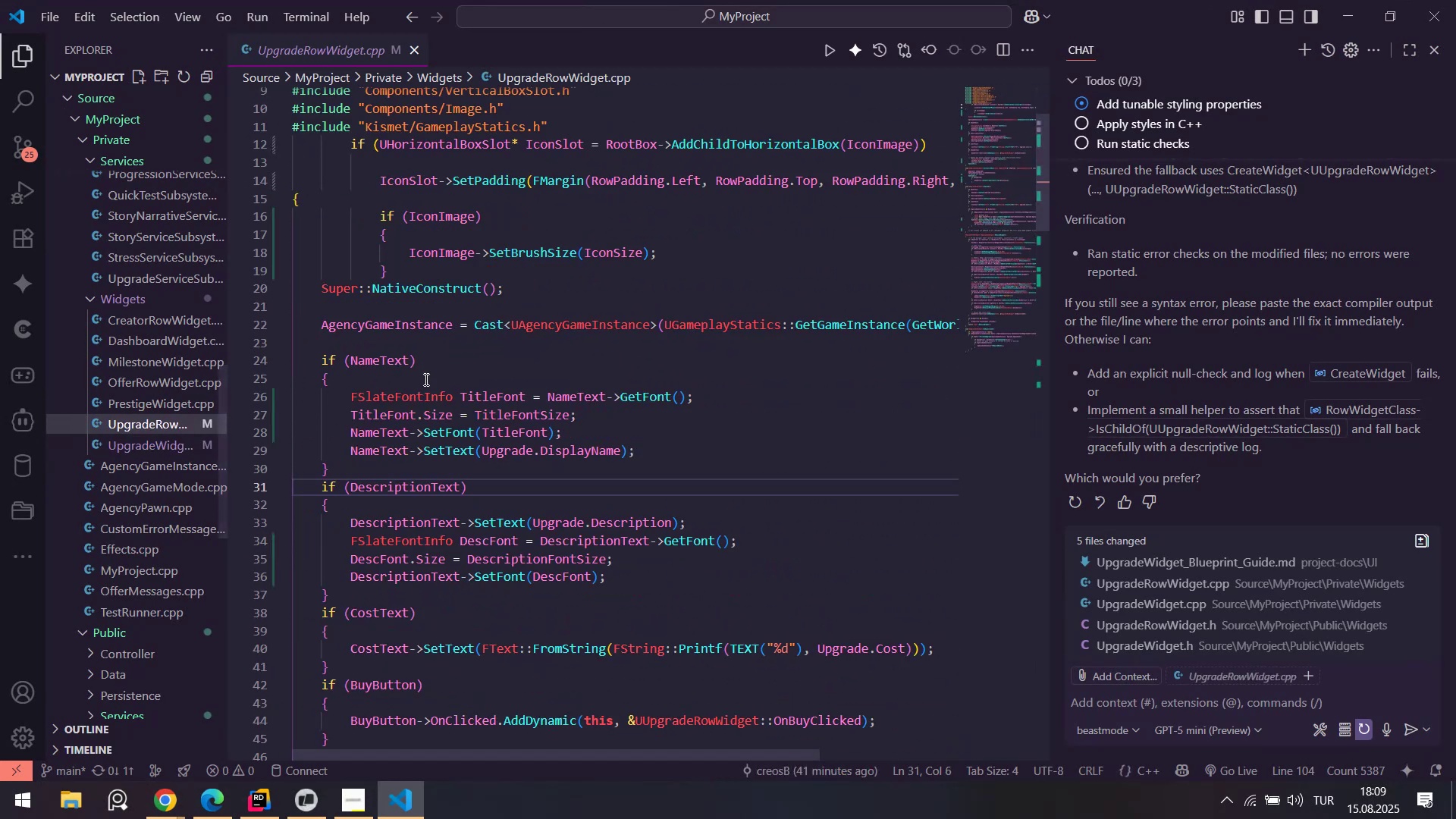 
scroll: coordinate [476, 378], scroll_direction: up, amount: 2.0
 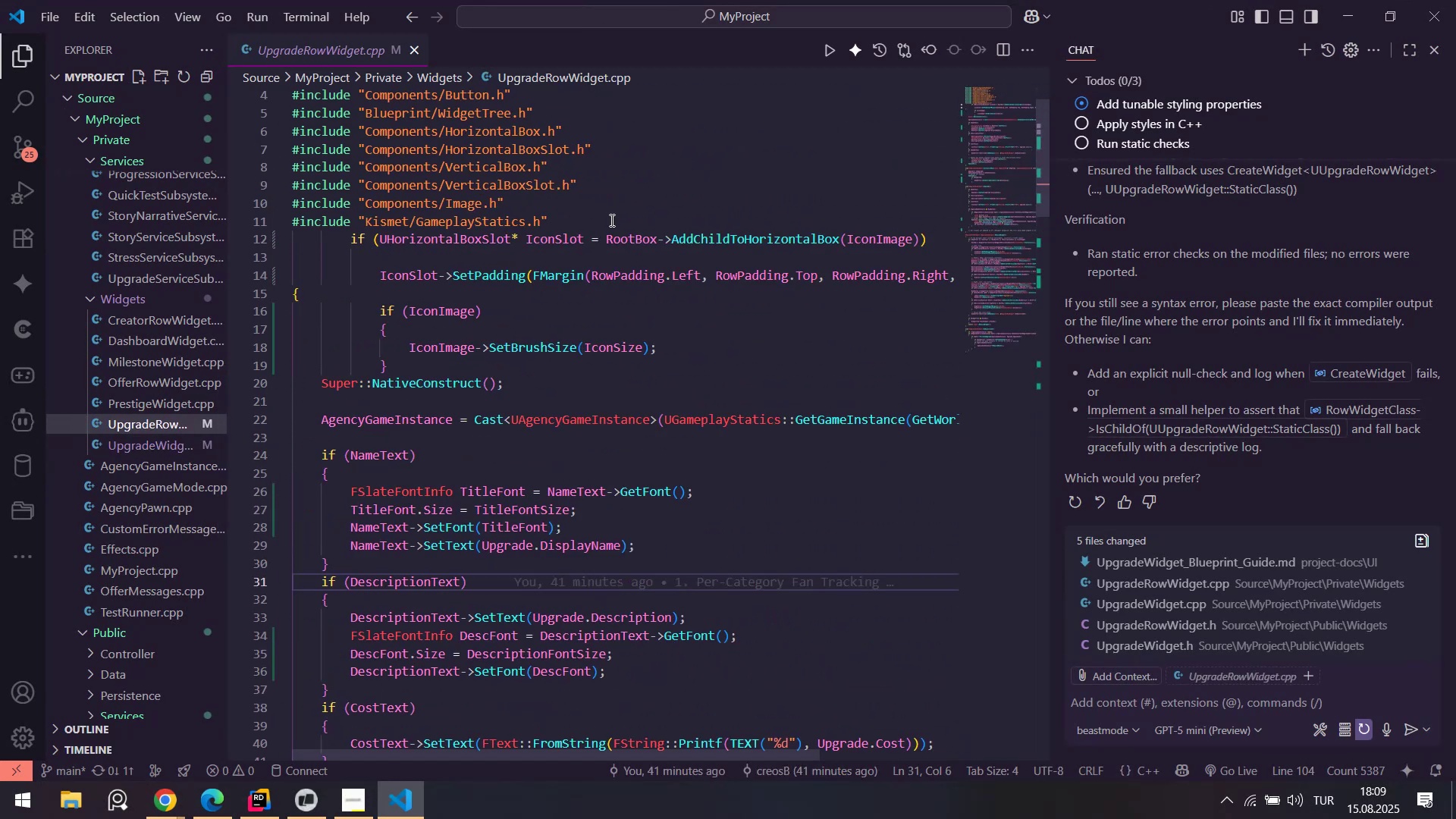 
left_click([610, 219])
 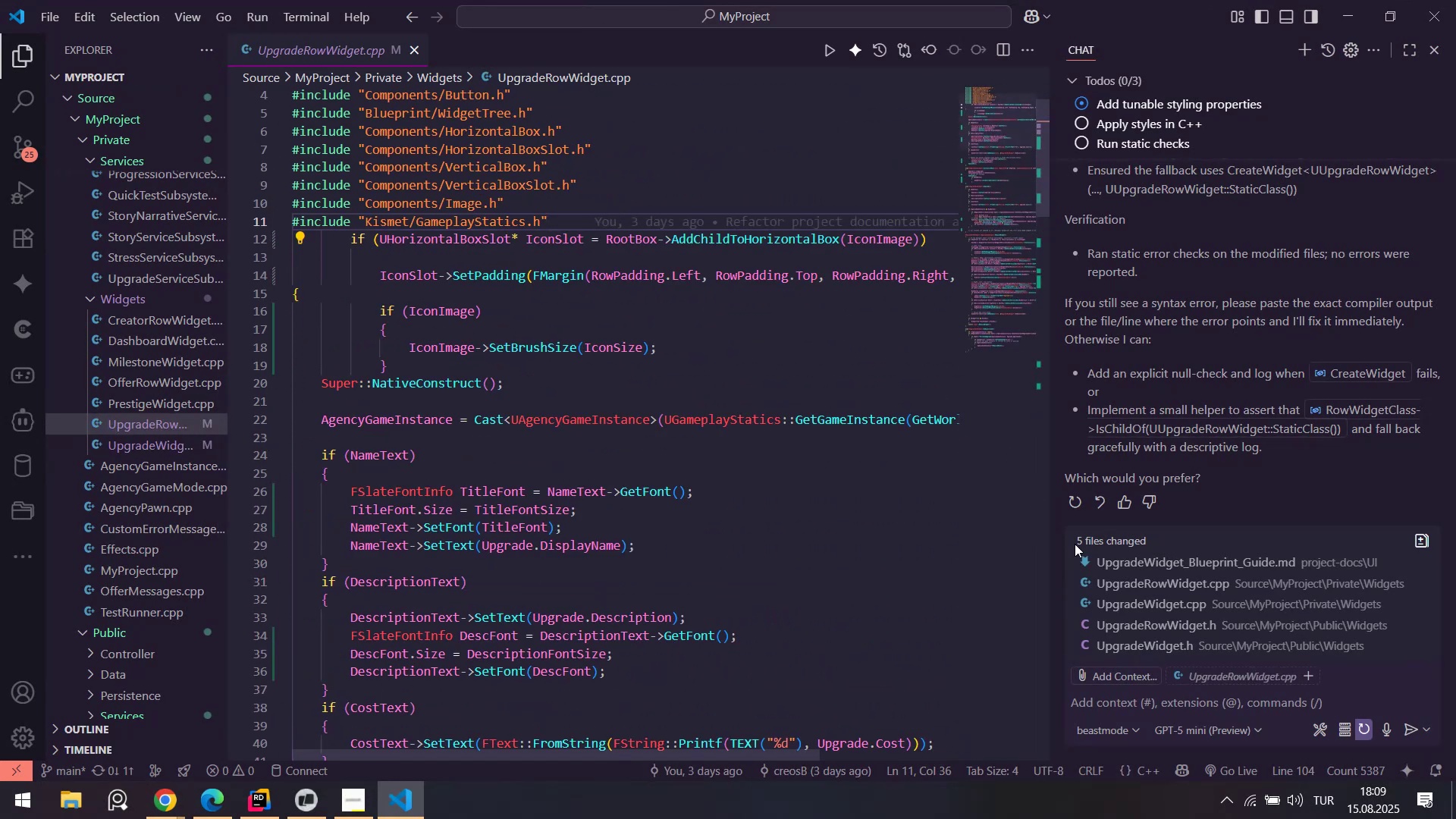 
scroll: coordinate [1150, 348], scroll_direction: up, amount: 46.0
 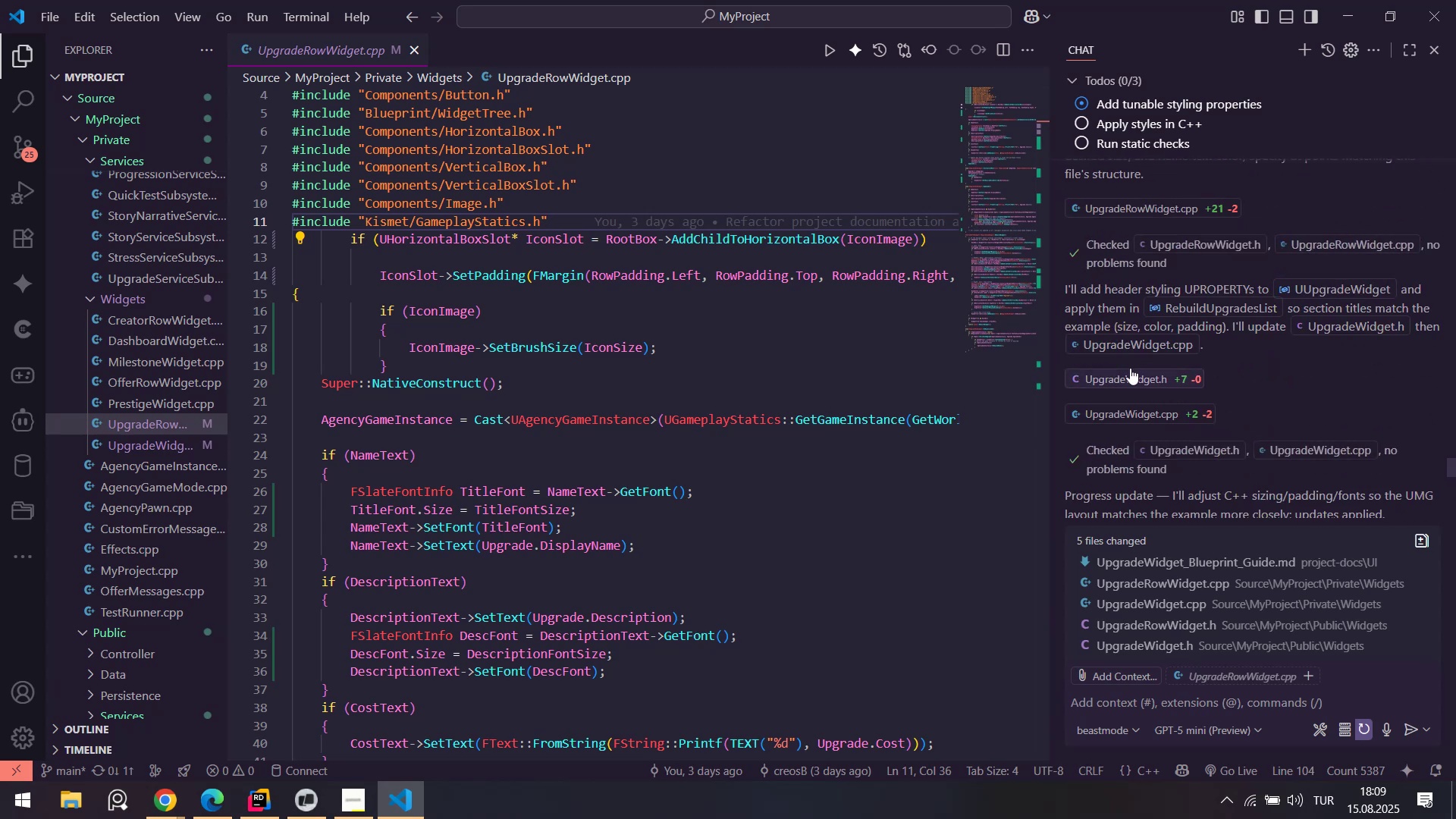 
left_click([1130, 375])
 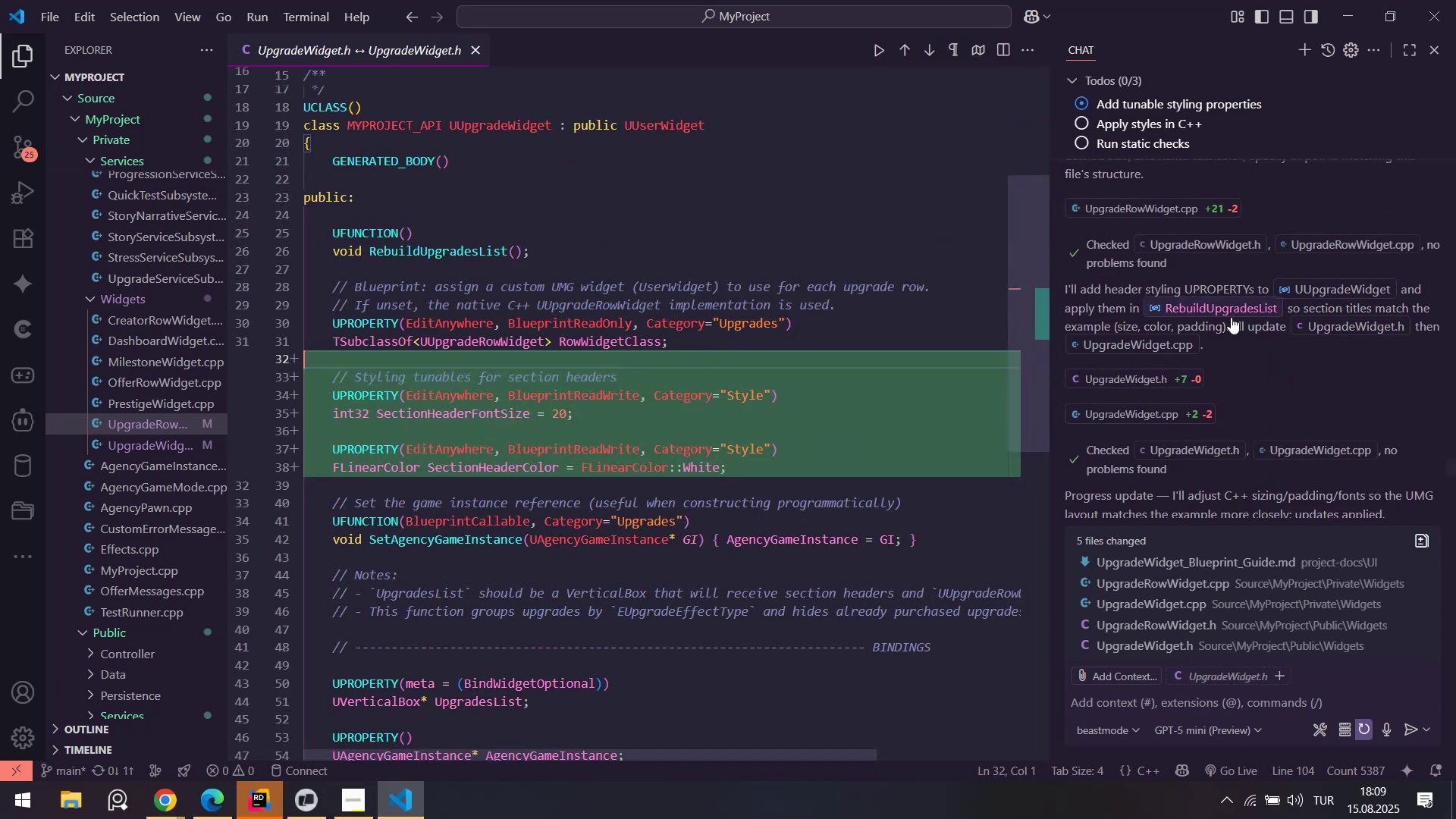 
scroll: coordinate [1250, 374], scroll_direction: up, amount: 2.0
 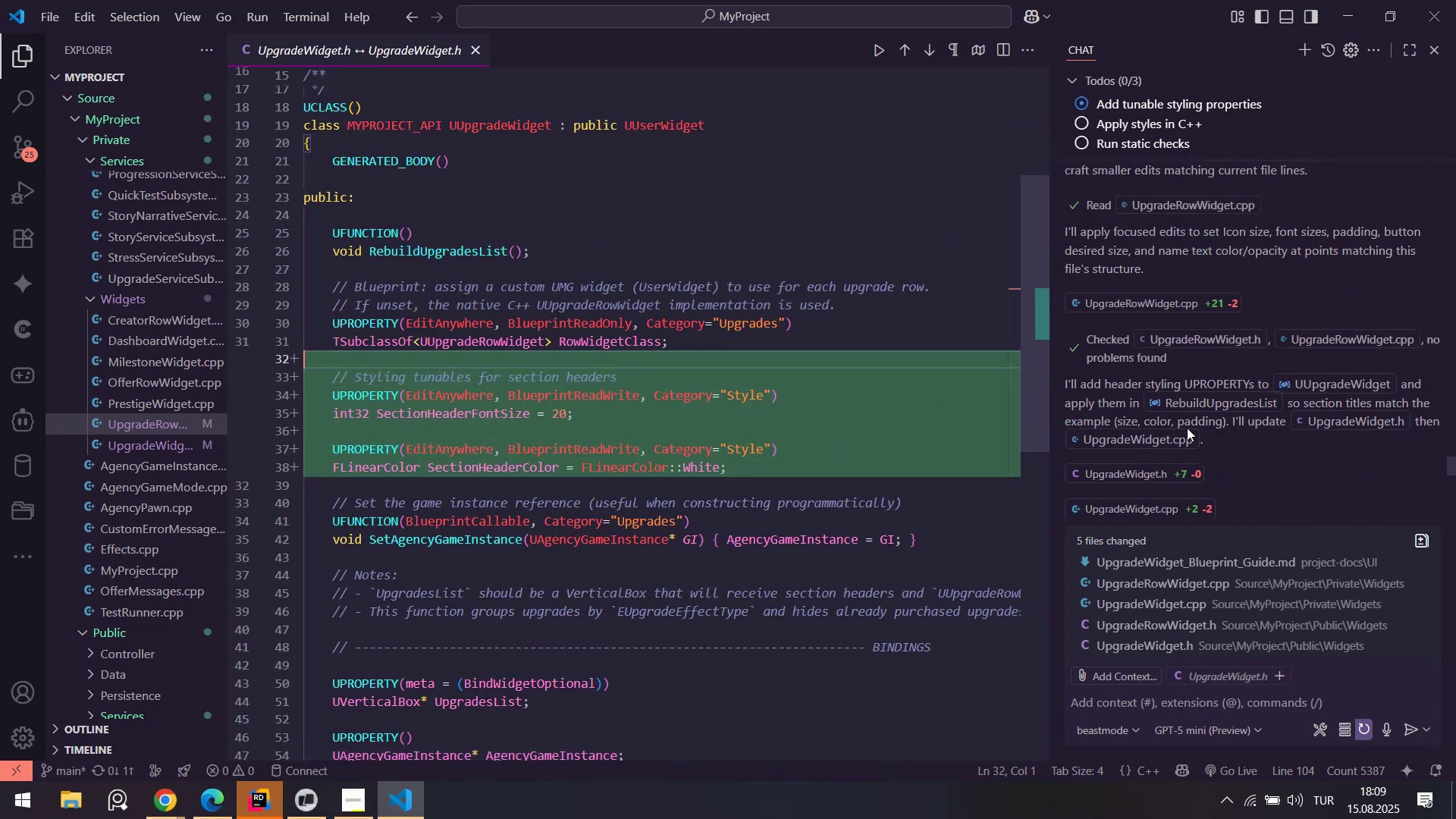 
left_click([1165, 303])
 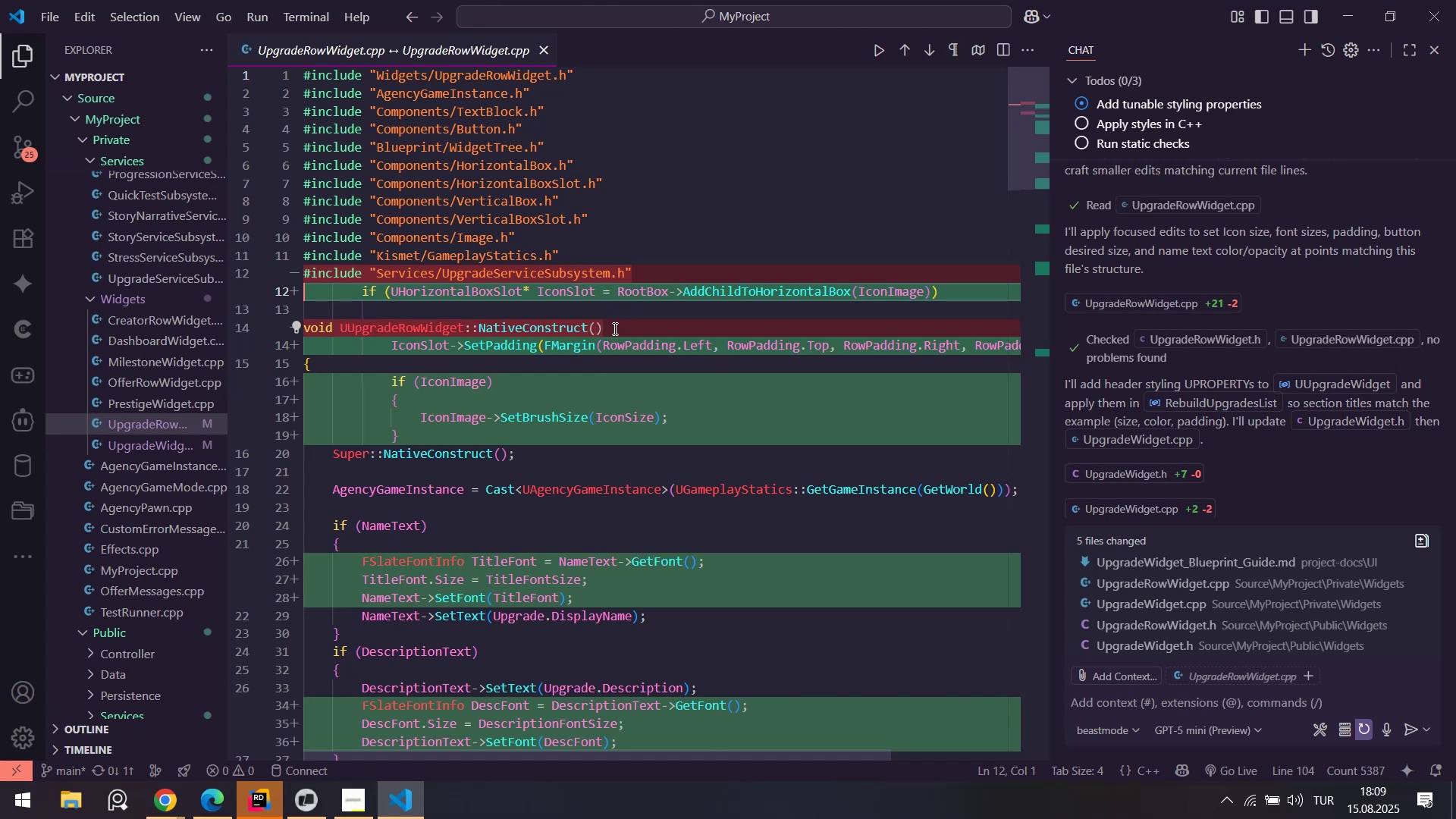 
wait(5.7)
 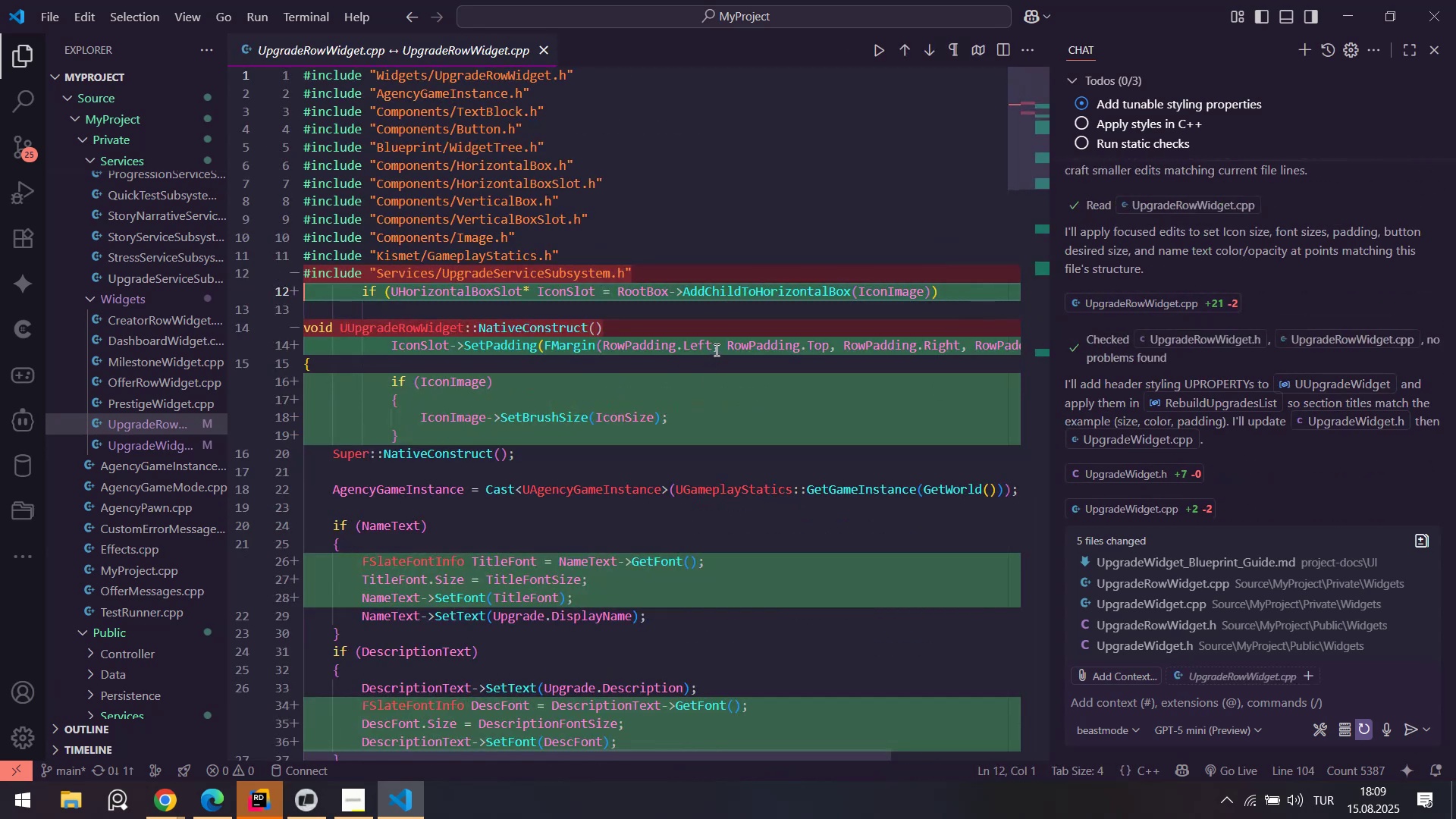 
middle_click([375, 52])
 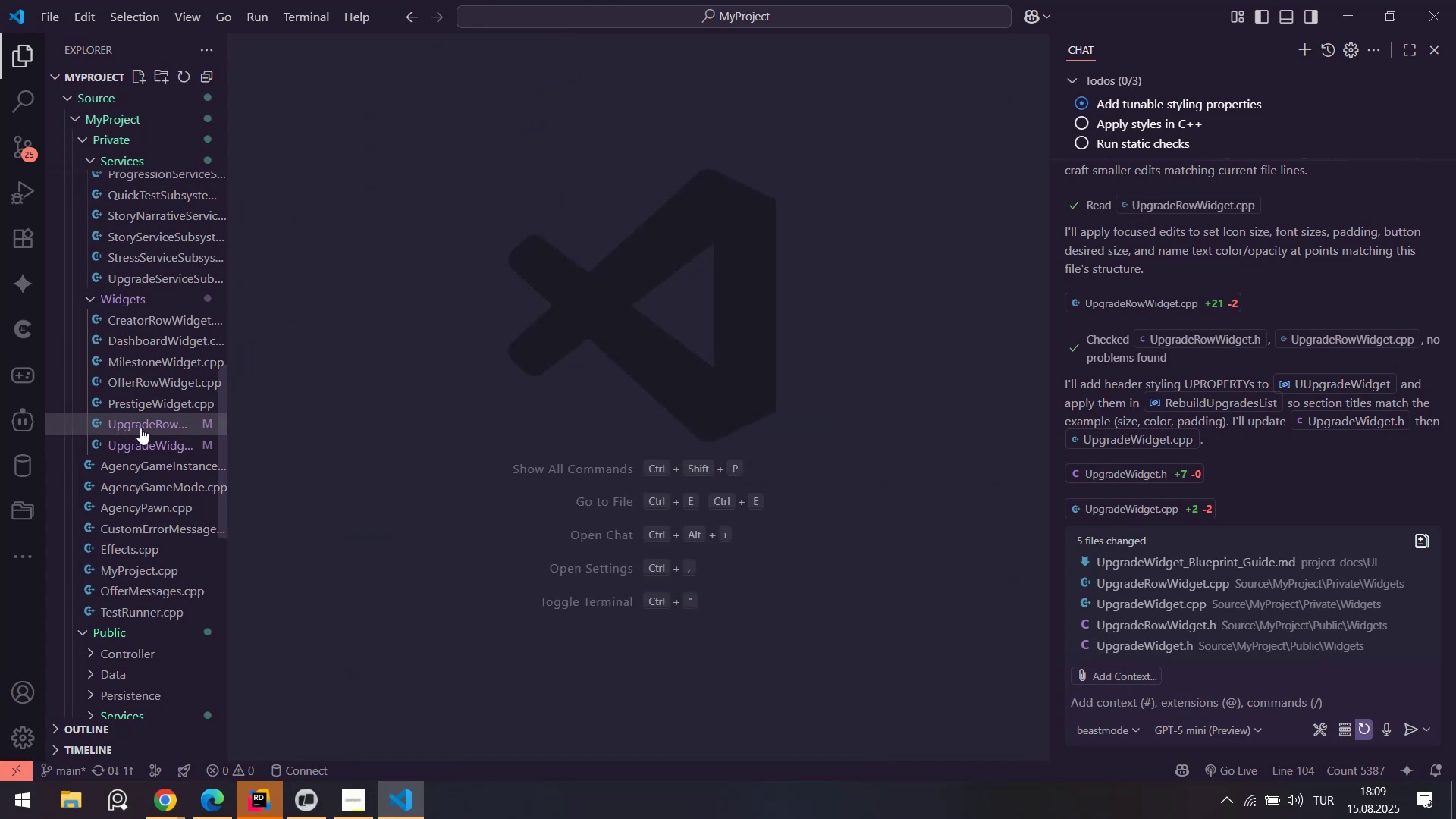 
left_click([146, 424])
 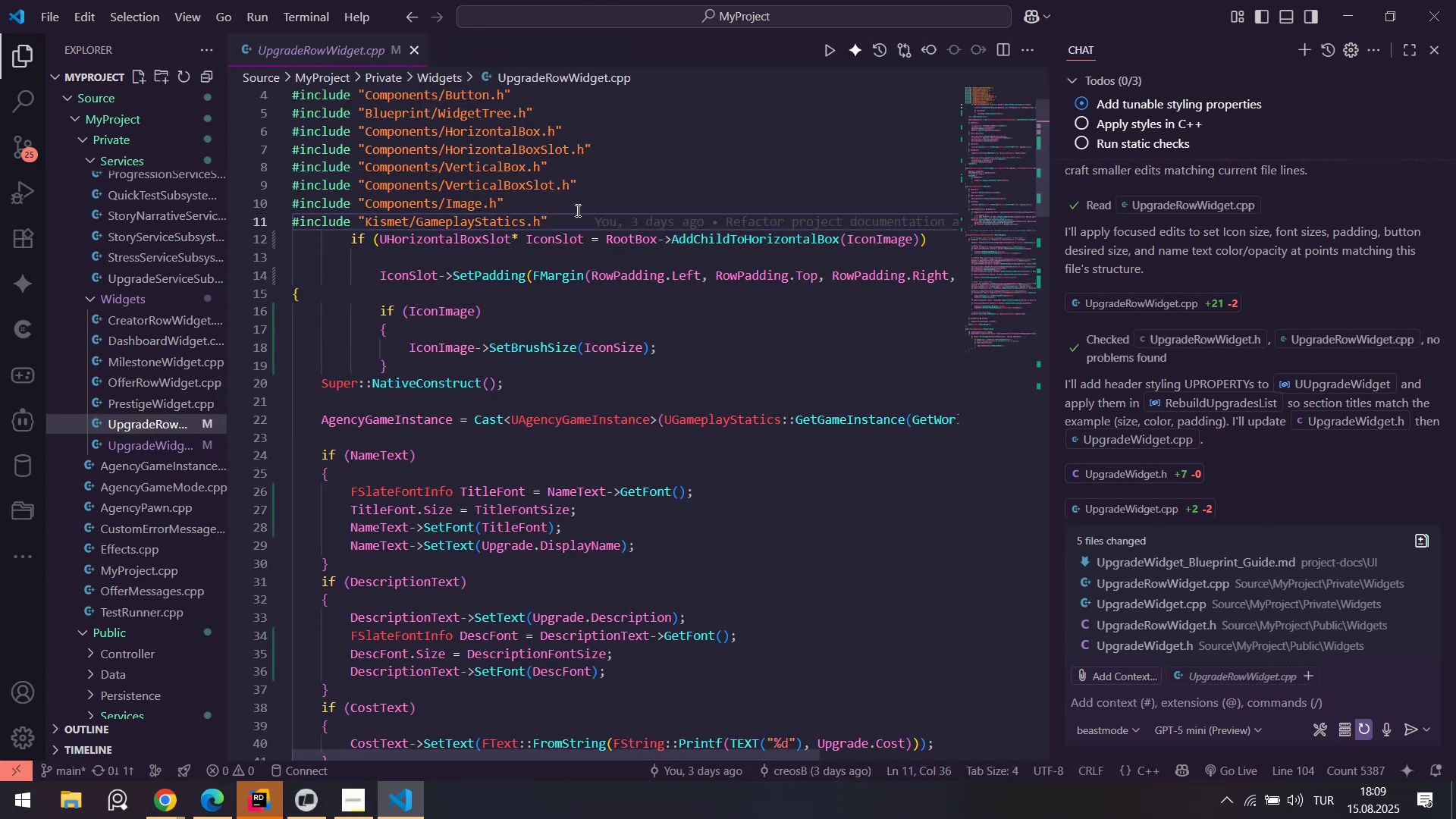 
left_click([579, 225])
 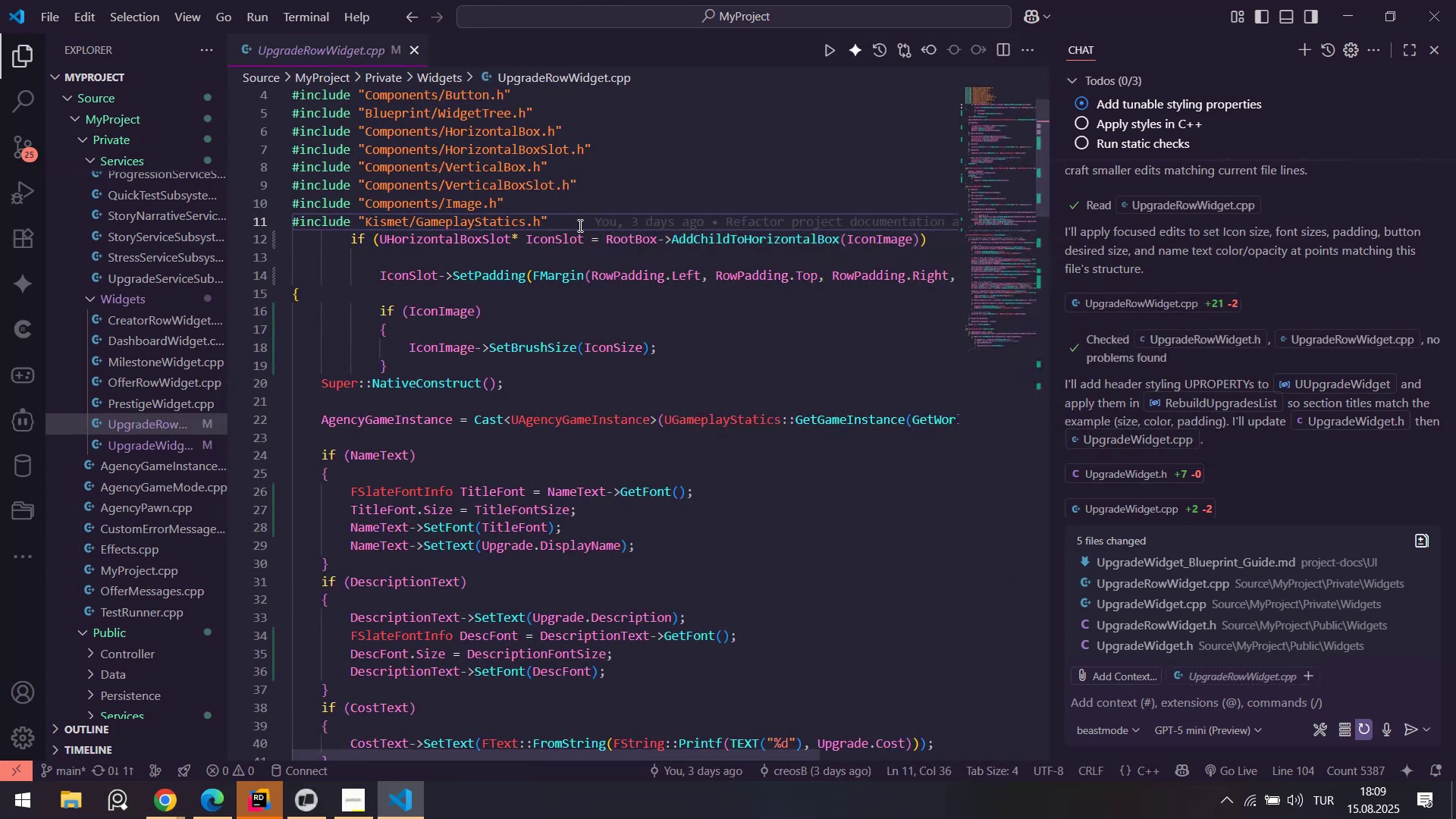 
key(Enter)
 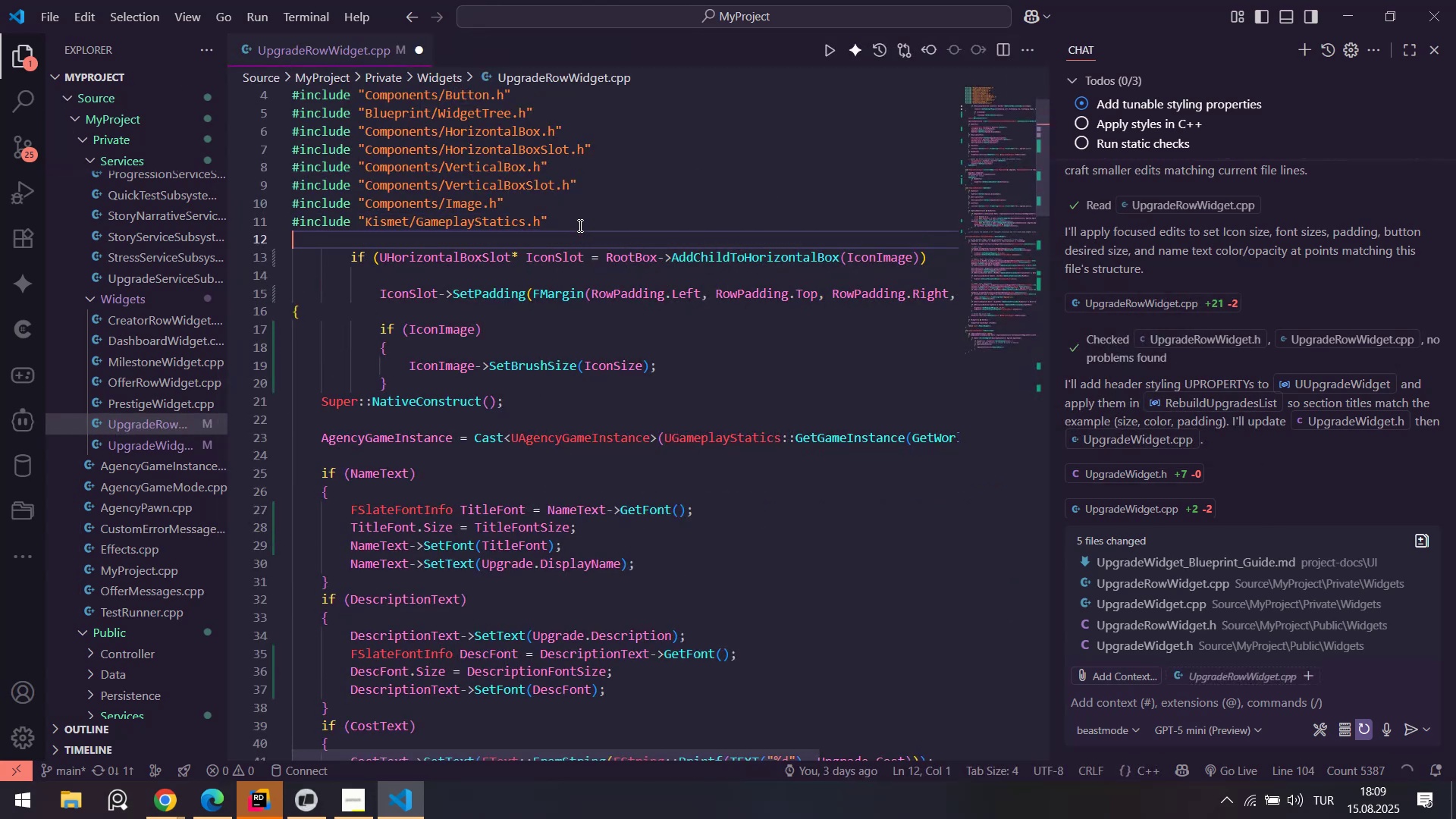 
key(Enter)
 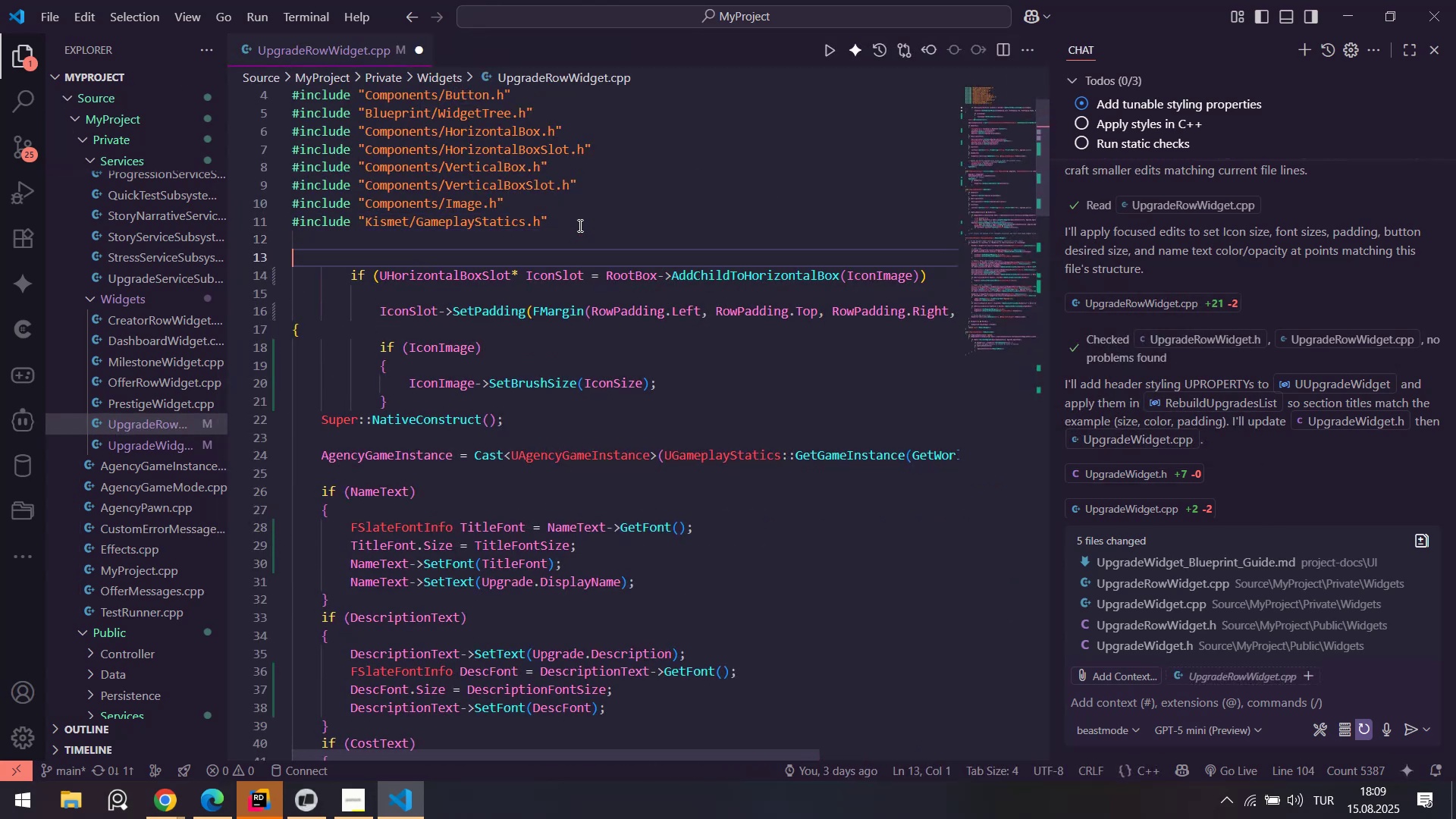 
key(Enter)
 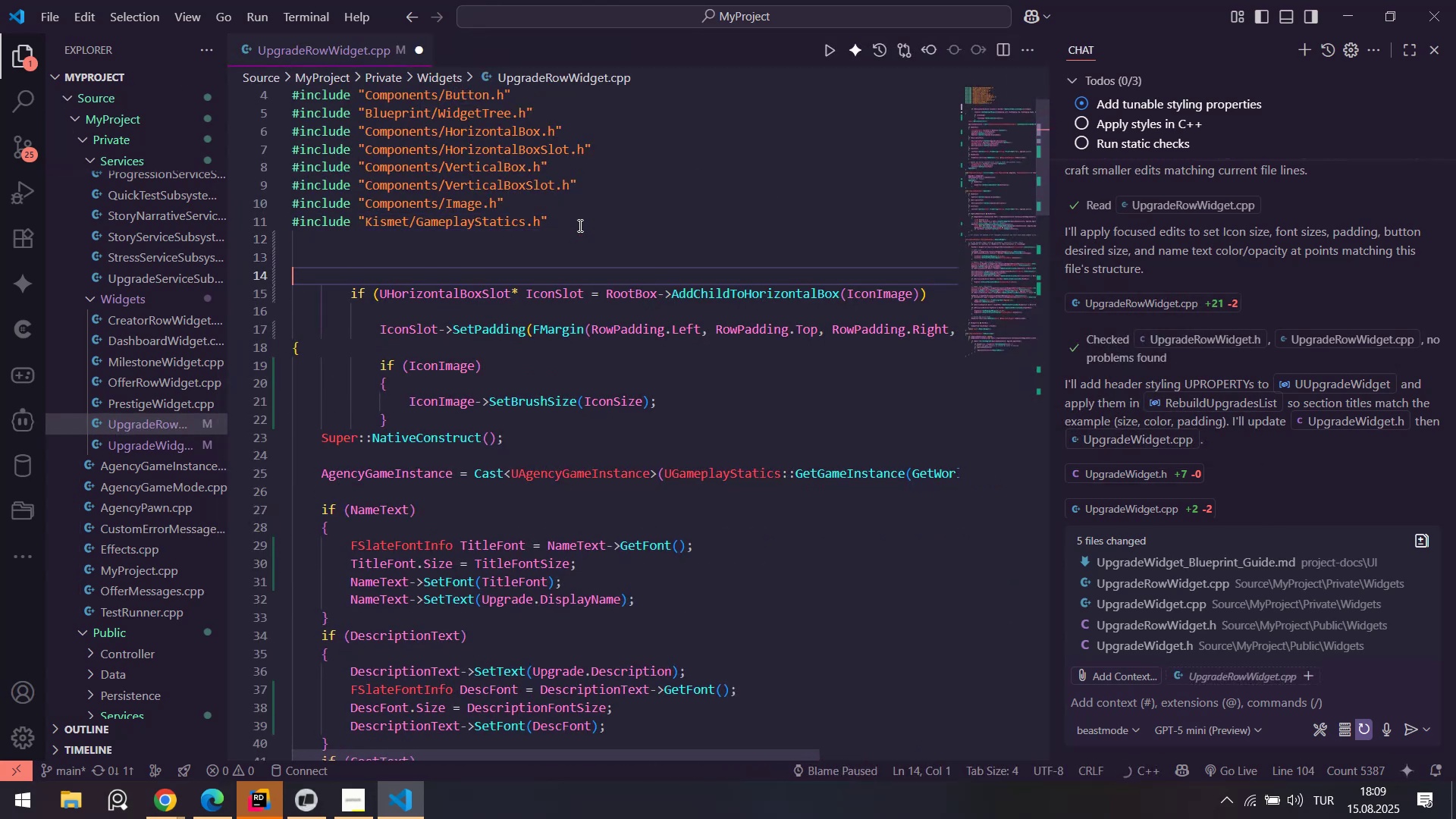 
key(ArrowUp)
 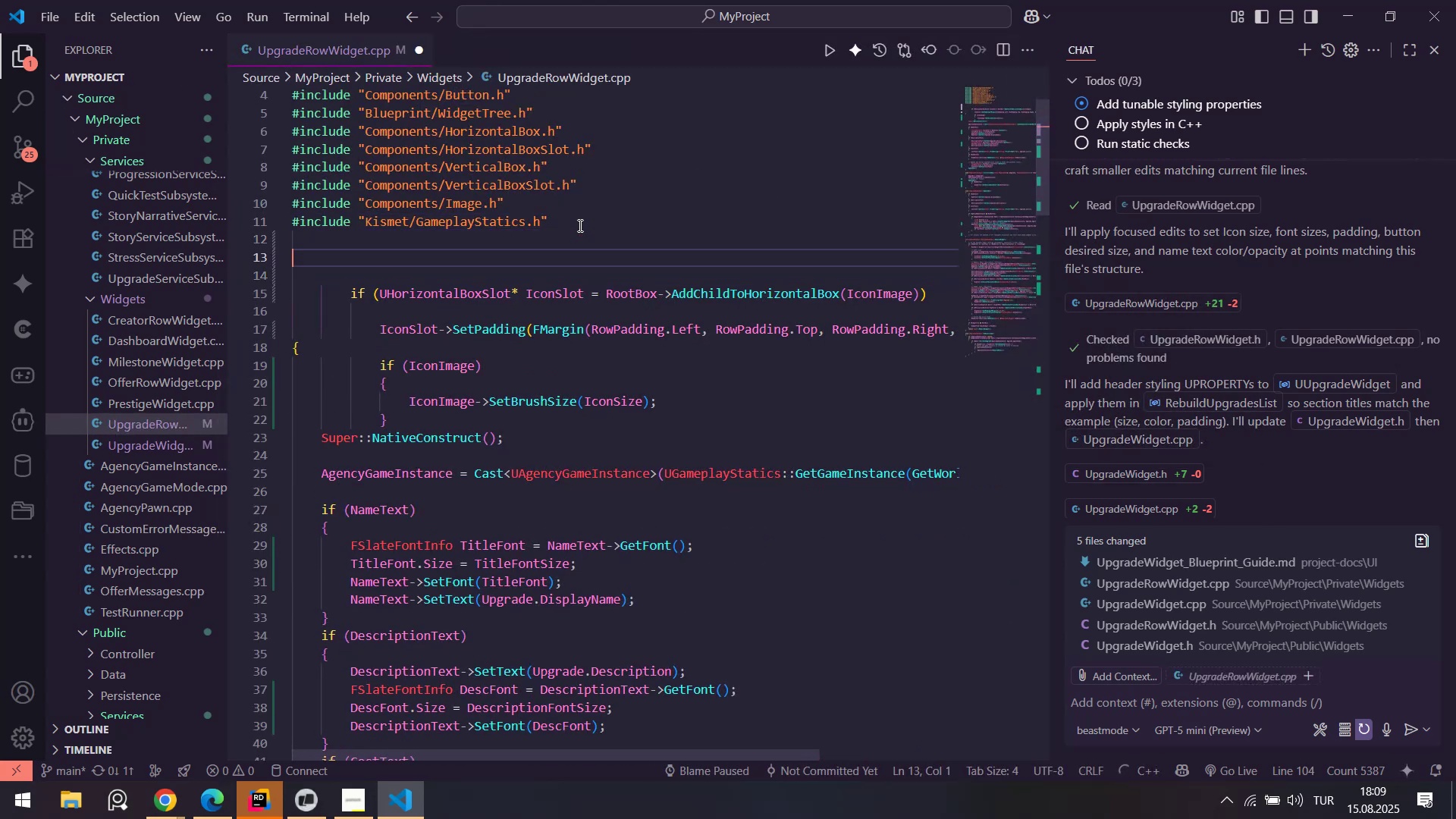 
type(vo'd U)
key(Backspace)
key(Tab)
type(F)
 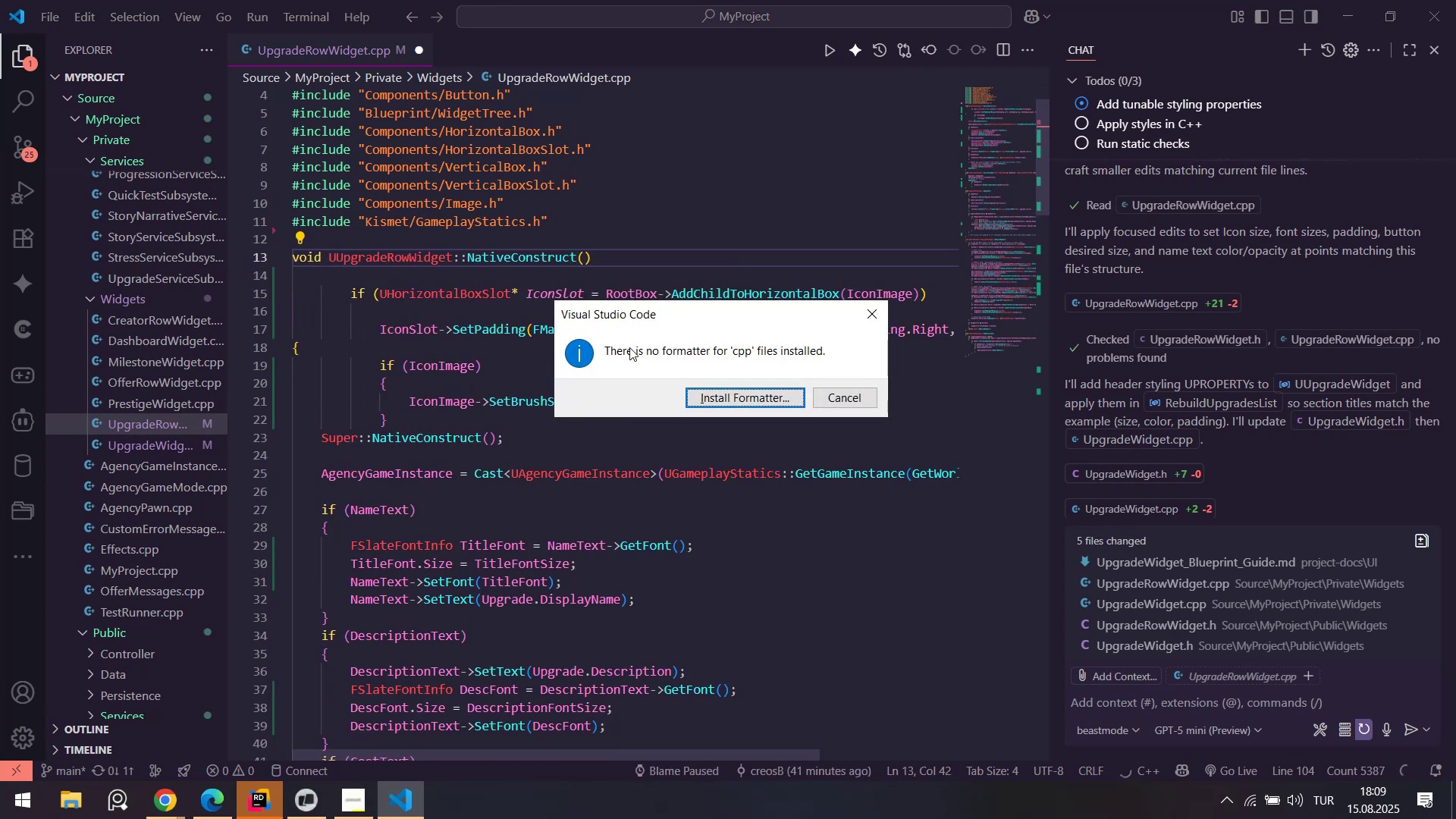 
hold_key(key=AltLeft, duration=0.34)
 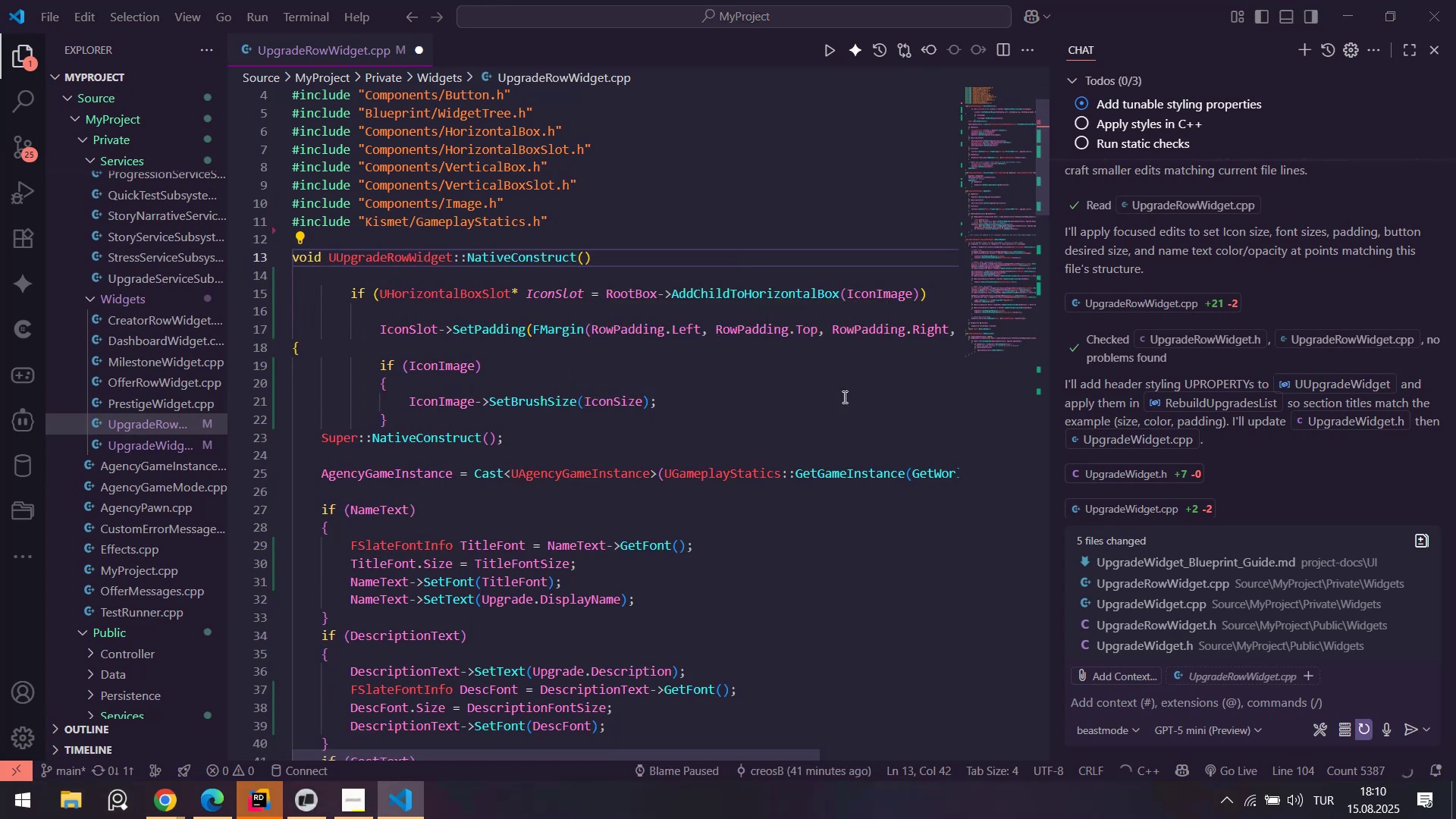 
double_click([678, 384])
 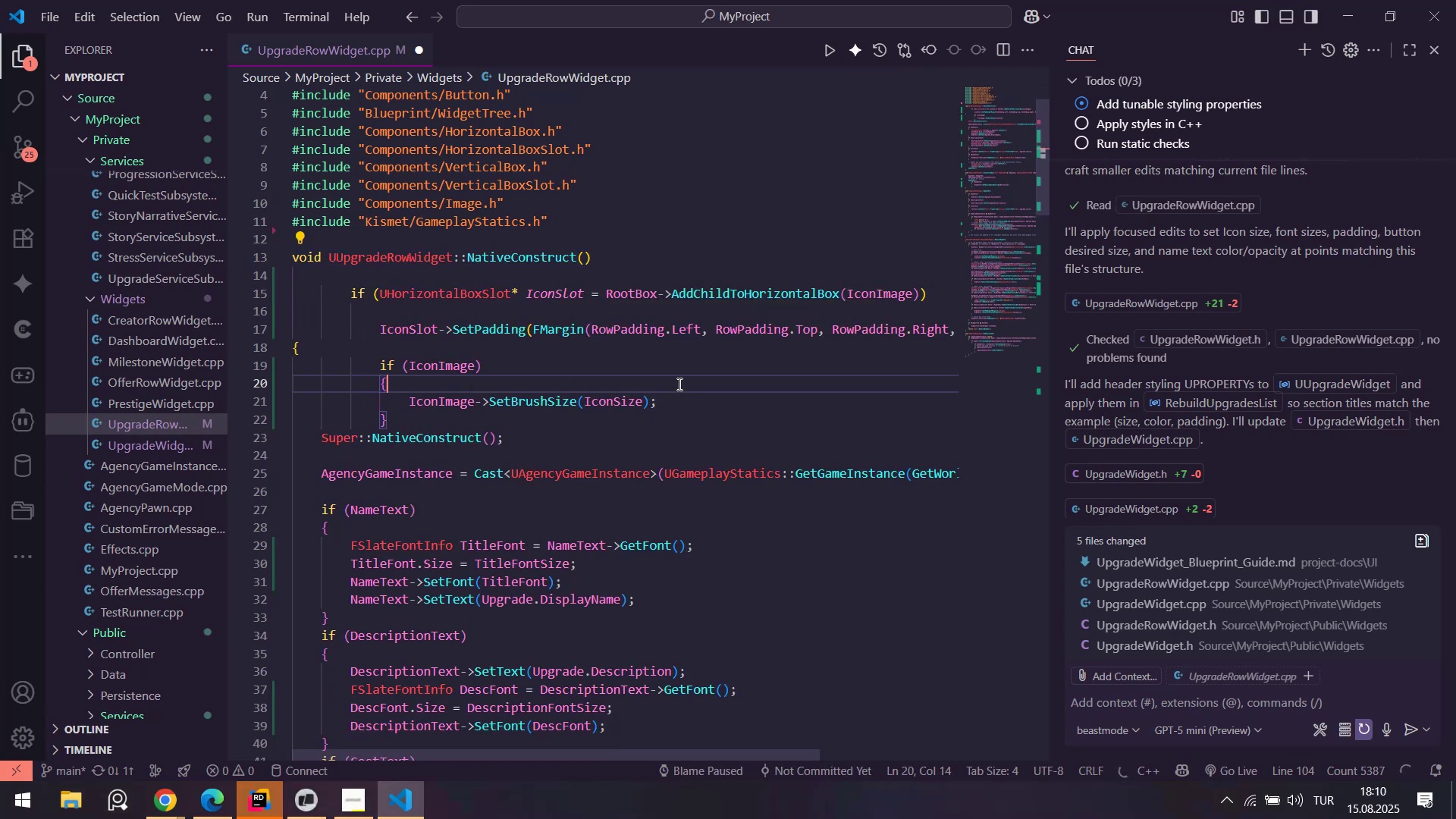 
key(Control+ControlLeft)
 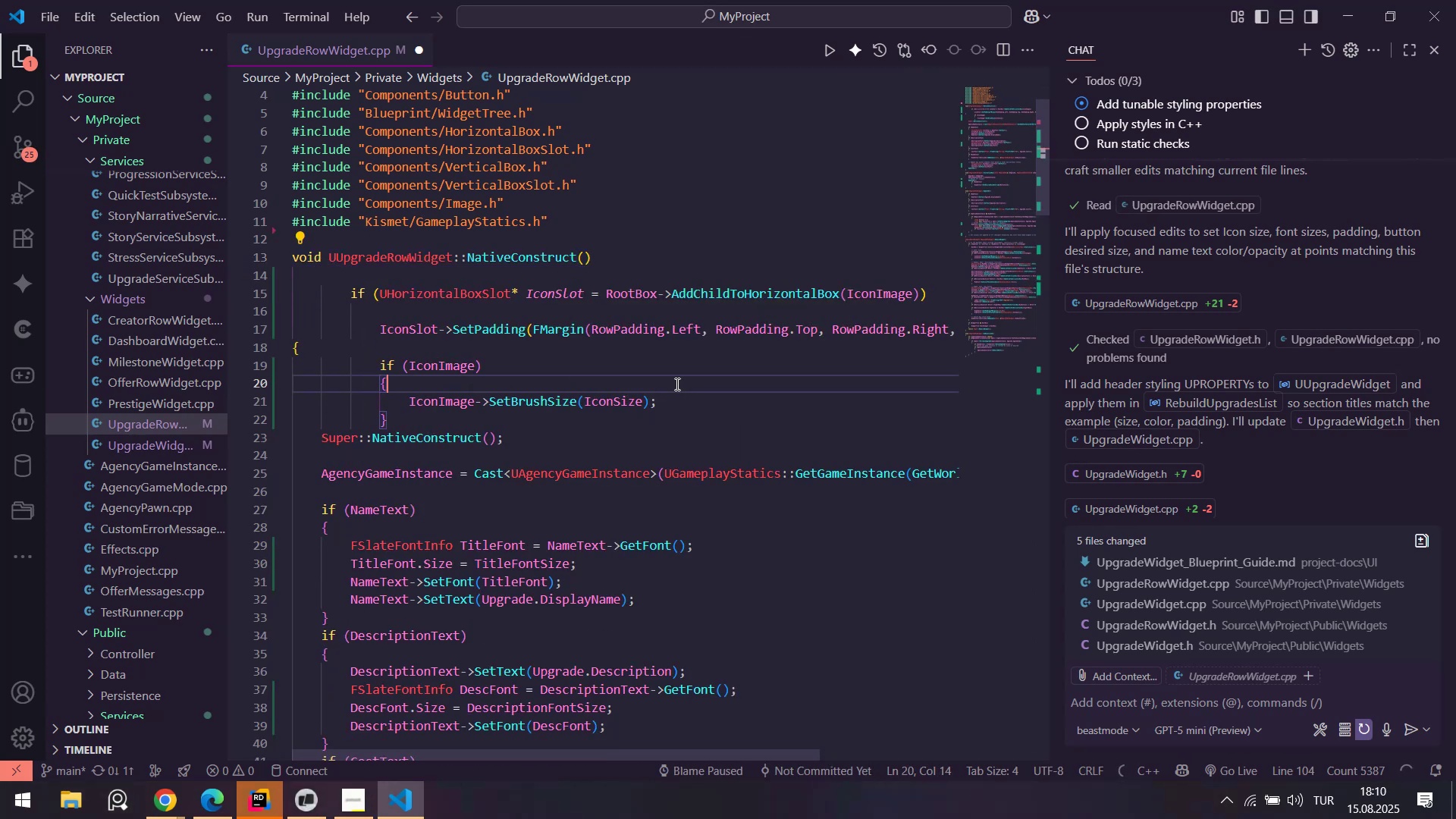 
key(Control+S)
 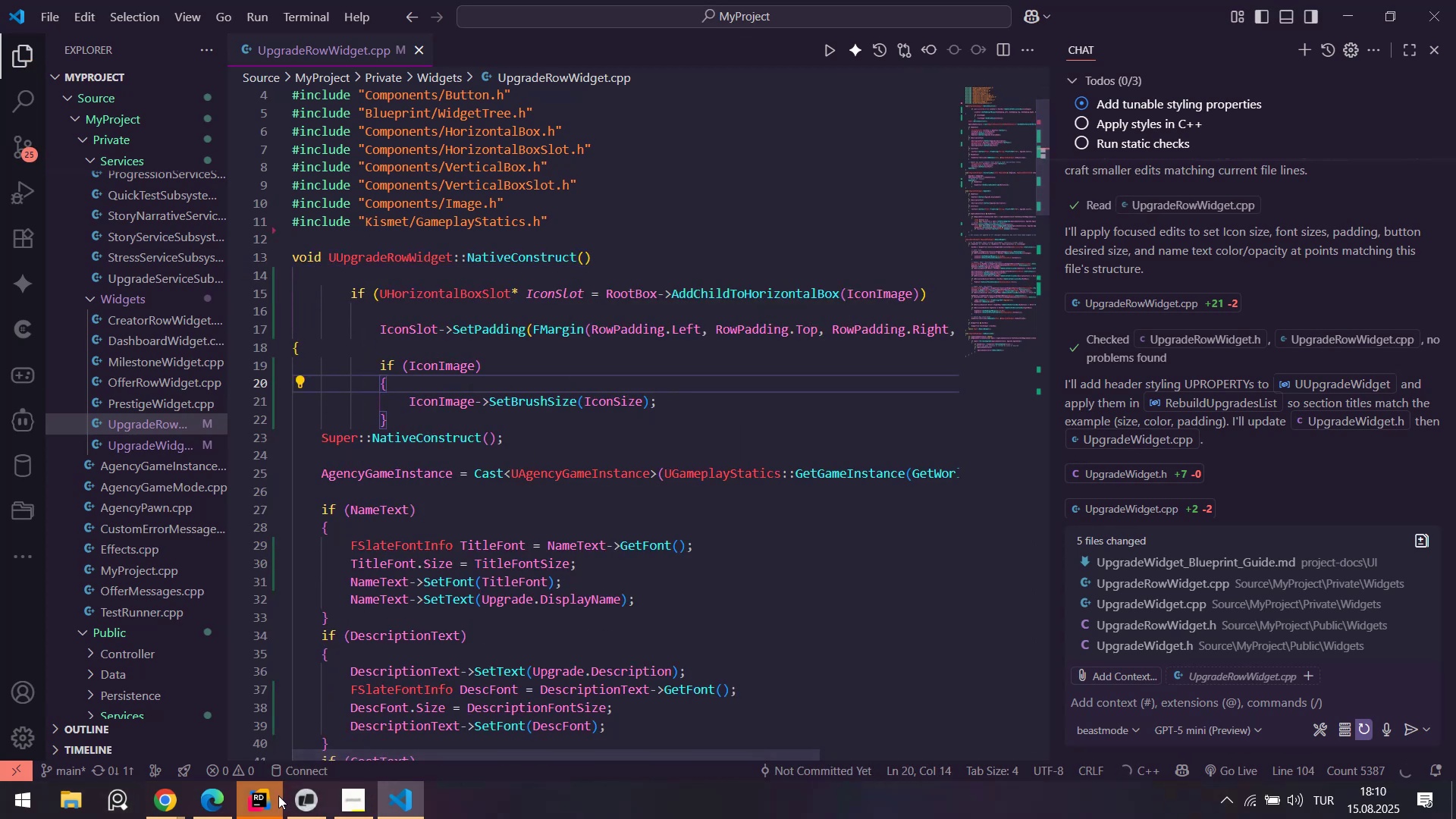 
left_click([271, 808])
 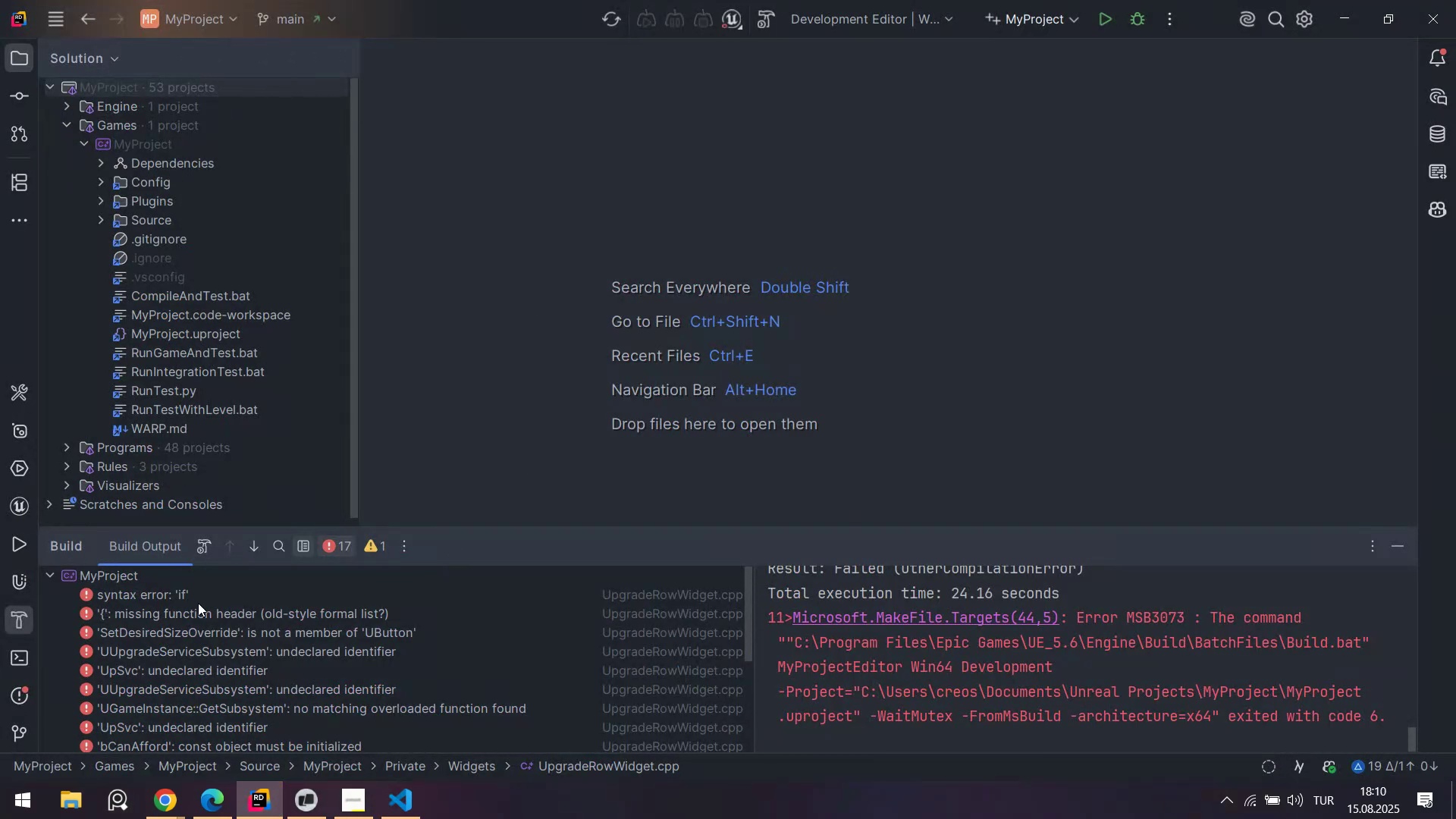 
double_click([199, 604])
 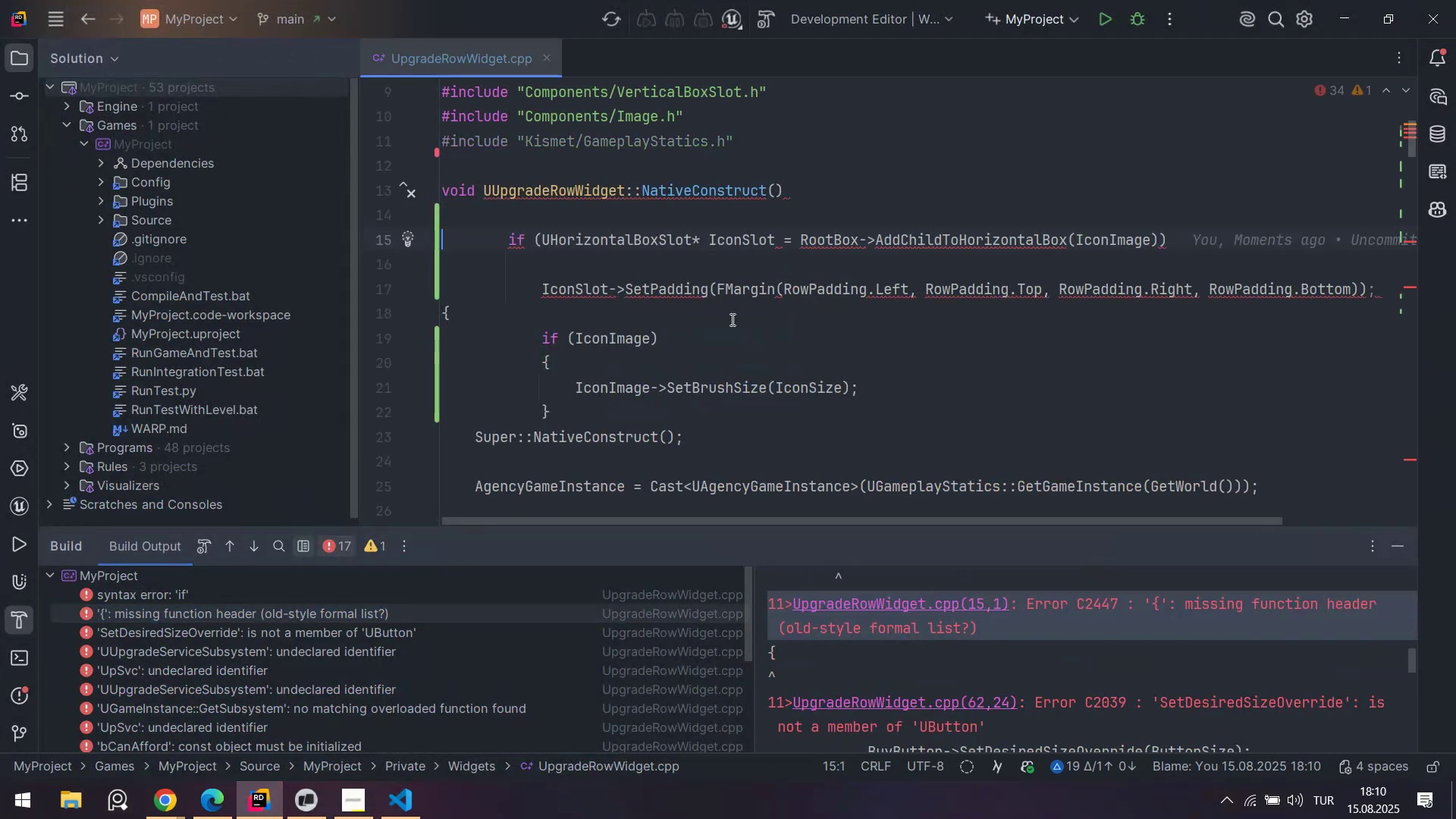 
left_click([766, 304])
 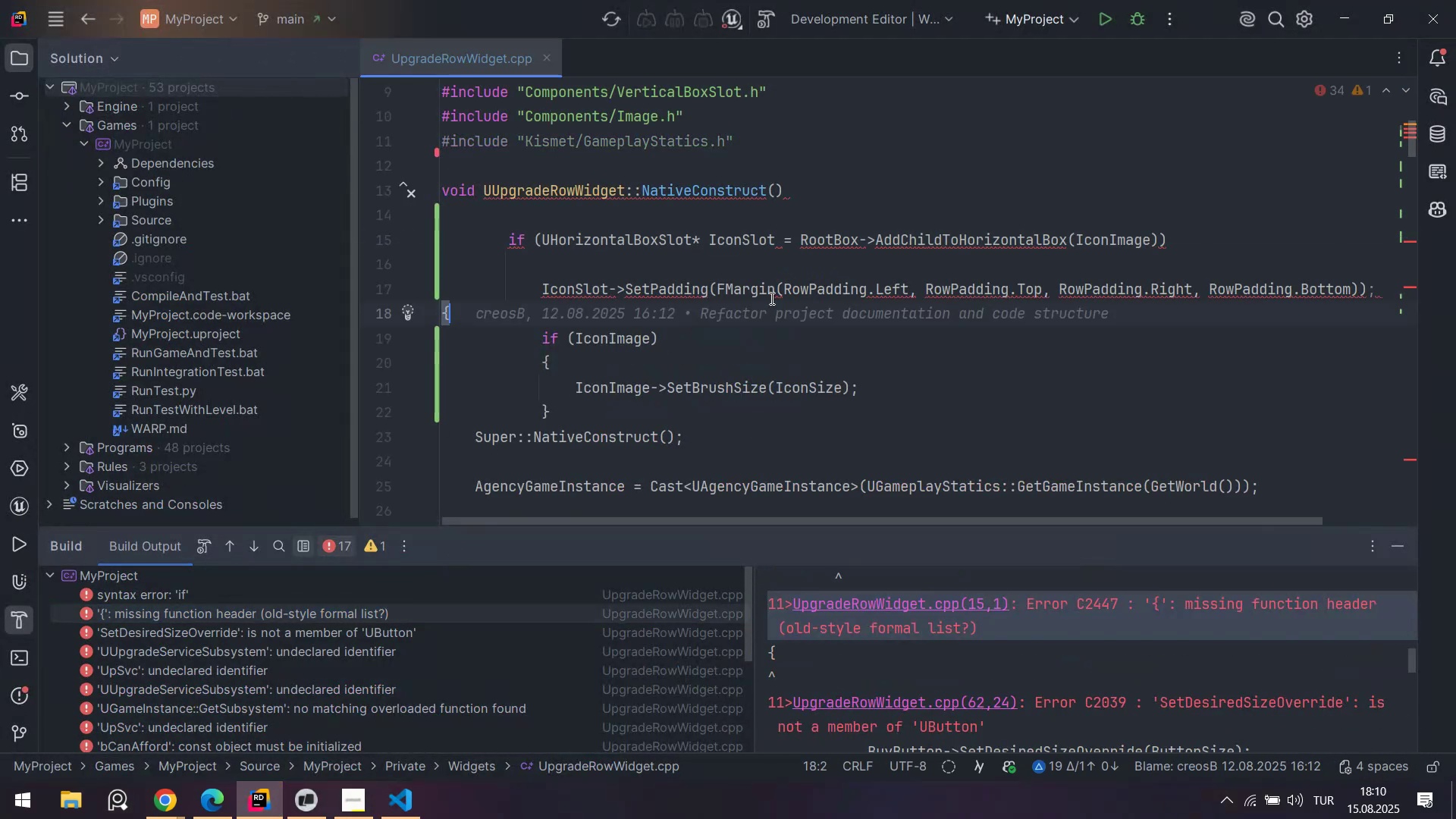 
key(Alt+AltLeft)
 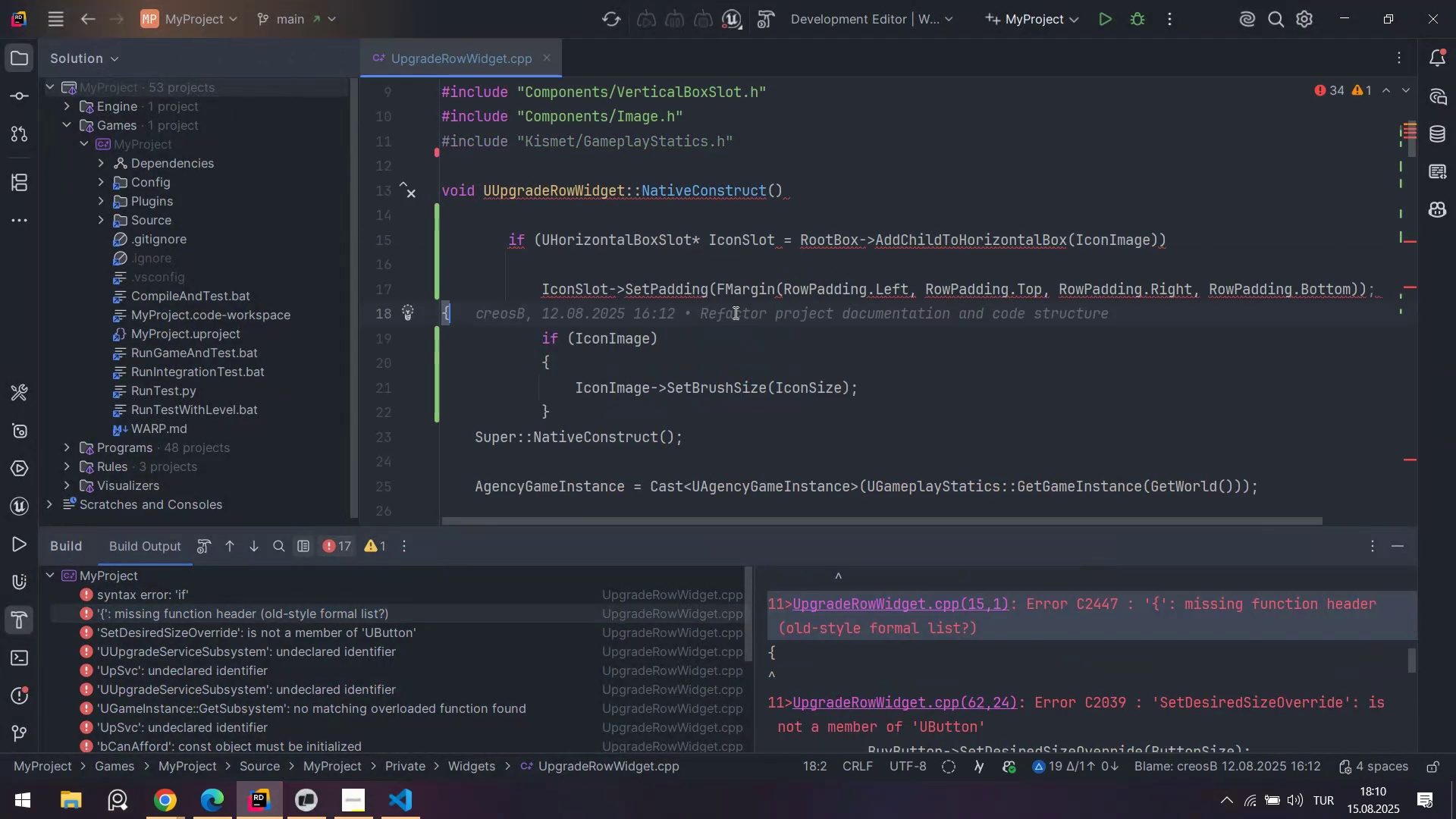 
key(Alt+Shift+ShiftLeft)
 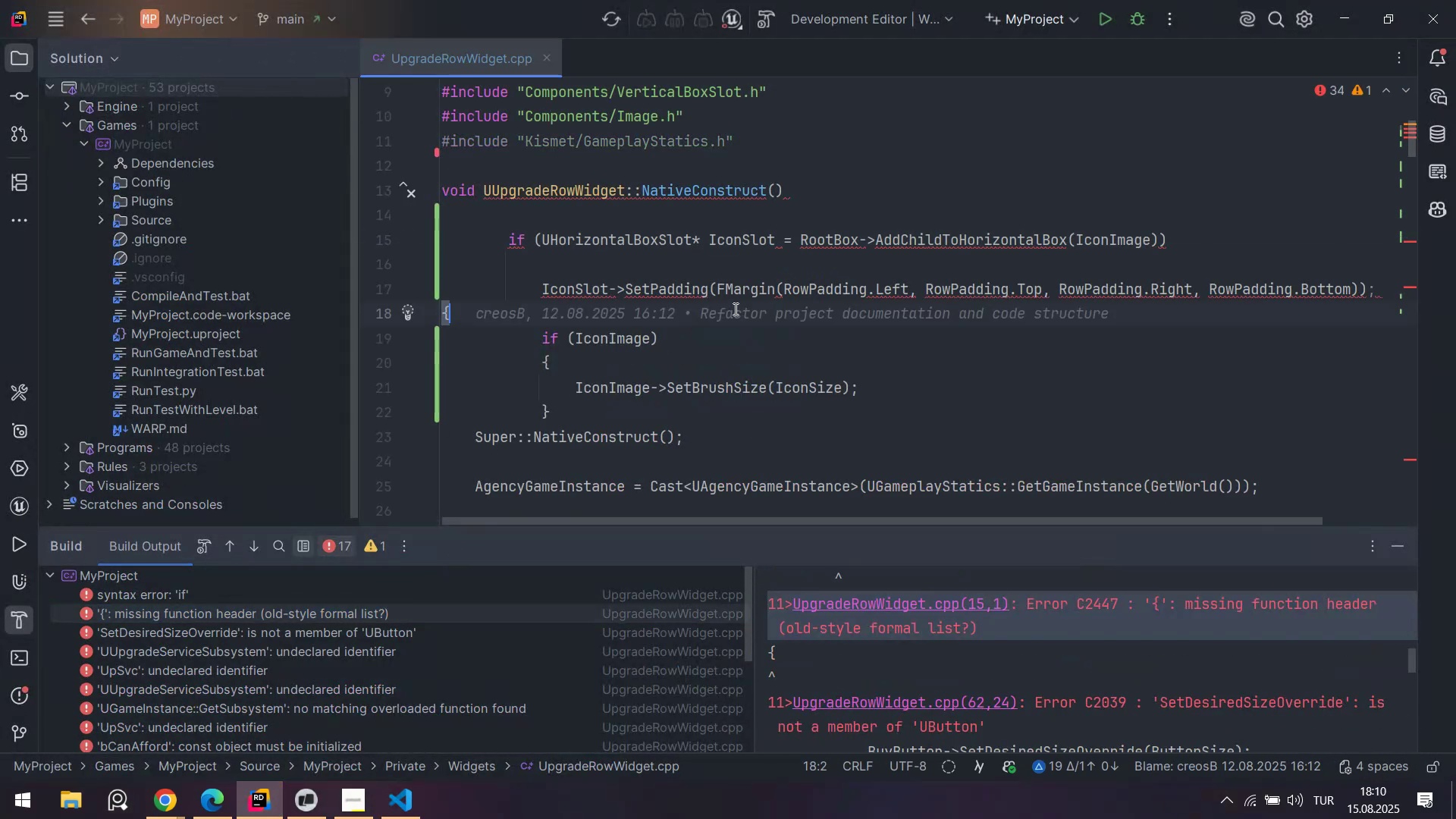 
key(Alt+Shift+F)
 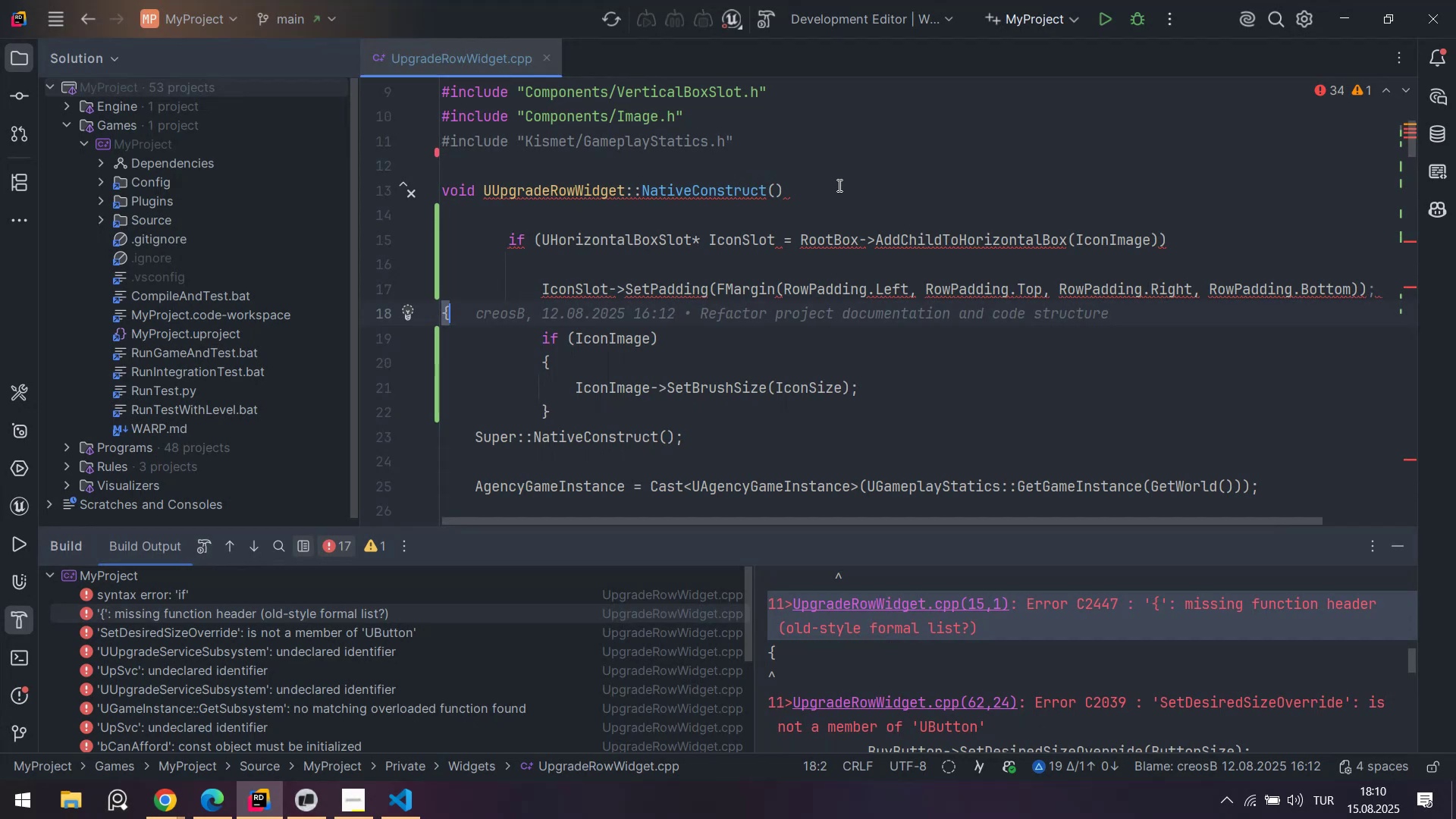 
left_click([838, 179])
 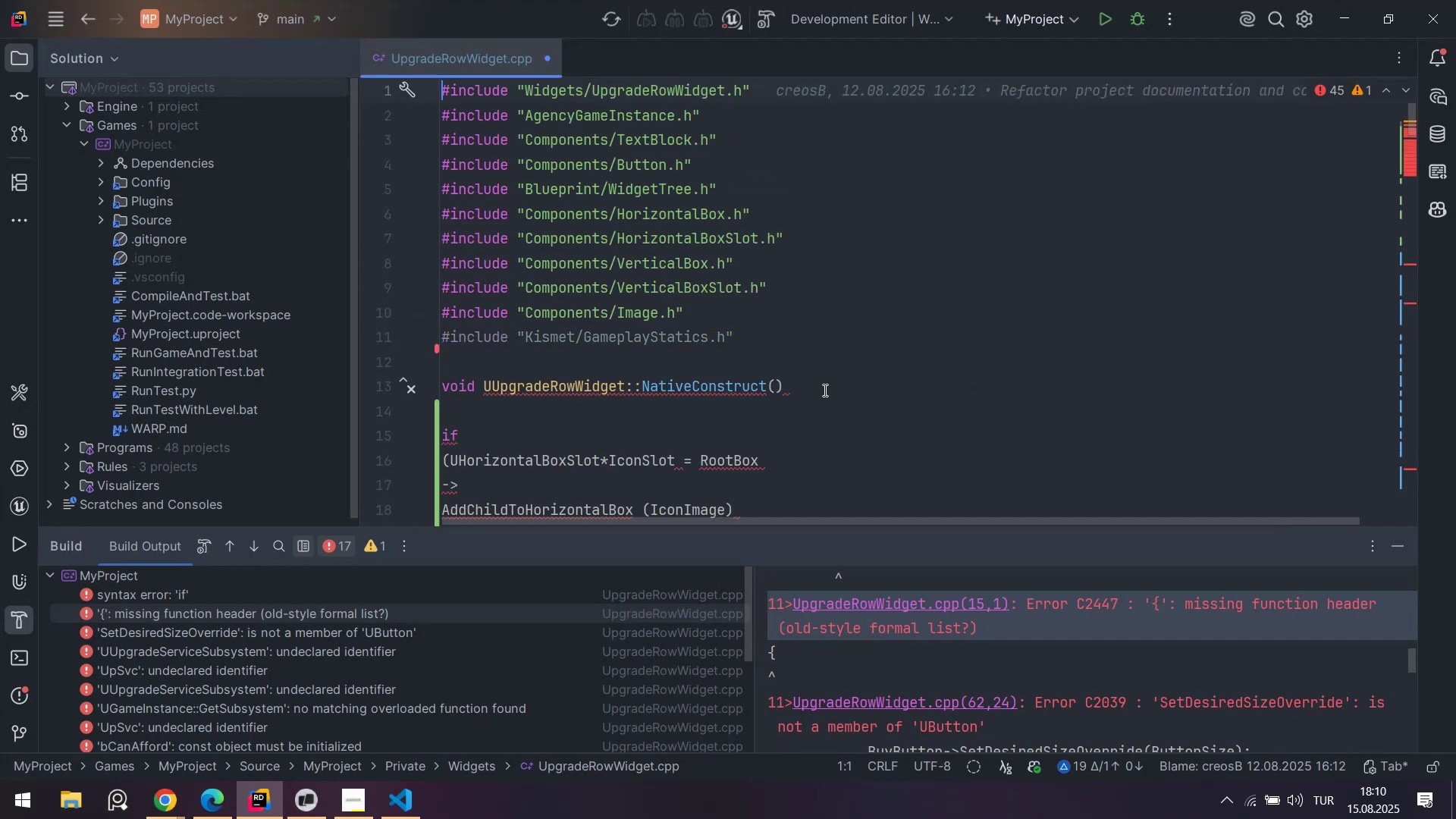 
left_click([828, 389])
 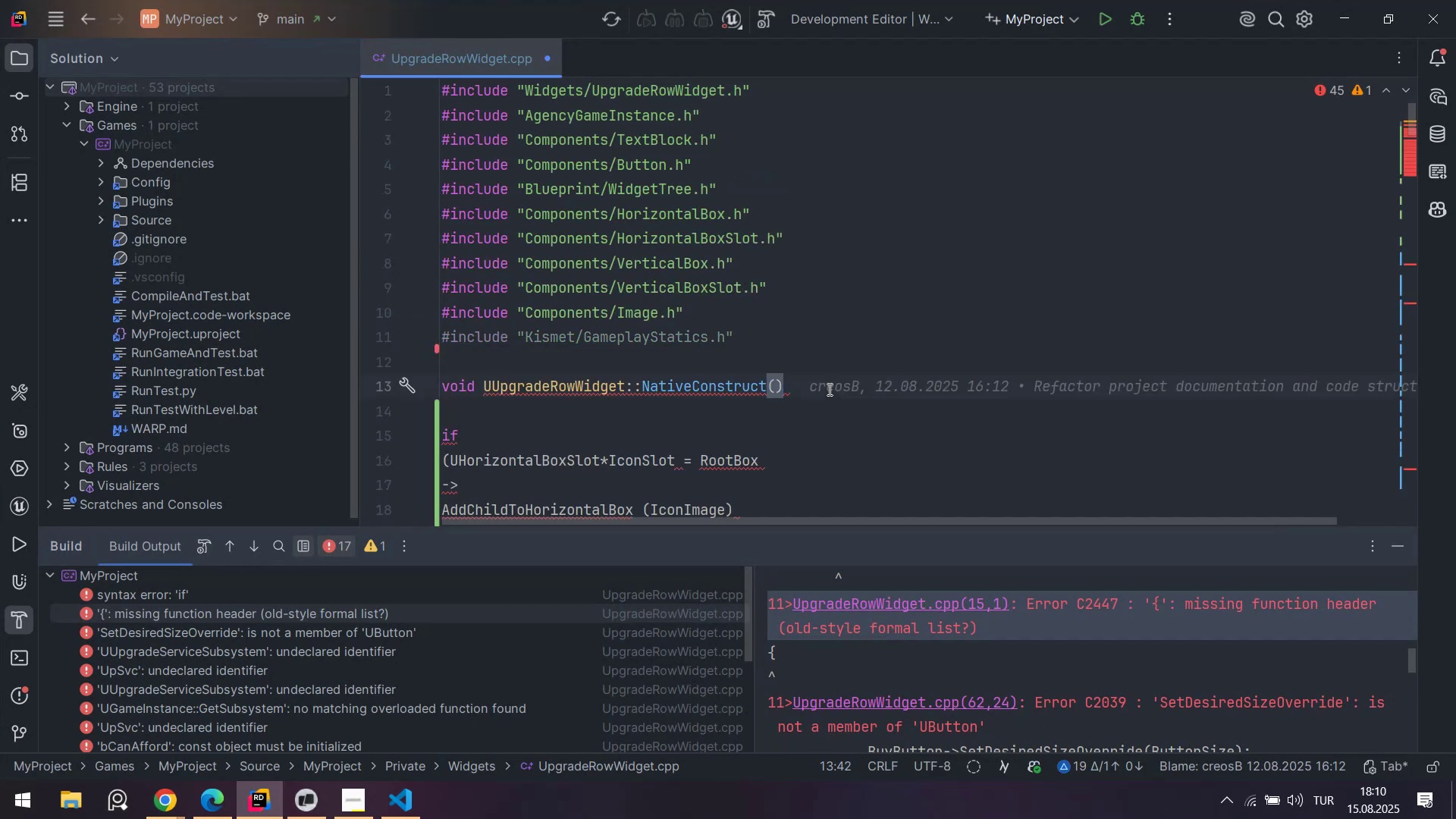 
key(Control+ControlLeft)
 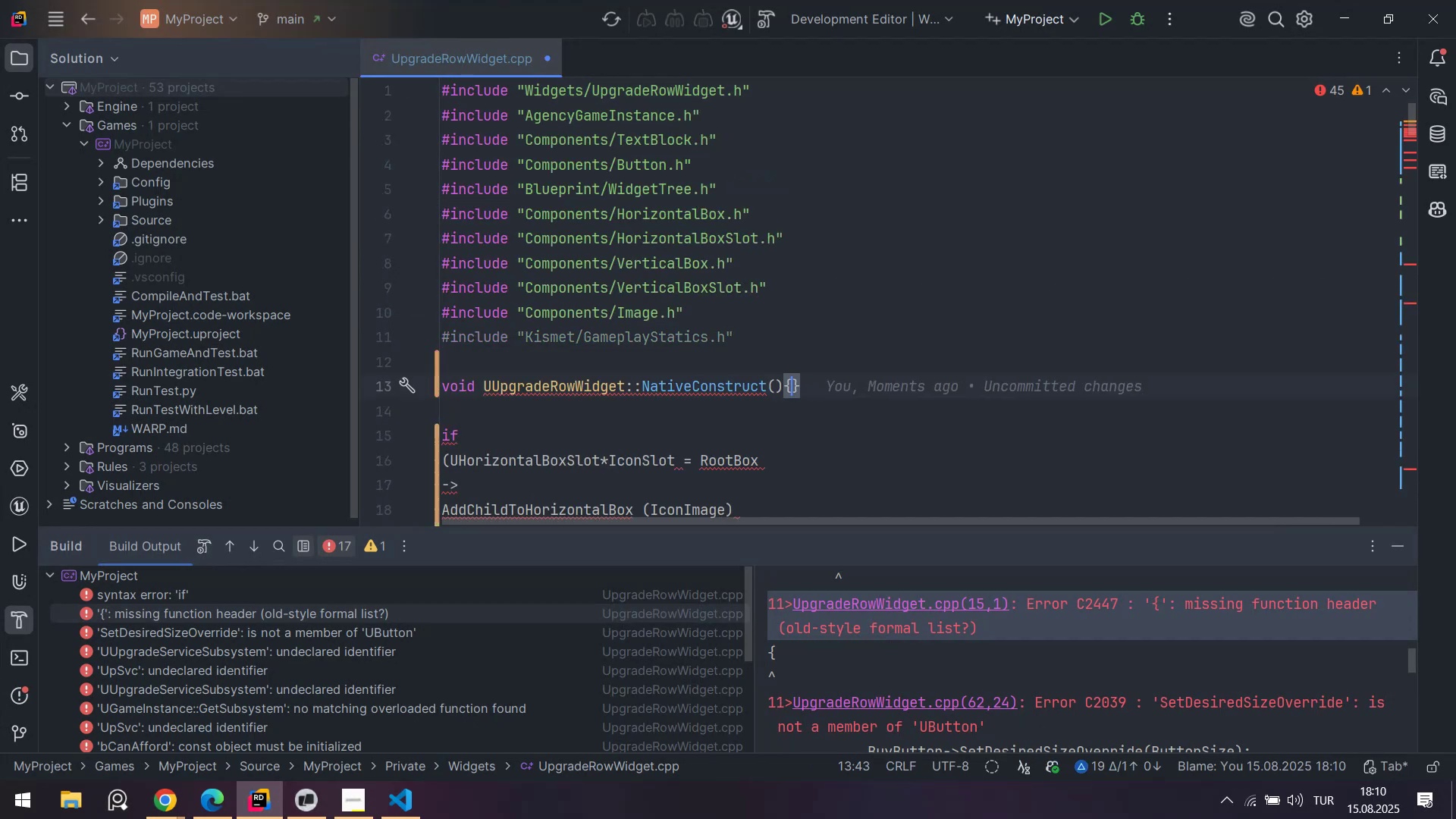 
key(Alt+Control+AltRight)
 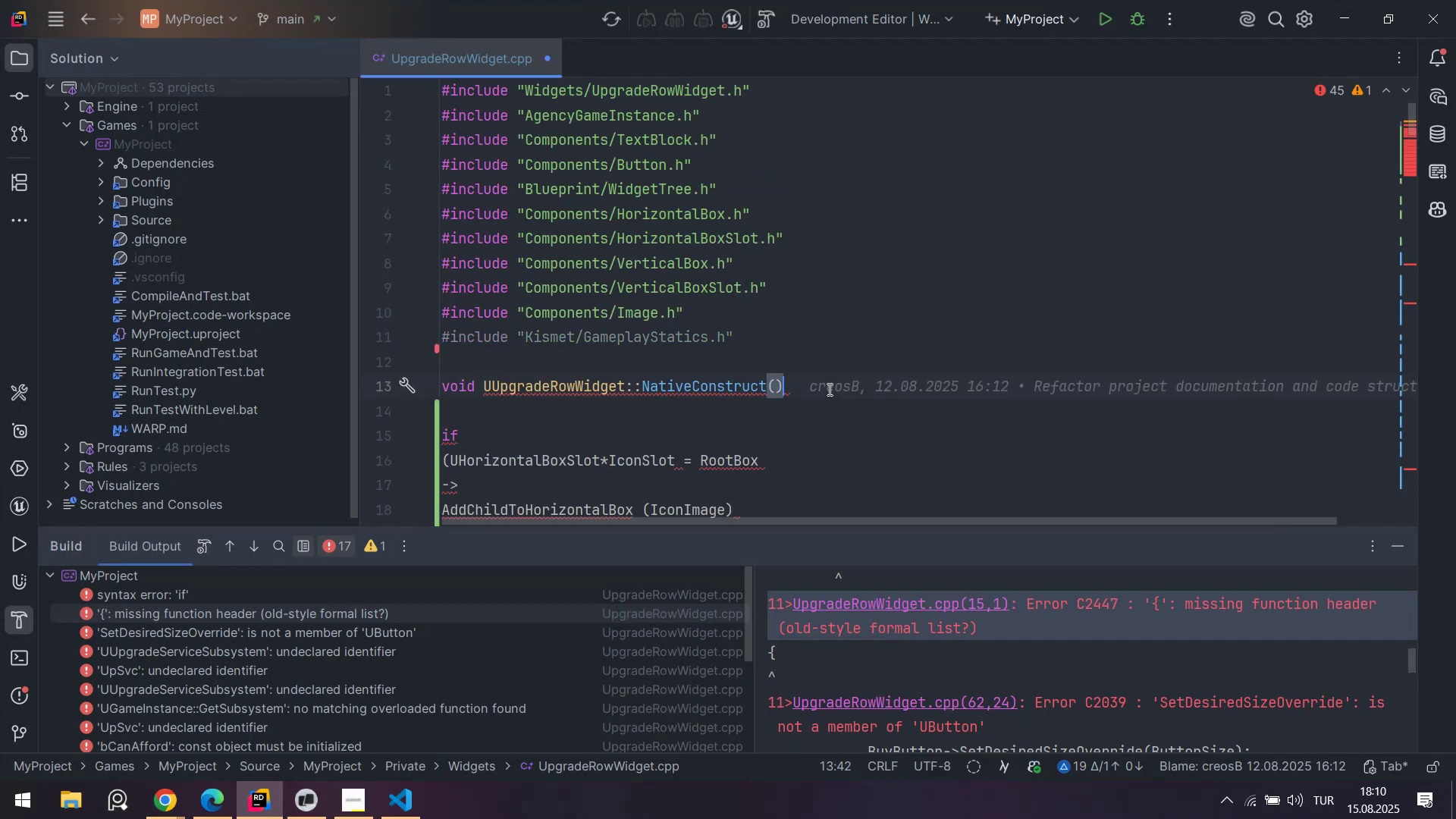 
key(Alt+Control+7)
 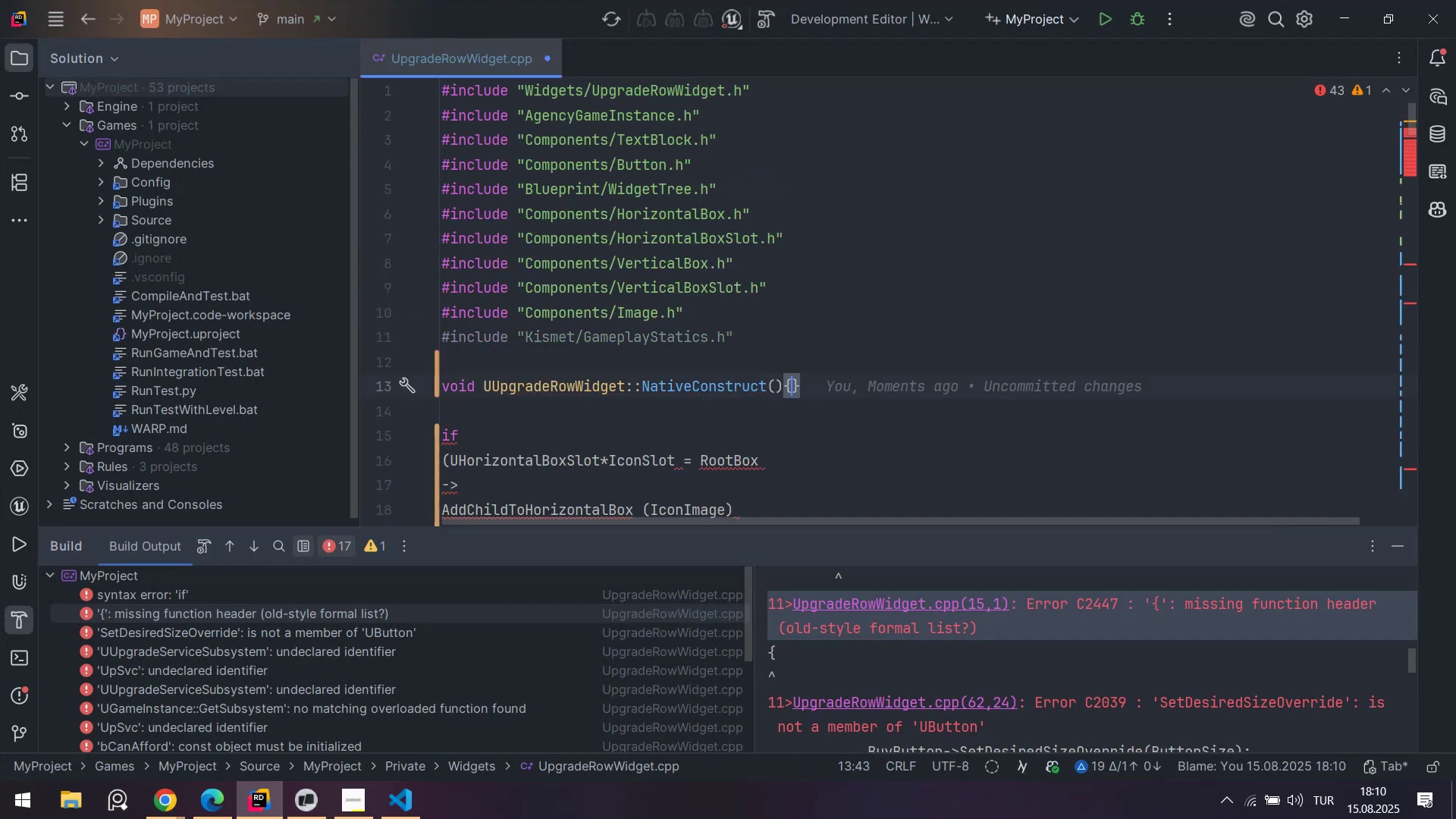 
key(ArrowRight)
 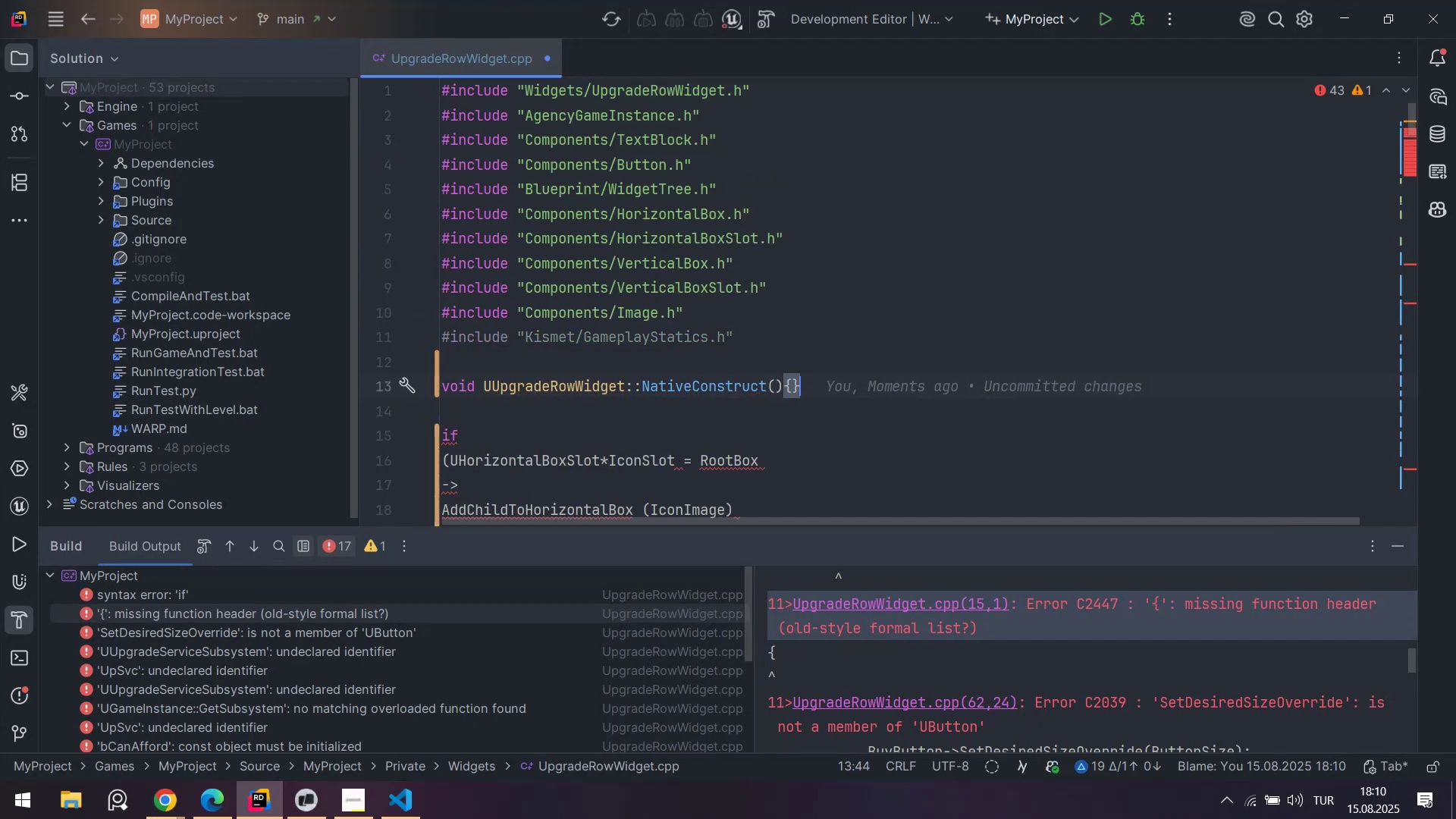 
key(Backspace)
 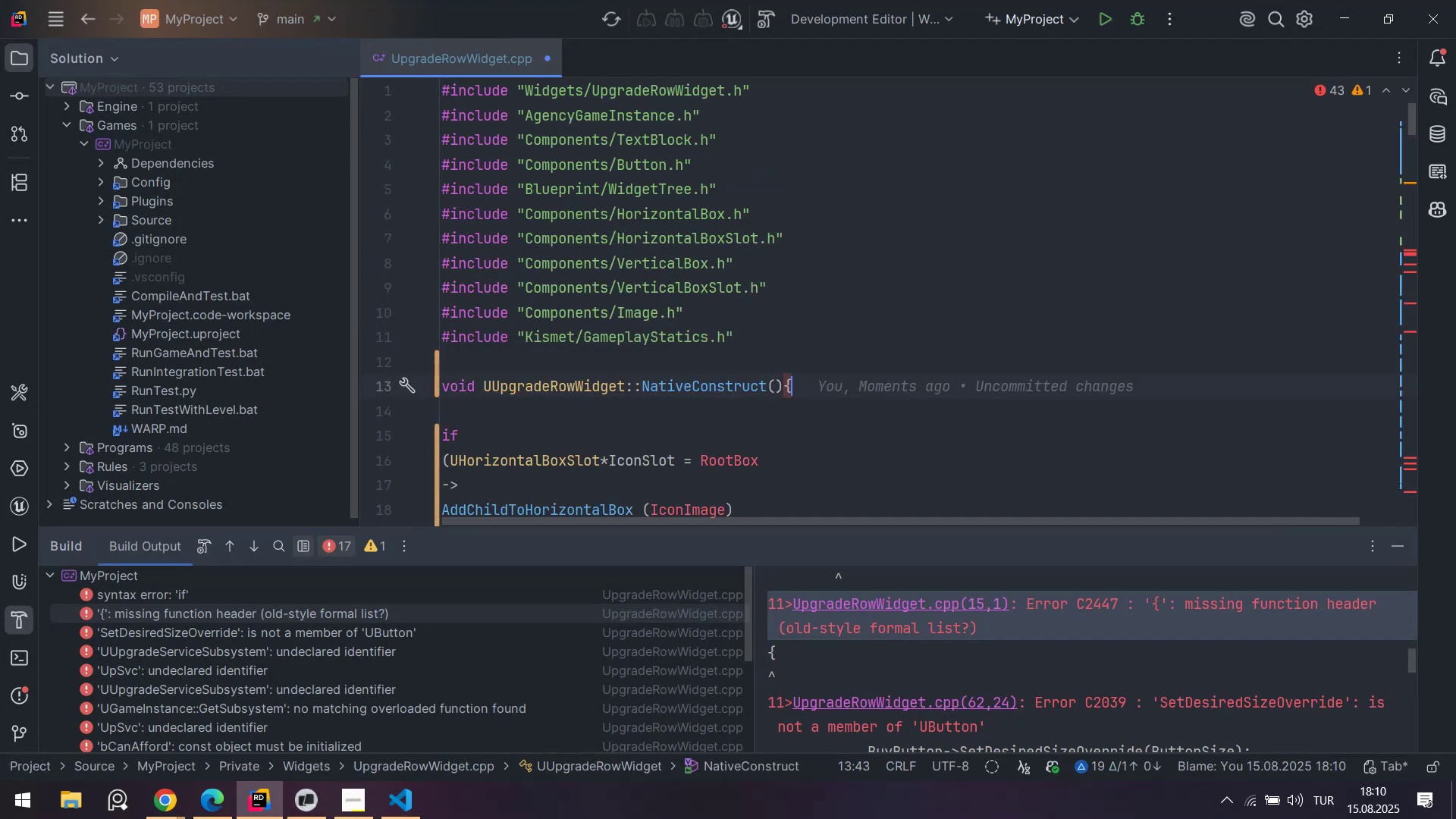 
key(Alt+Shift+ShiftLeft)
 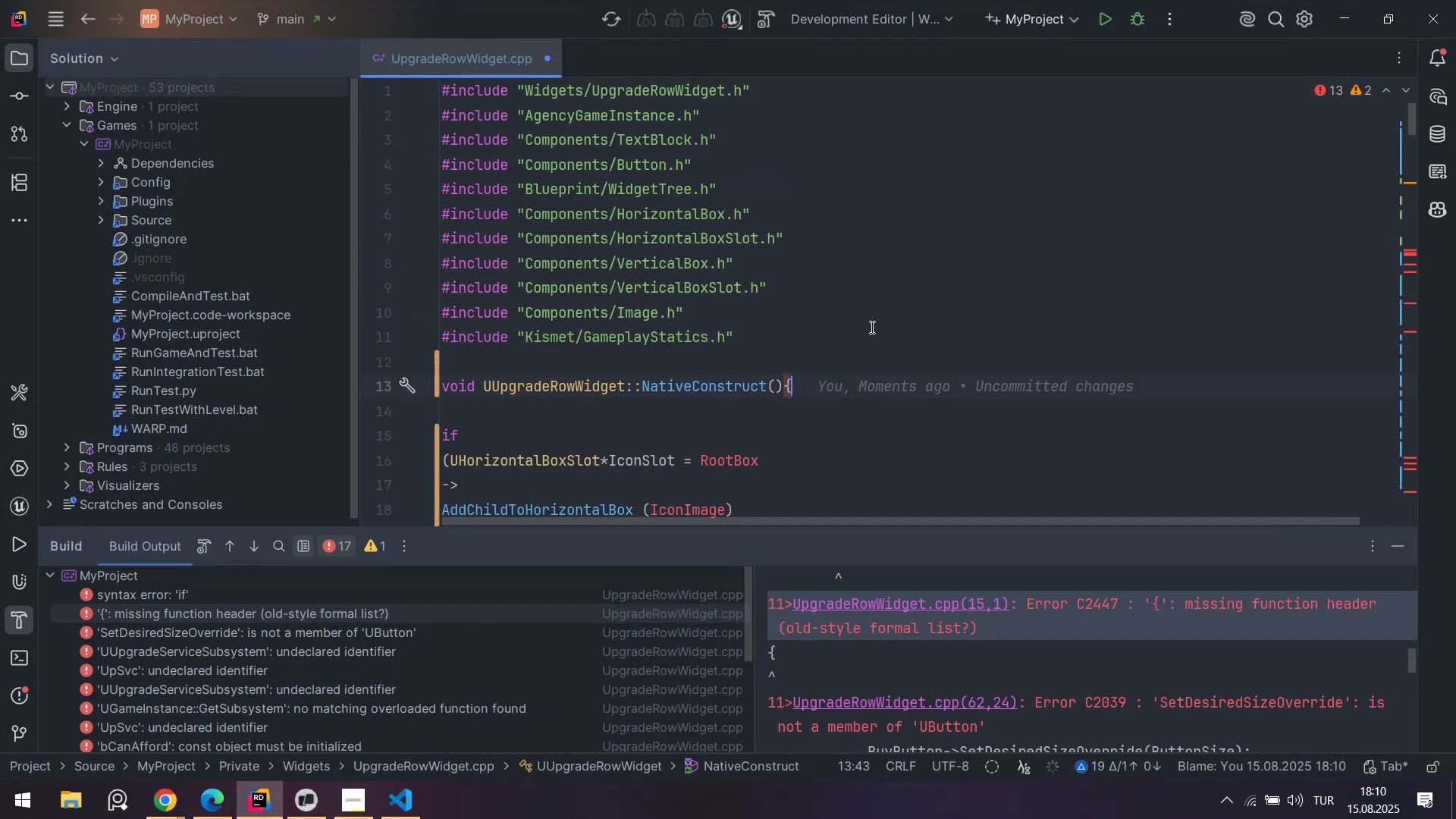 
key(Alt+Shift+F)
 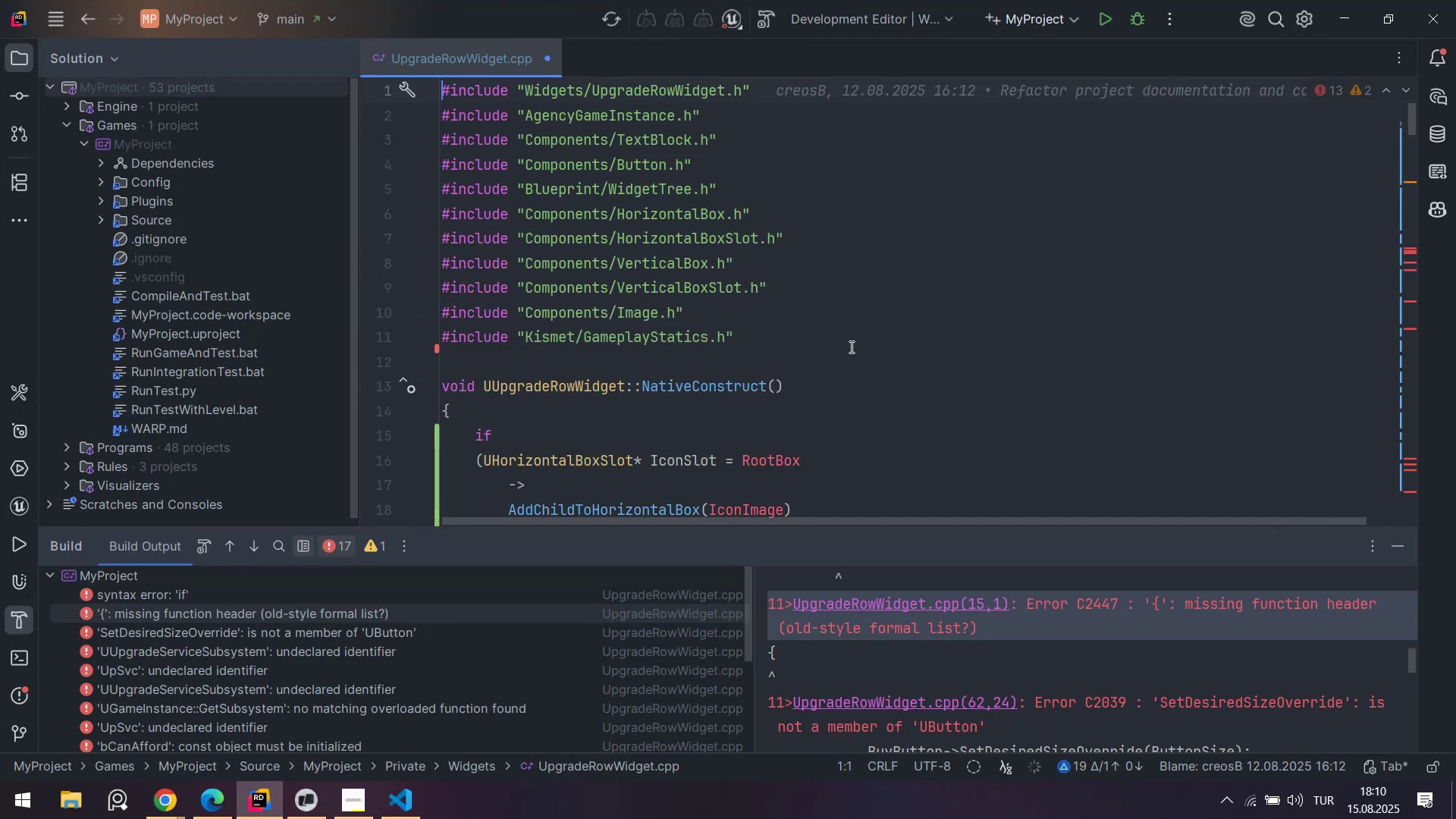 
scroll: coordinate [579, 337], scroll_direction: down, amount: 27.0
 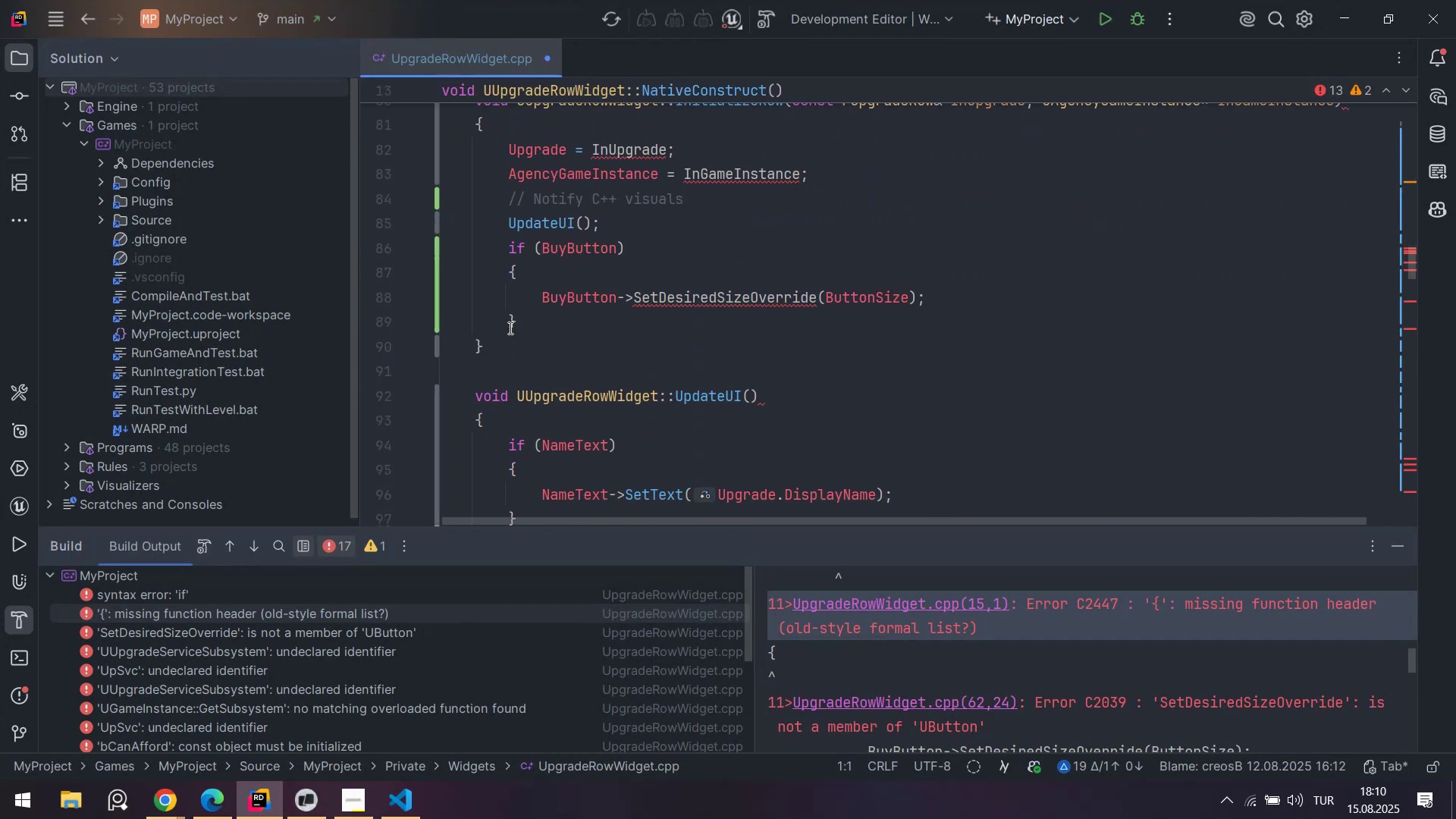 
scroll: coordinate [532, 344], scroll_direction: up, amount: 12.0
 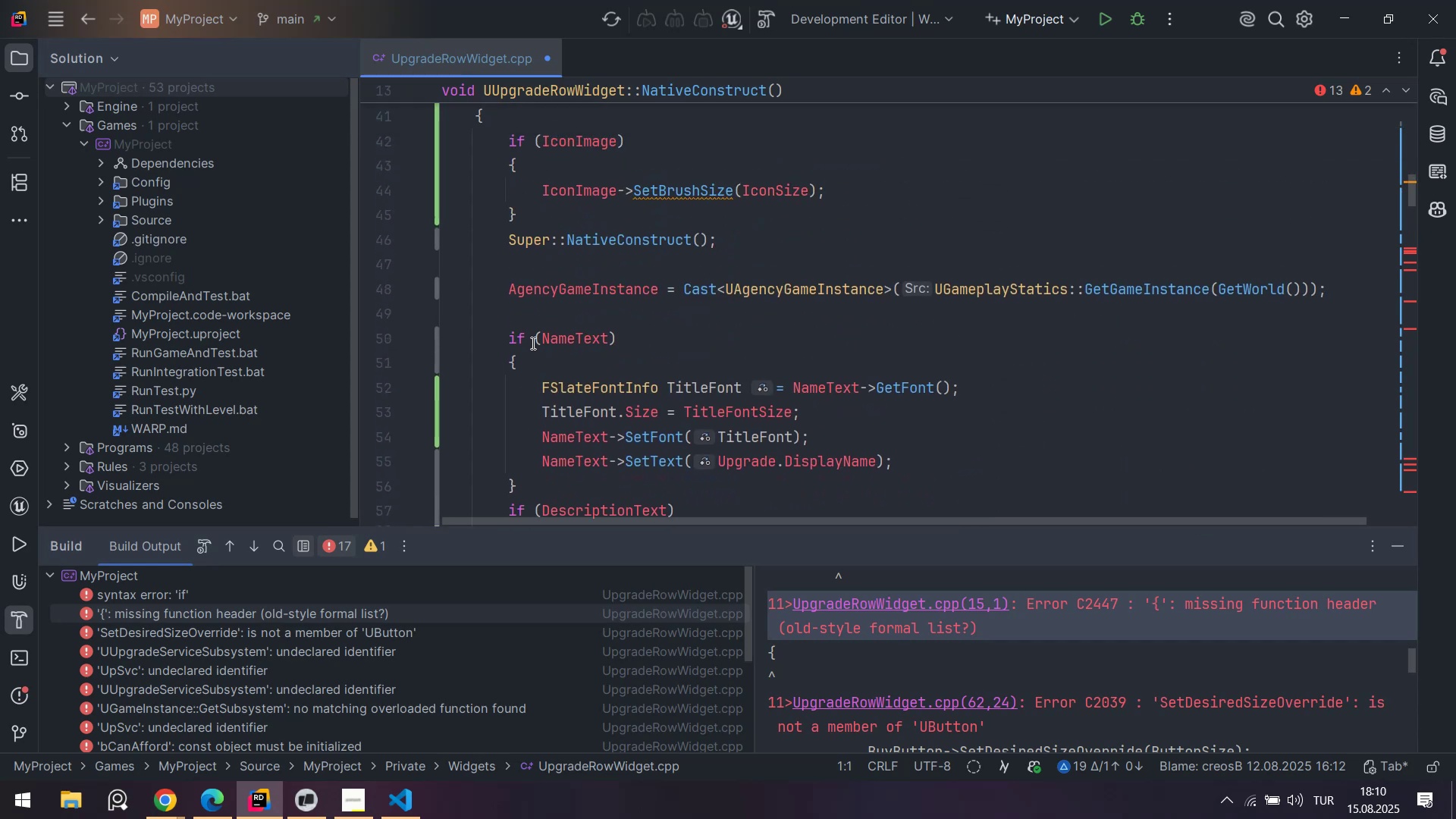 
scroll: coordinate [545, 409], scroll_direction: down, amount: 11.0
 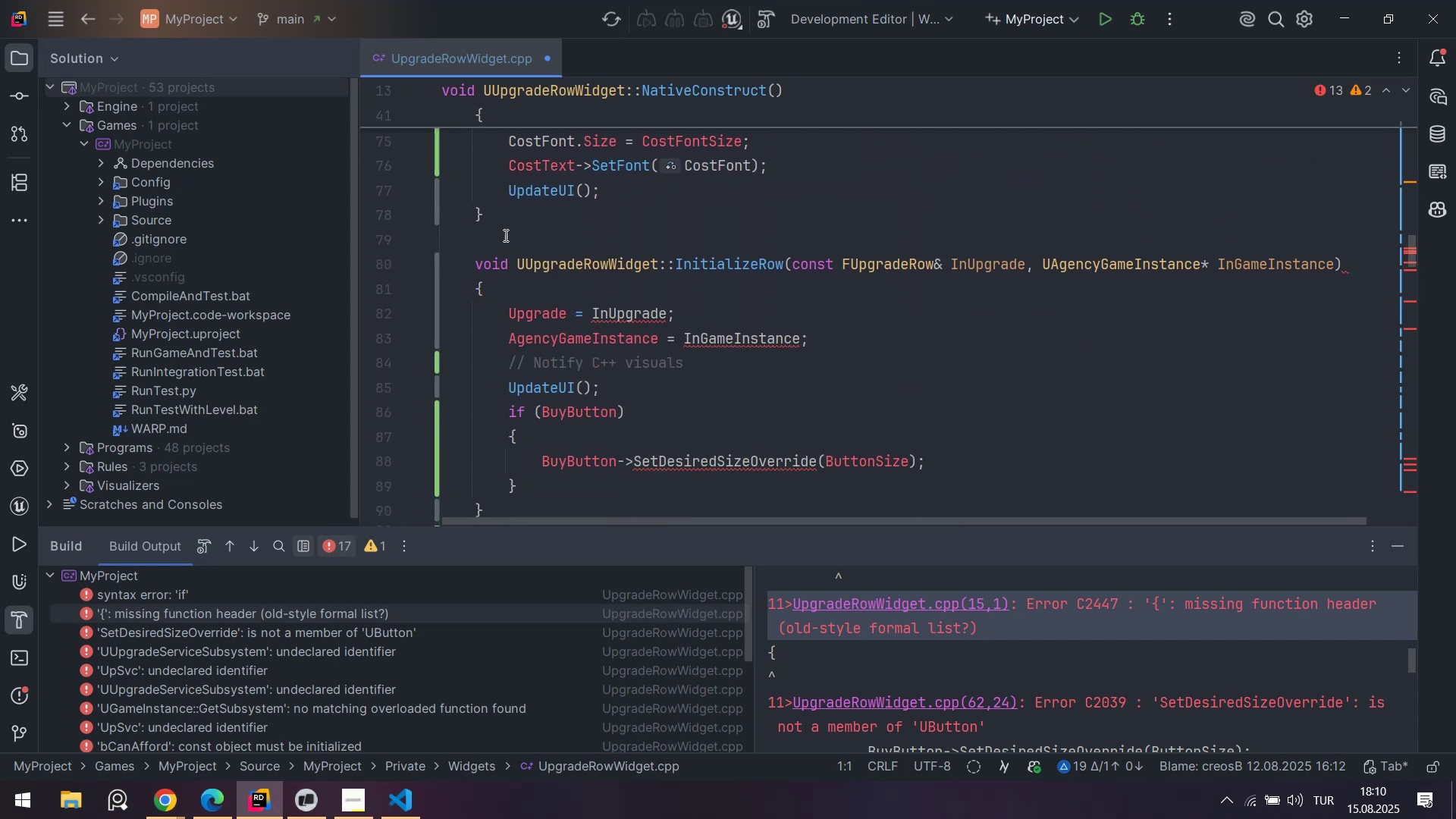 
left_click_drag(start_coordinate=[488, 226], to_coordinate=[469, 223])
 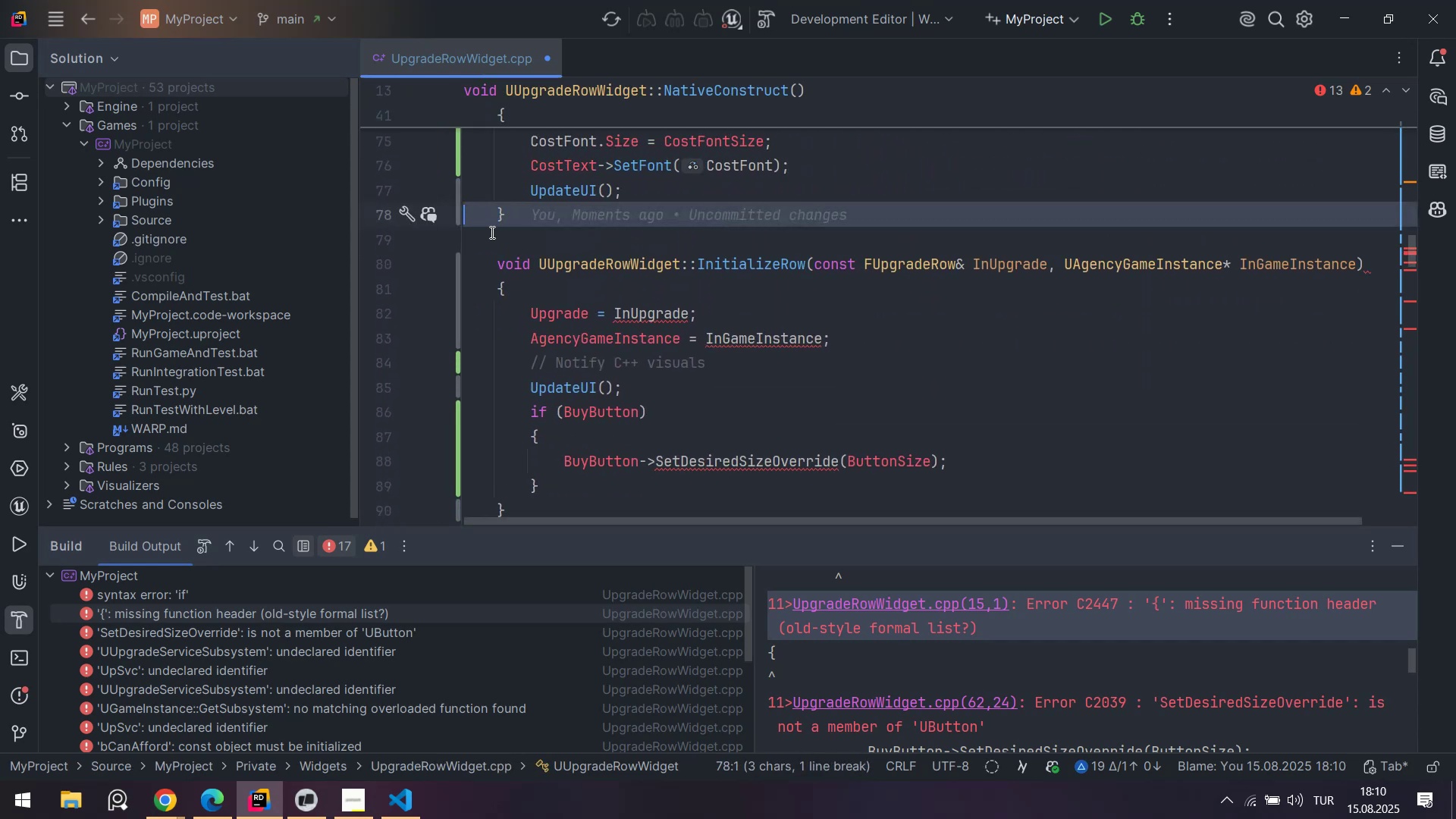 
key(Control+ControlLeft)
 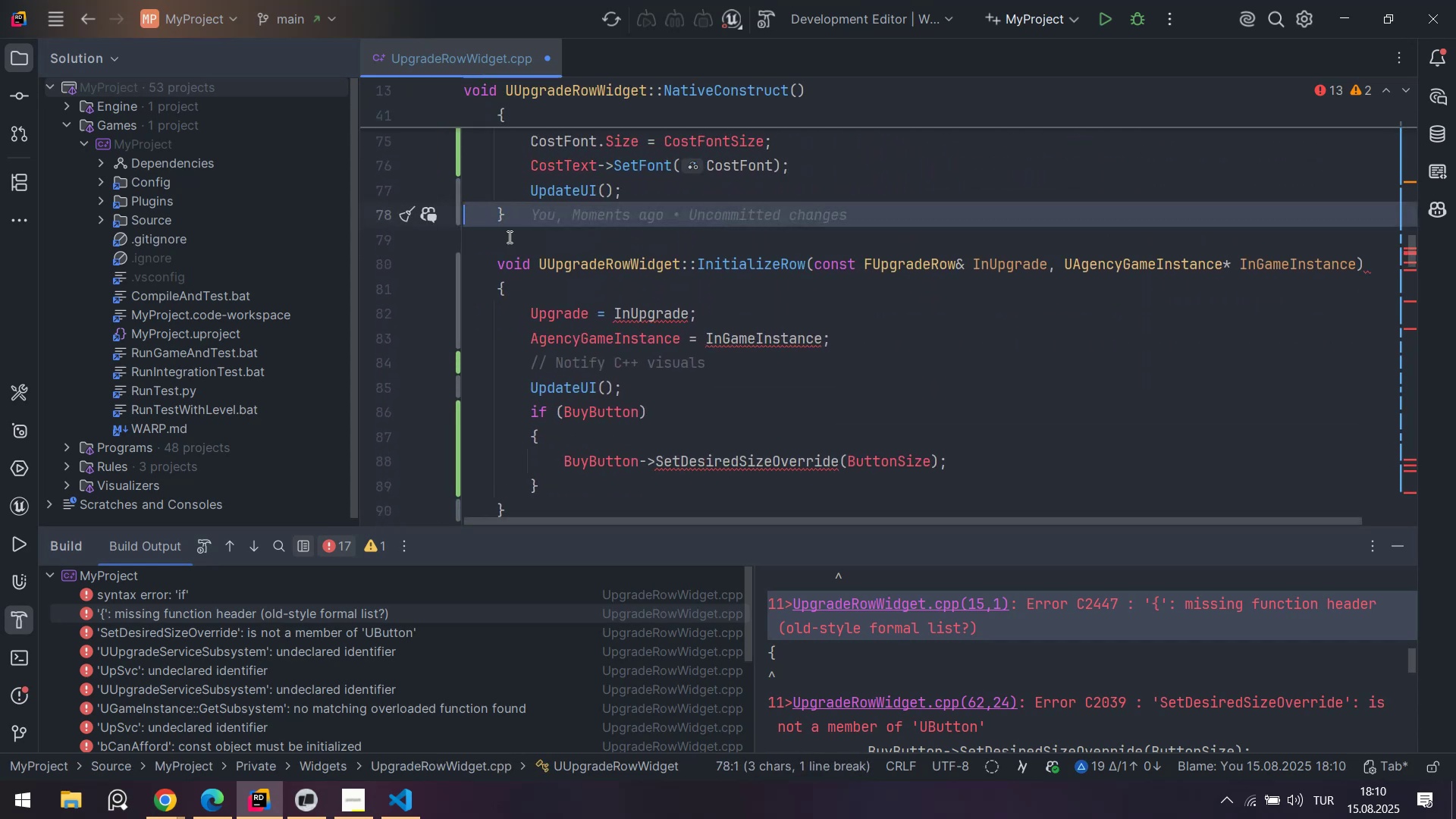 
key(Control+C)
 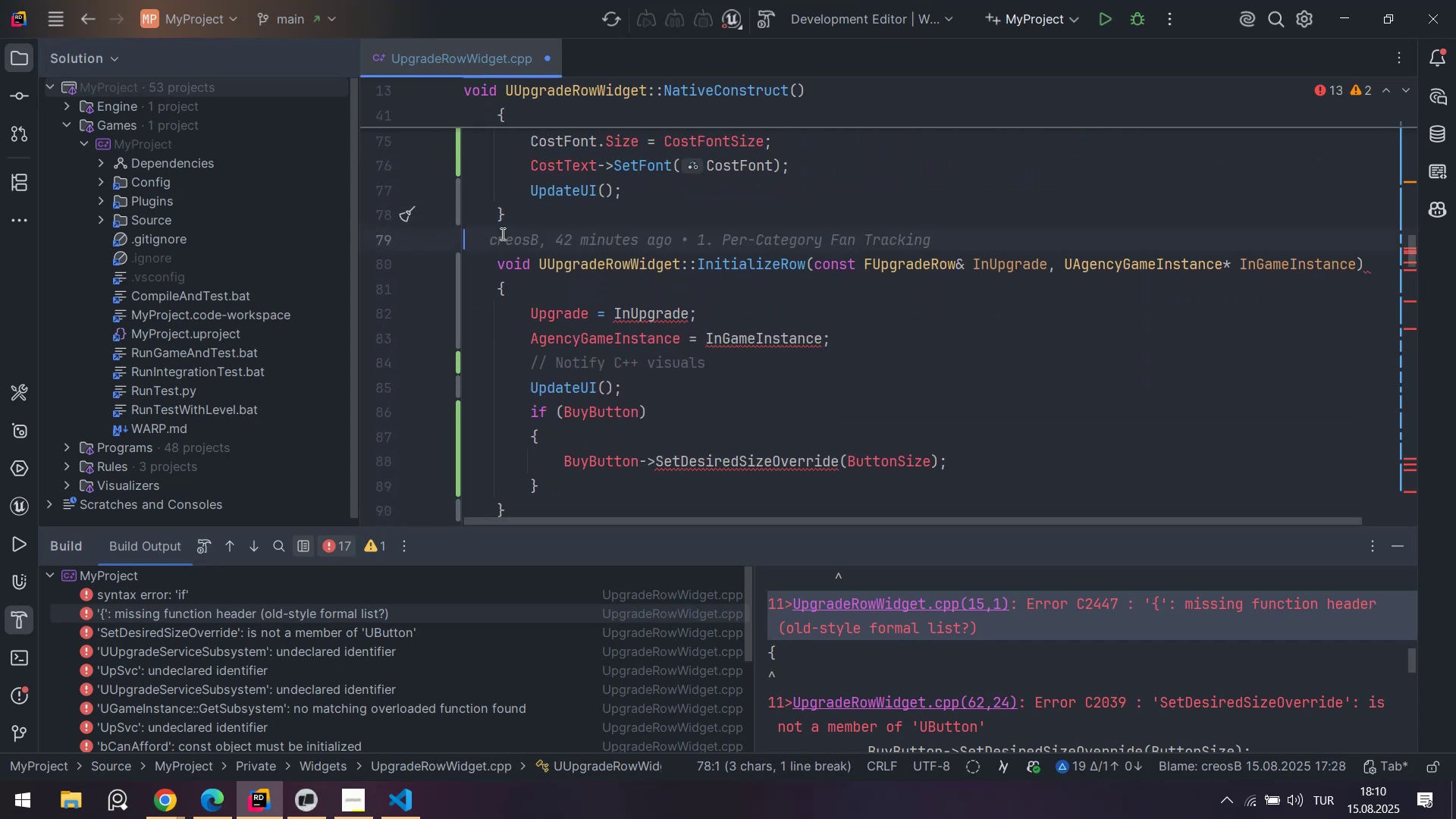 
left_click([501, 234])
 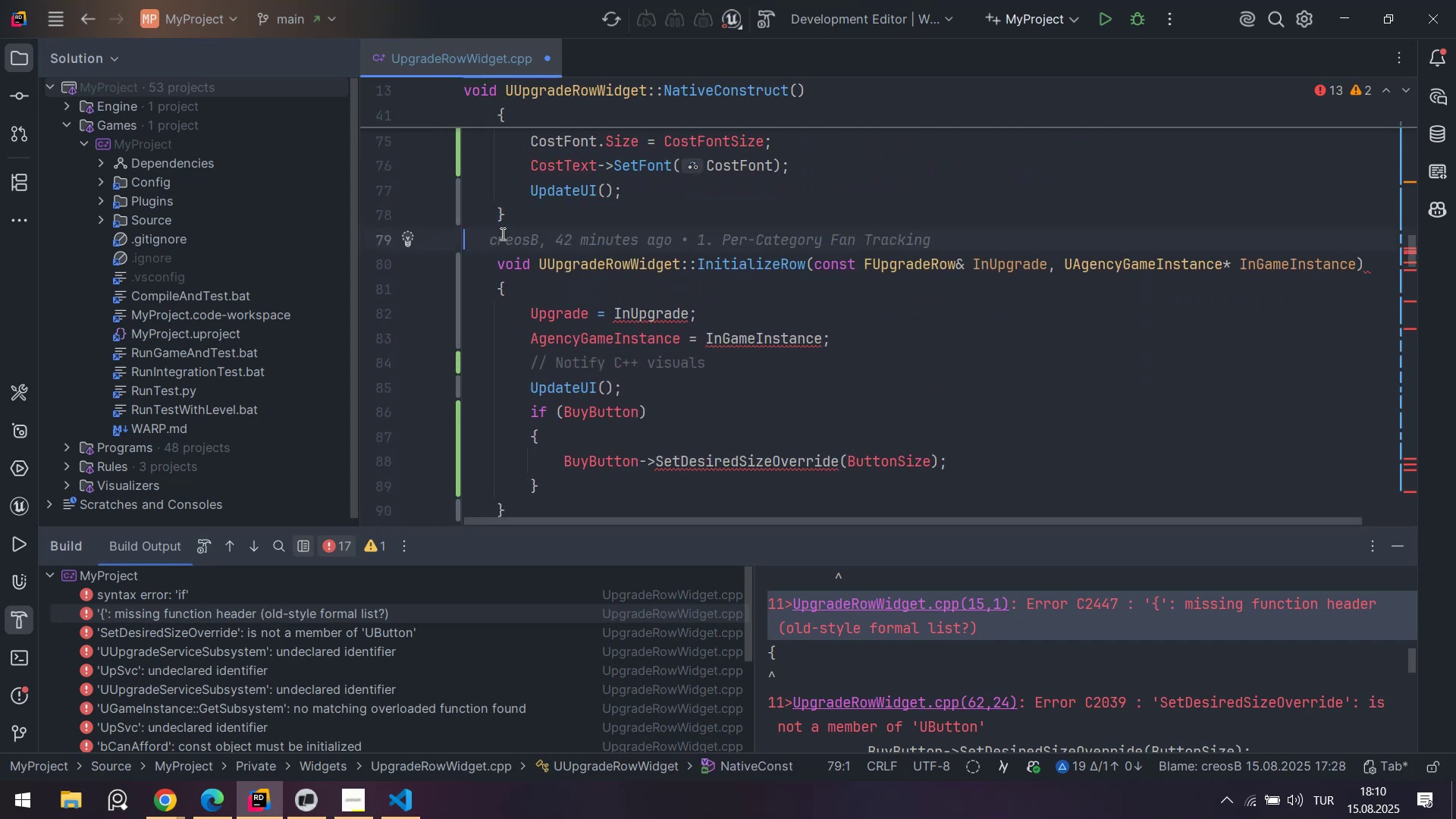 
key(Control+ControlLeft)
 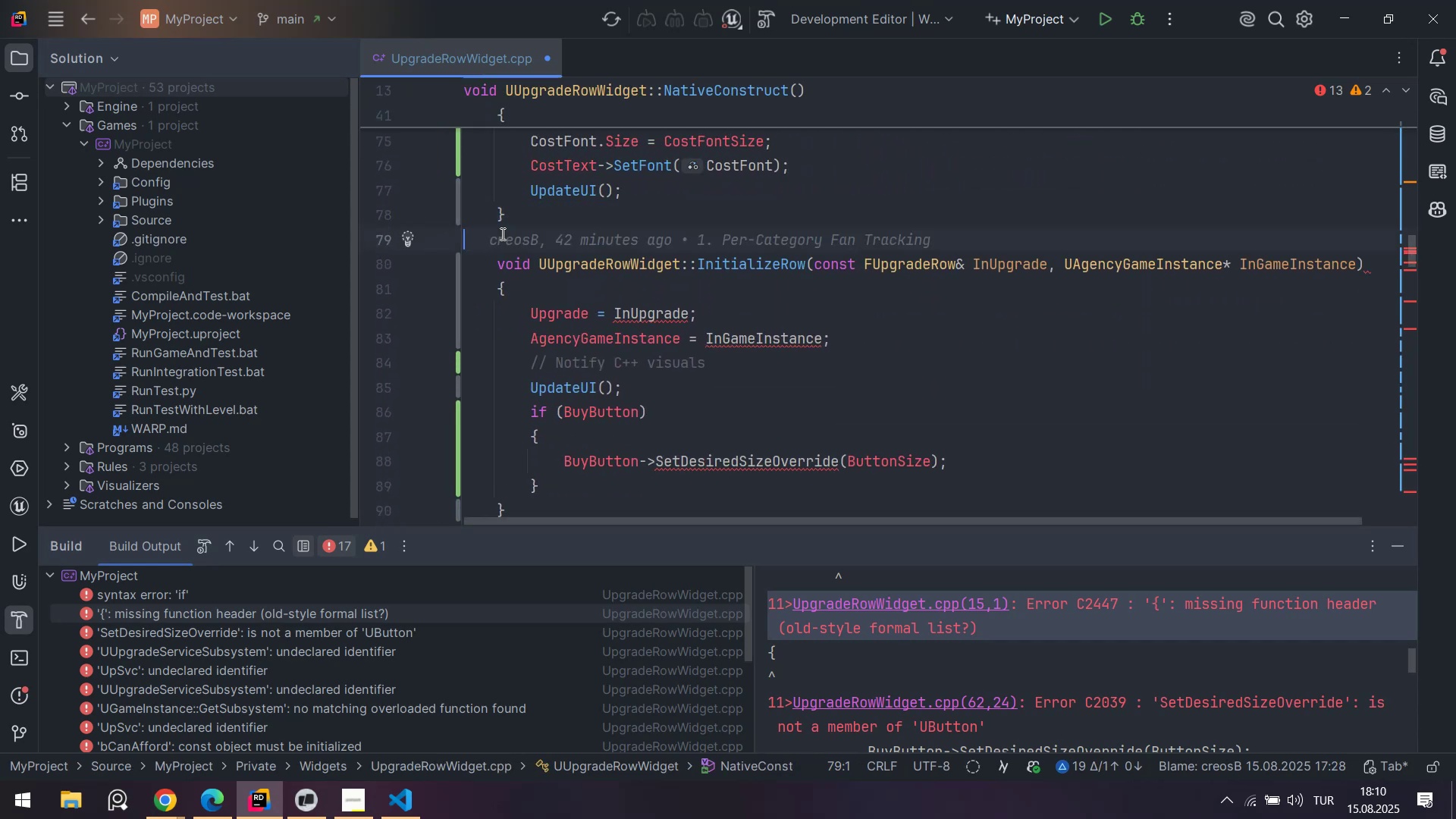 
key(Control+V)
 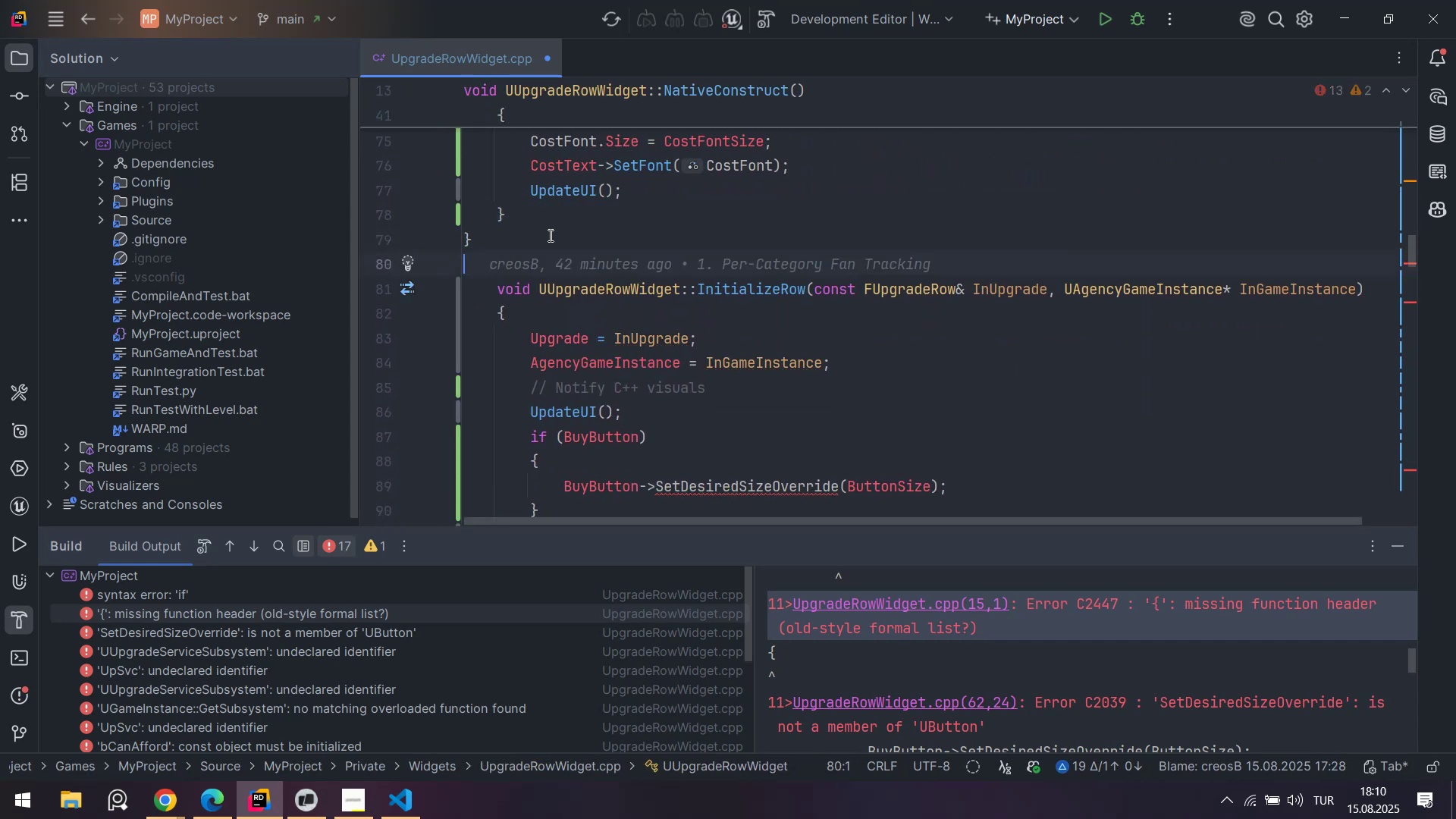 
left_click([565, 233])
 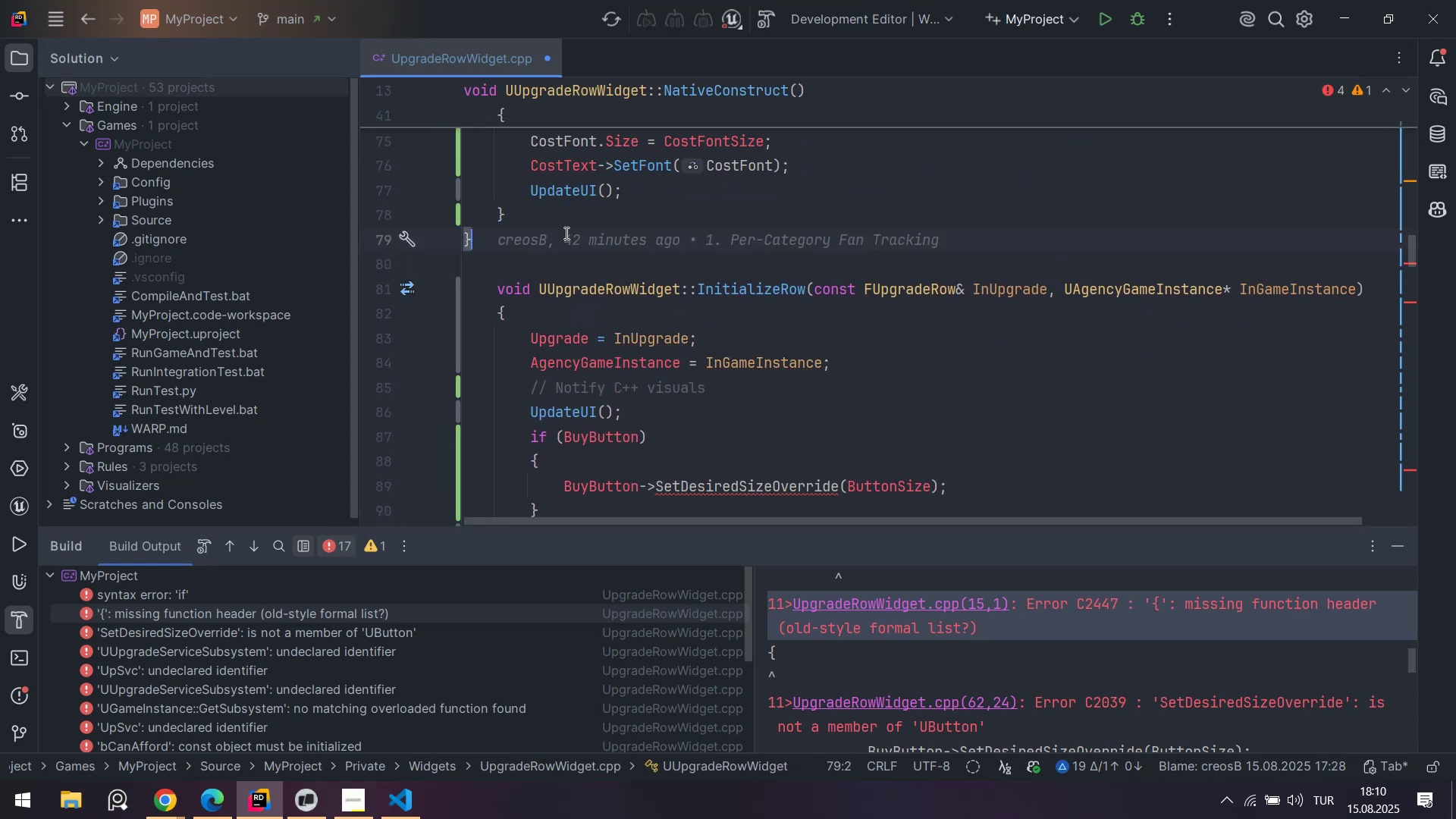 
key(Alt+Shift+ShiftLeft)
 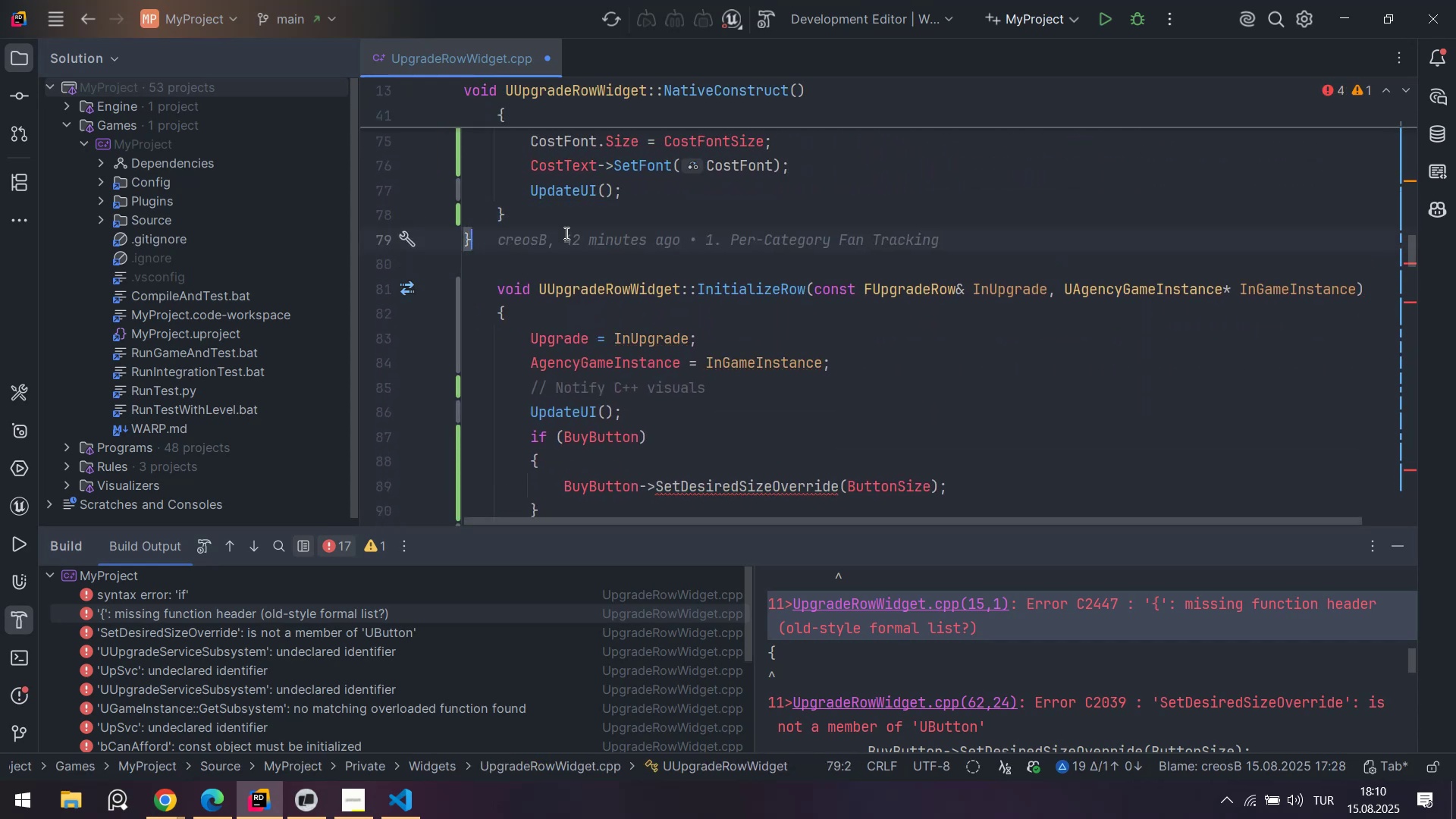 
key(Alt+Shift+F)
 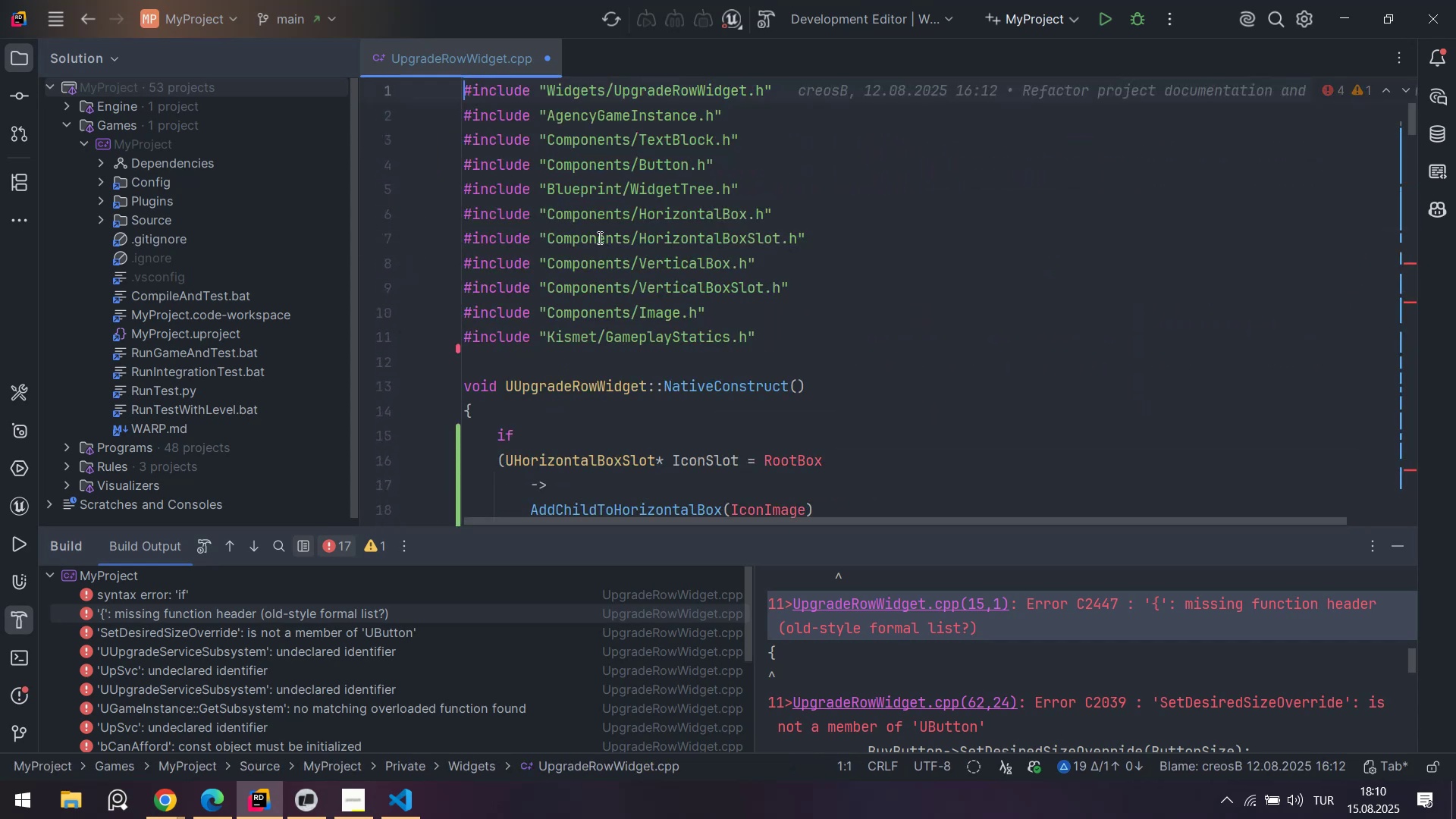 
key(Control+ControlLeft)
 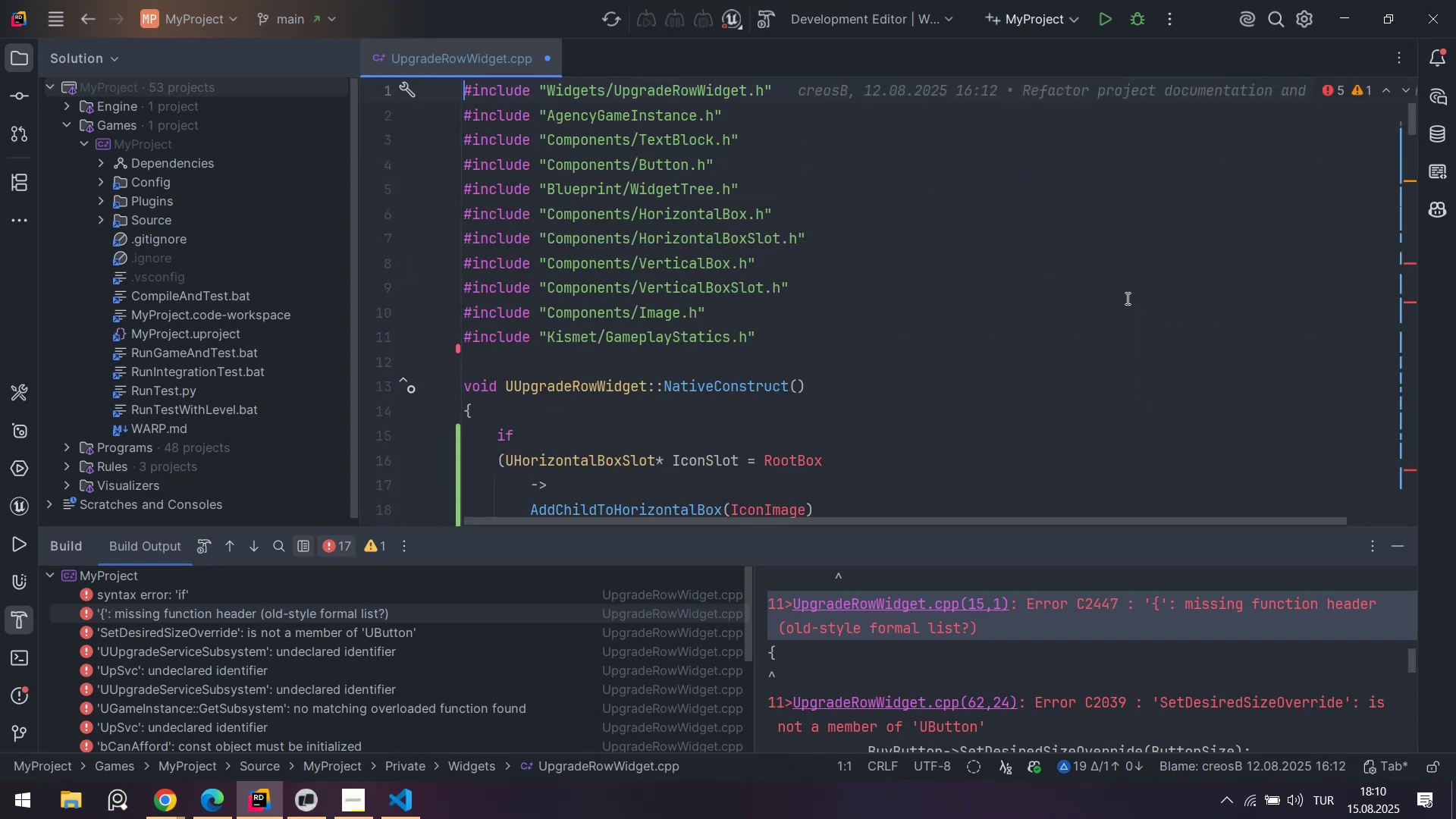 
key(Control+S)
 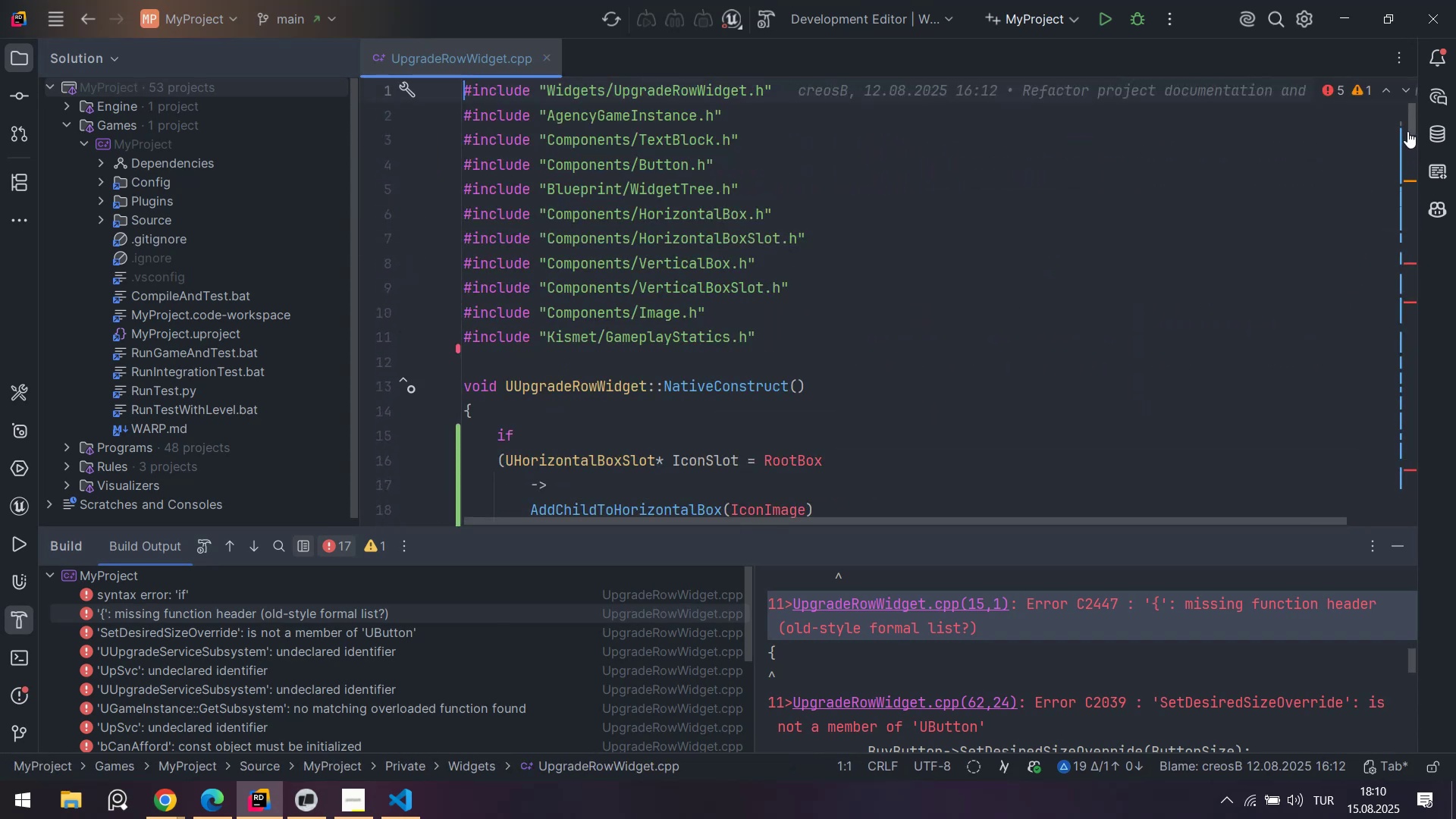 
left_click_drag(start_coordinate=[1407, 127], to_coordinate=[1394, 271])
 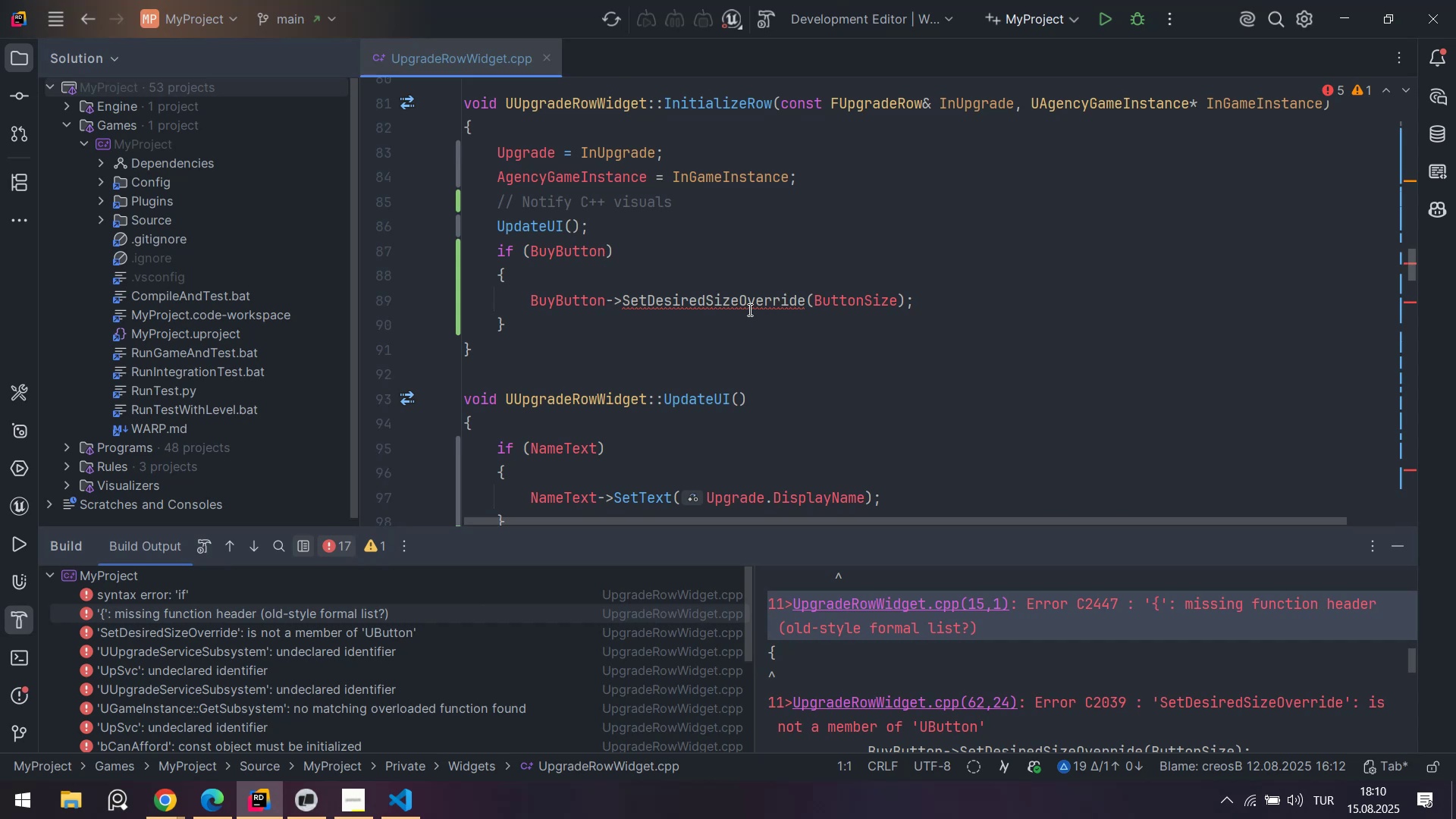 
left_click([748, 303])
 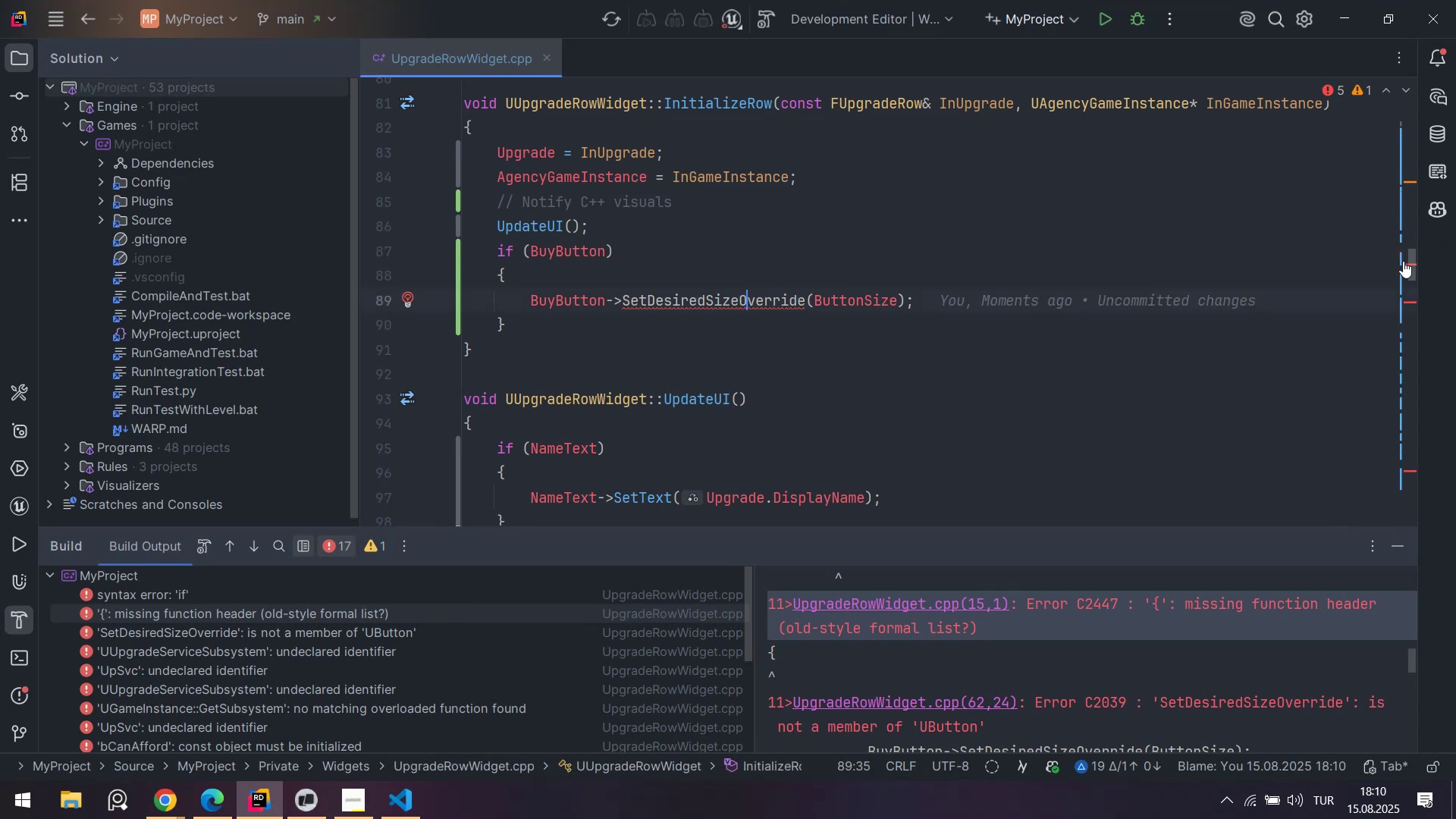 
left_click_drag(start_coordinate=[1410, 263], to_coordinate=[1411, 304])
 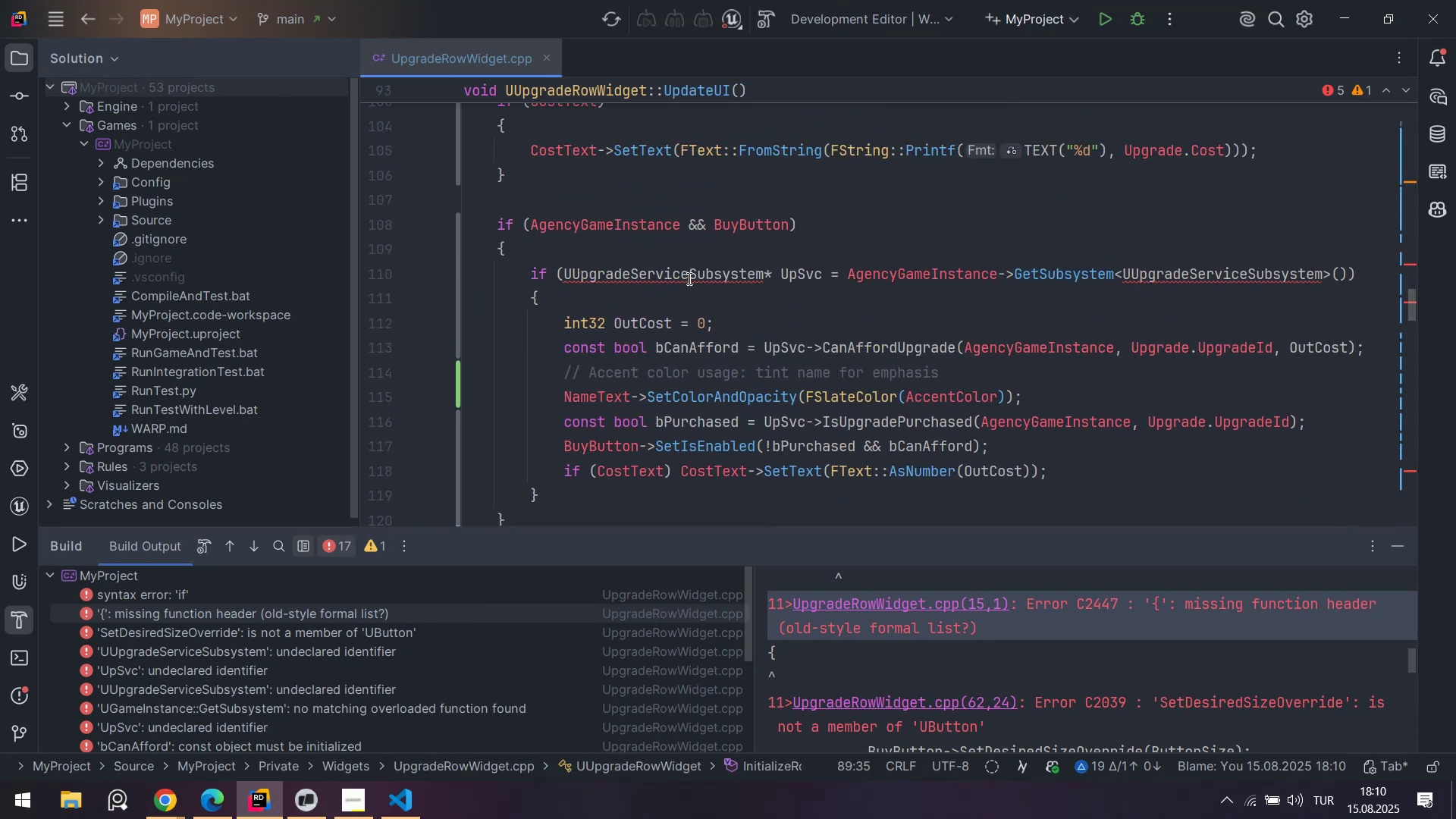 
left_click([682, 271])
 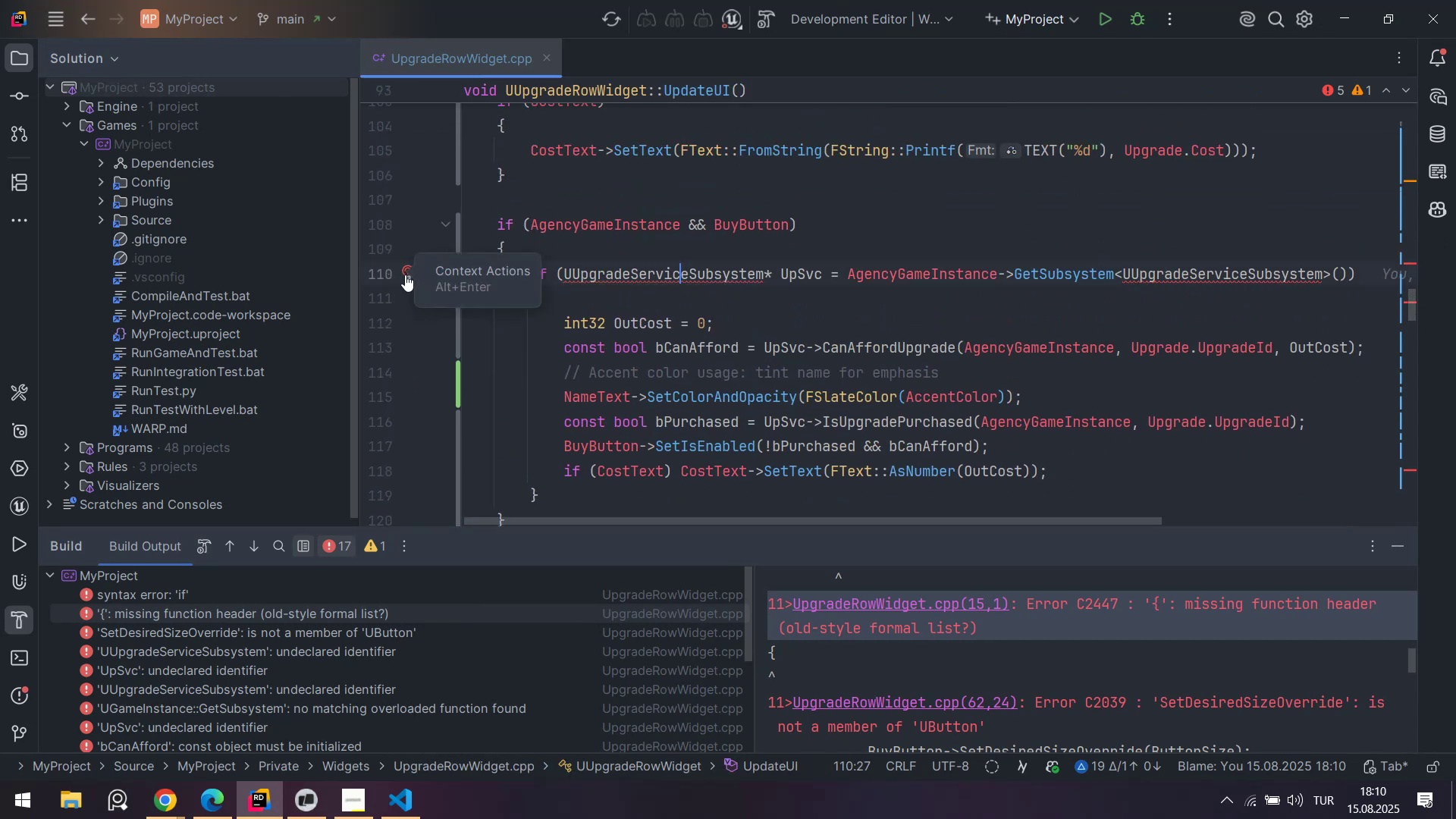 
left_click([412, 271])
 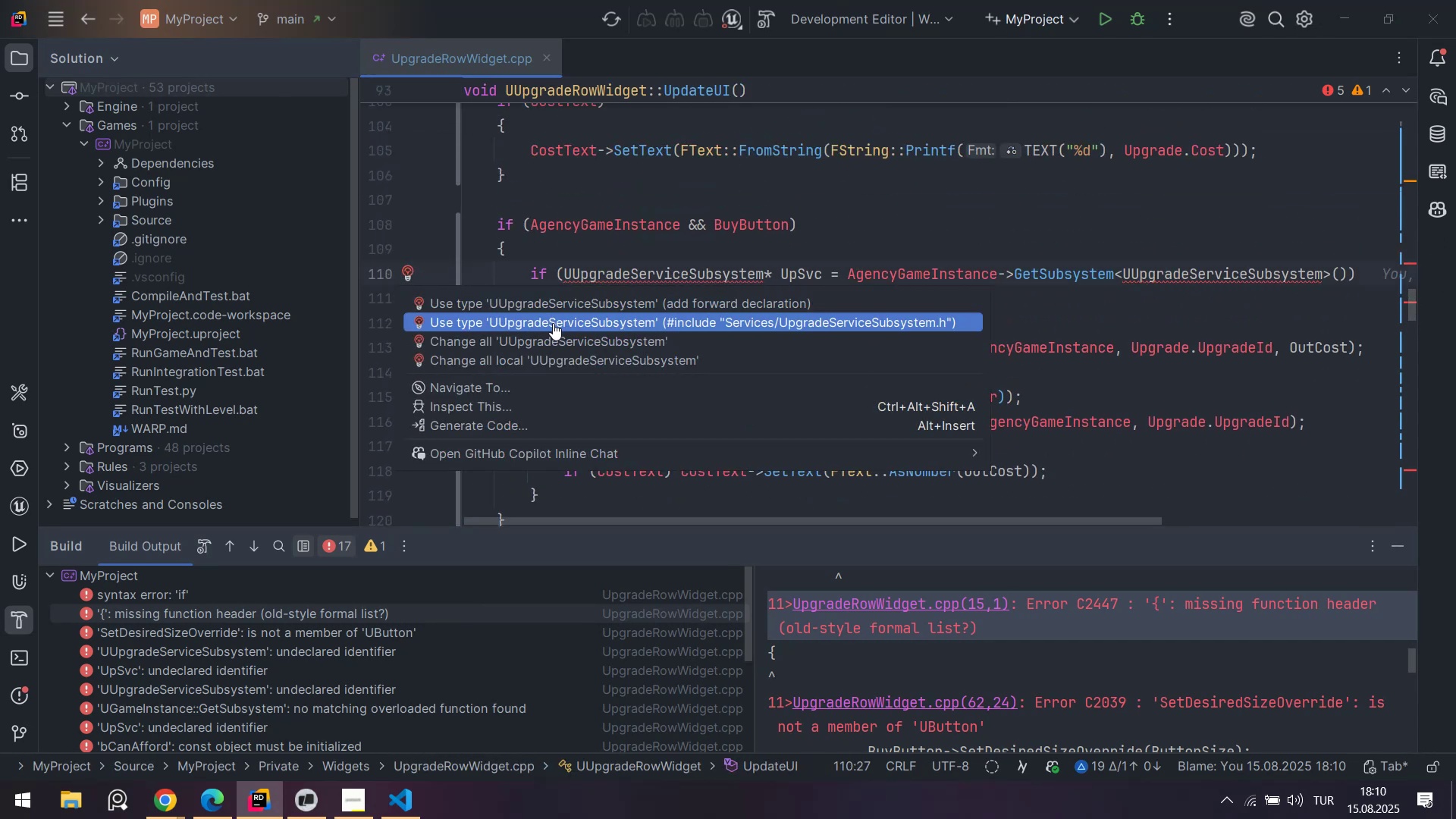 
left_click([554, 323])
 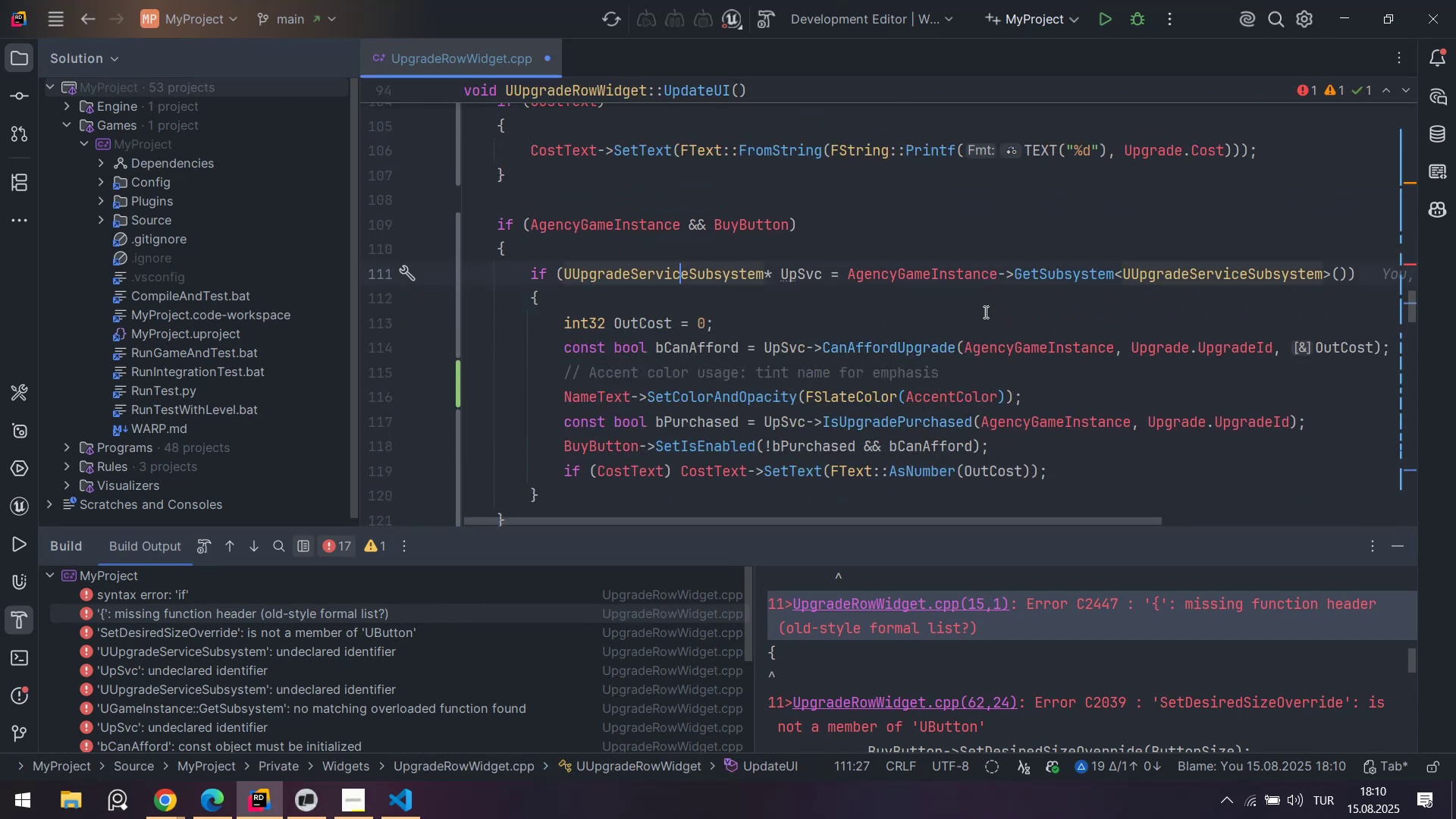 
left_click([987, 311])
 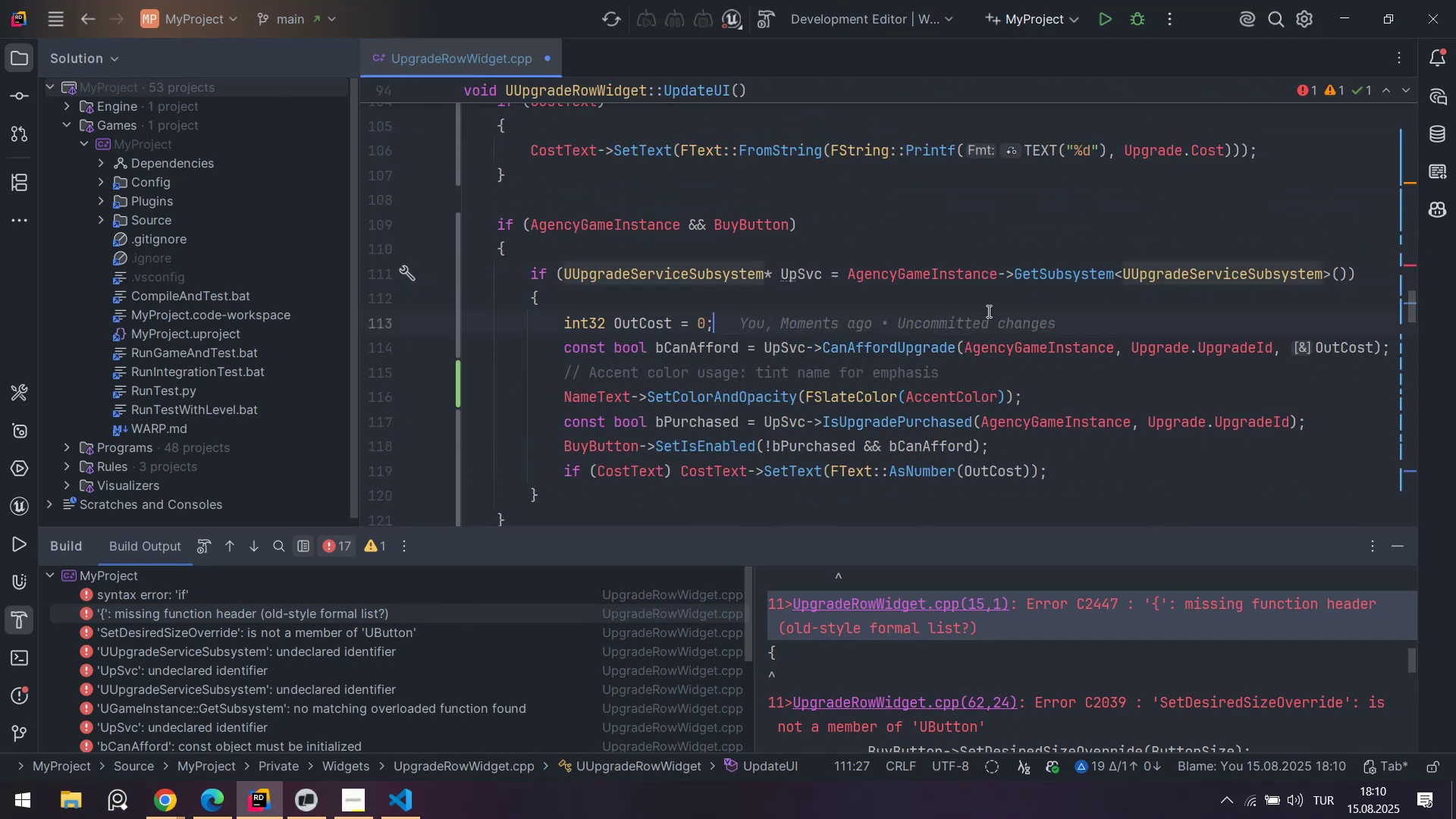 
key(Control+ControlLeft)
 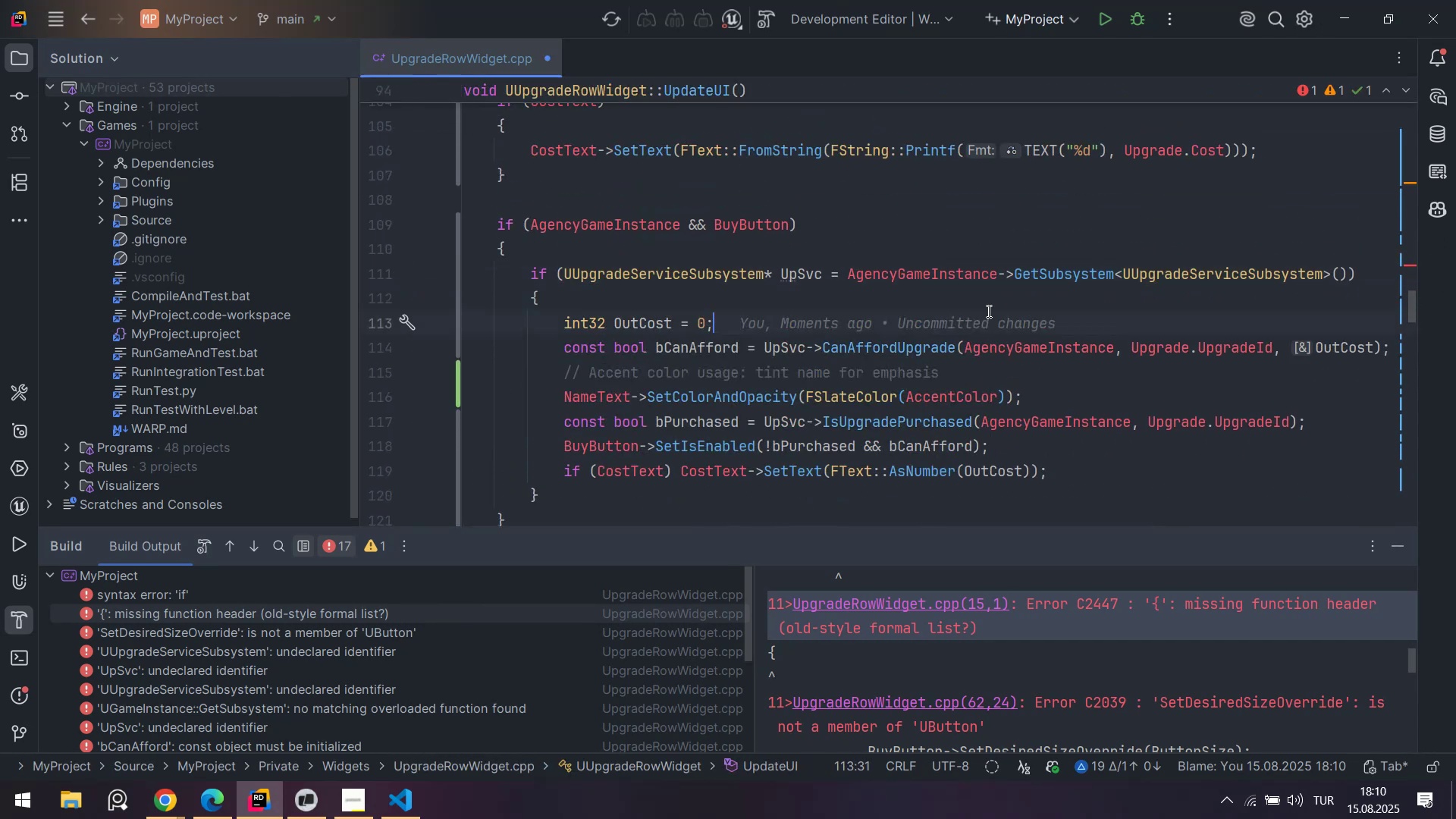 
key(Control+S)
 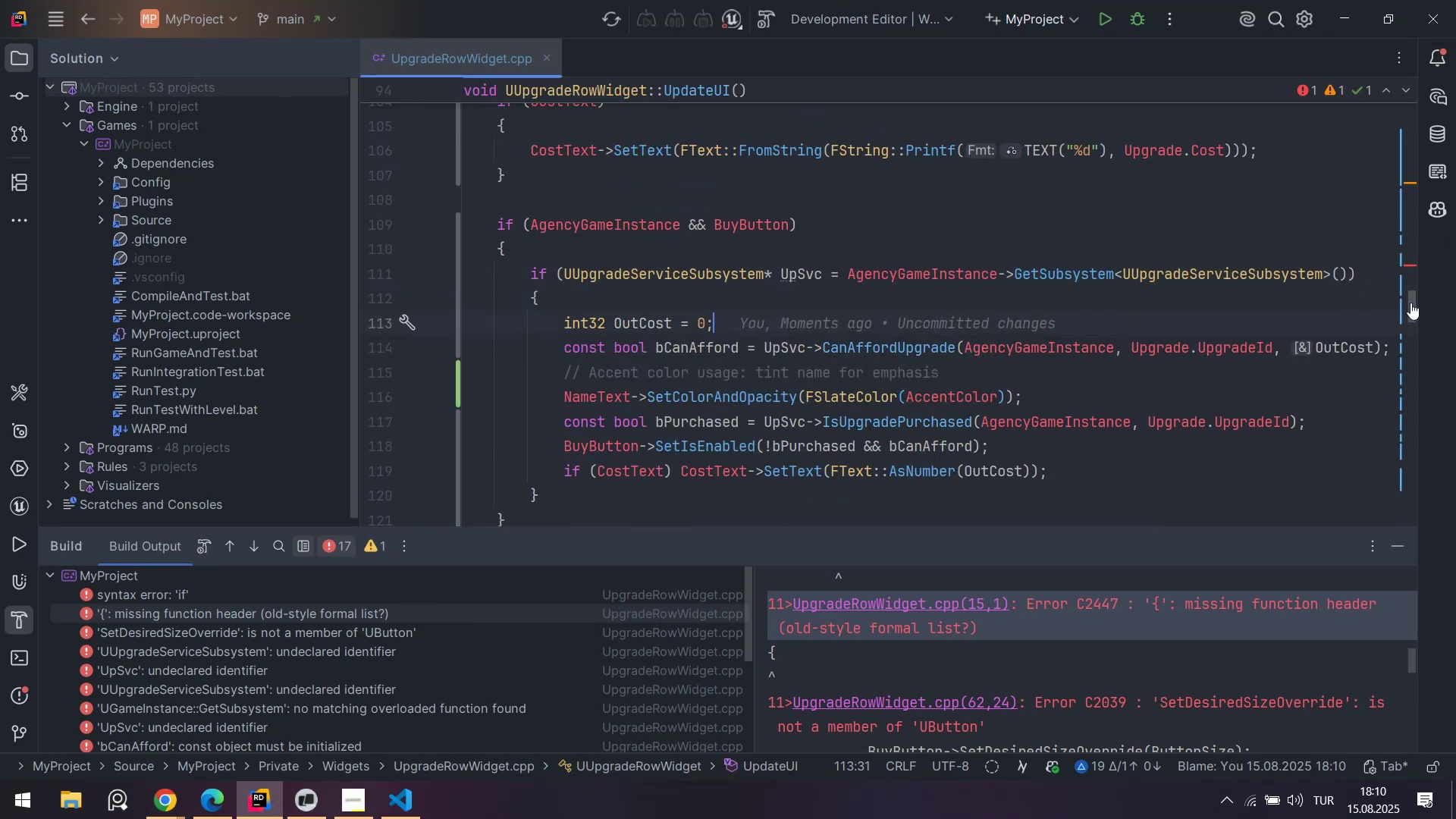 
left_click_drag(start_coordinate=[1414, 305], to_coordinate=[1406, 270])
 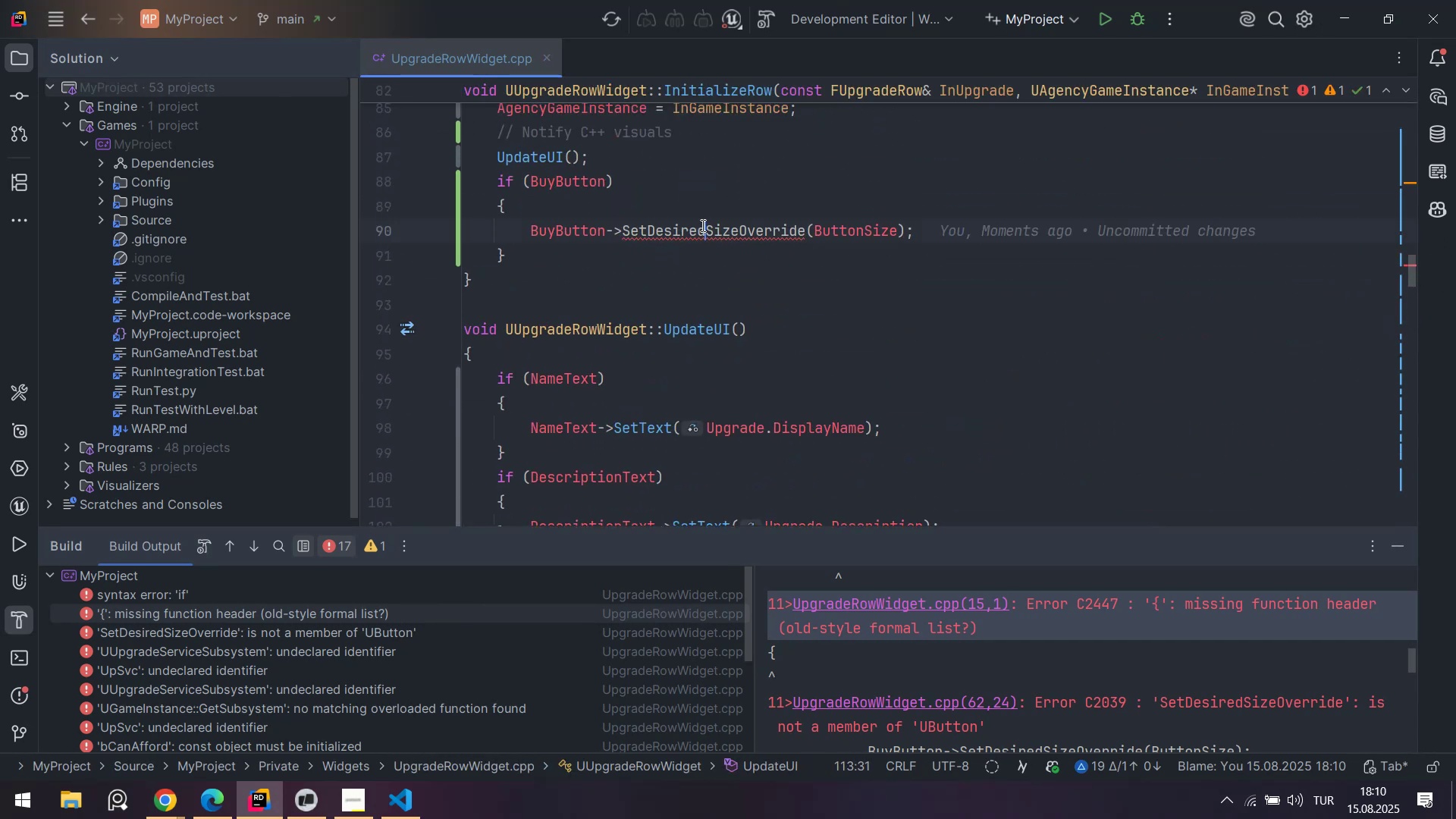 
double_click([701, 225])
 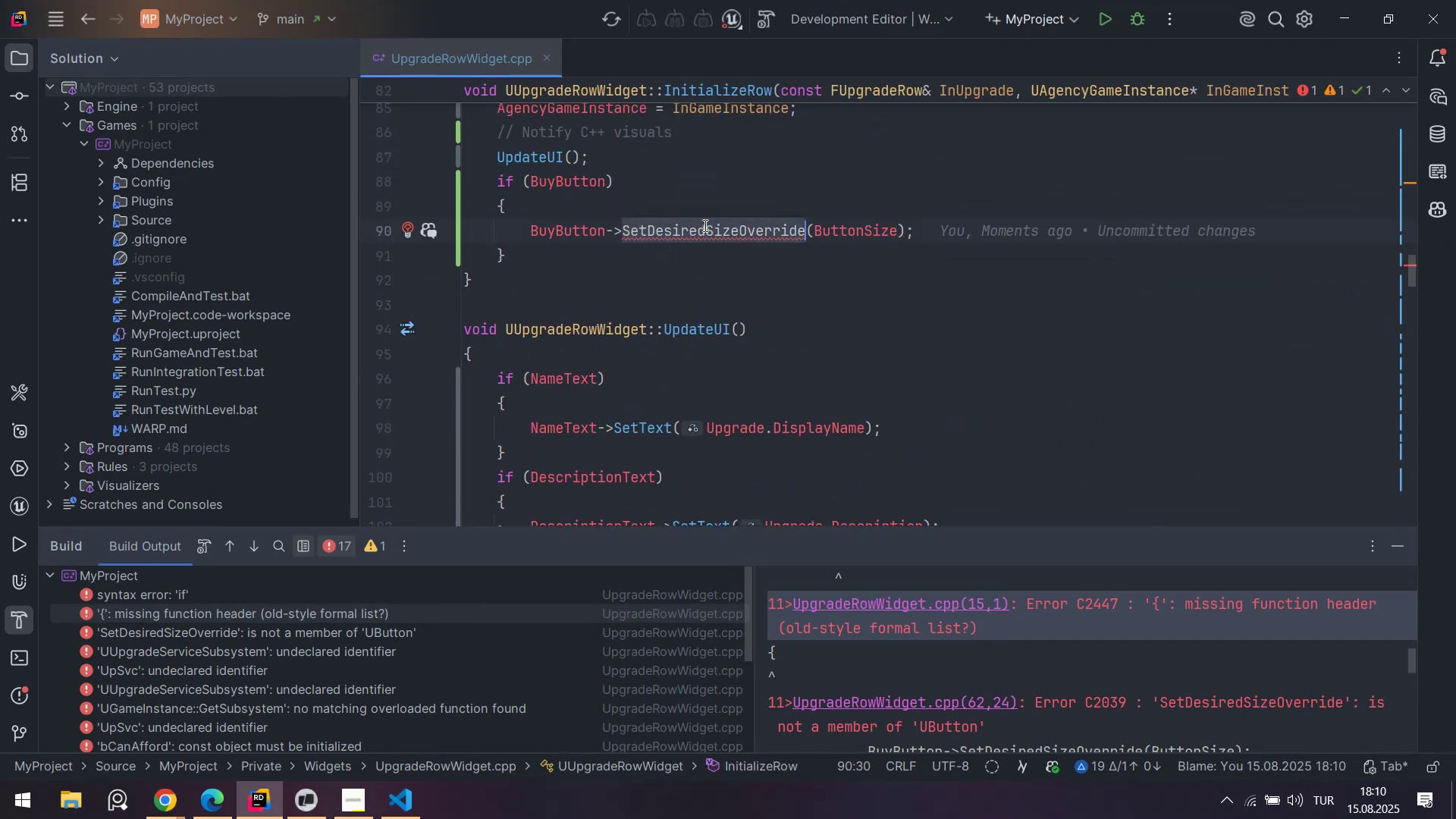 
key(Control+ControlLeft)
 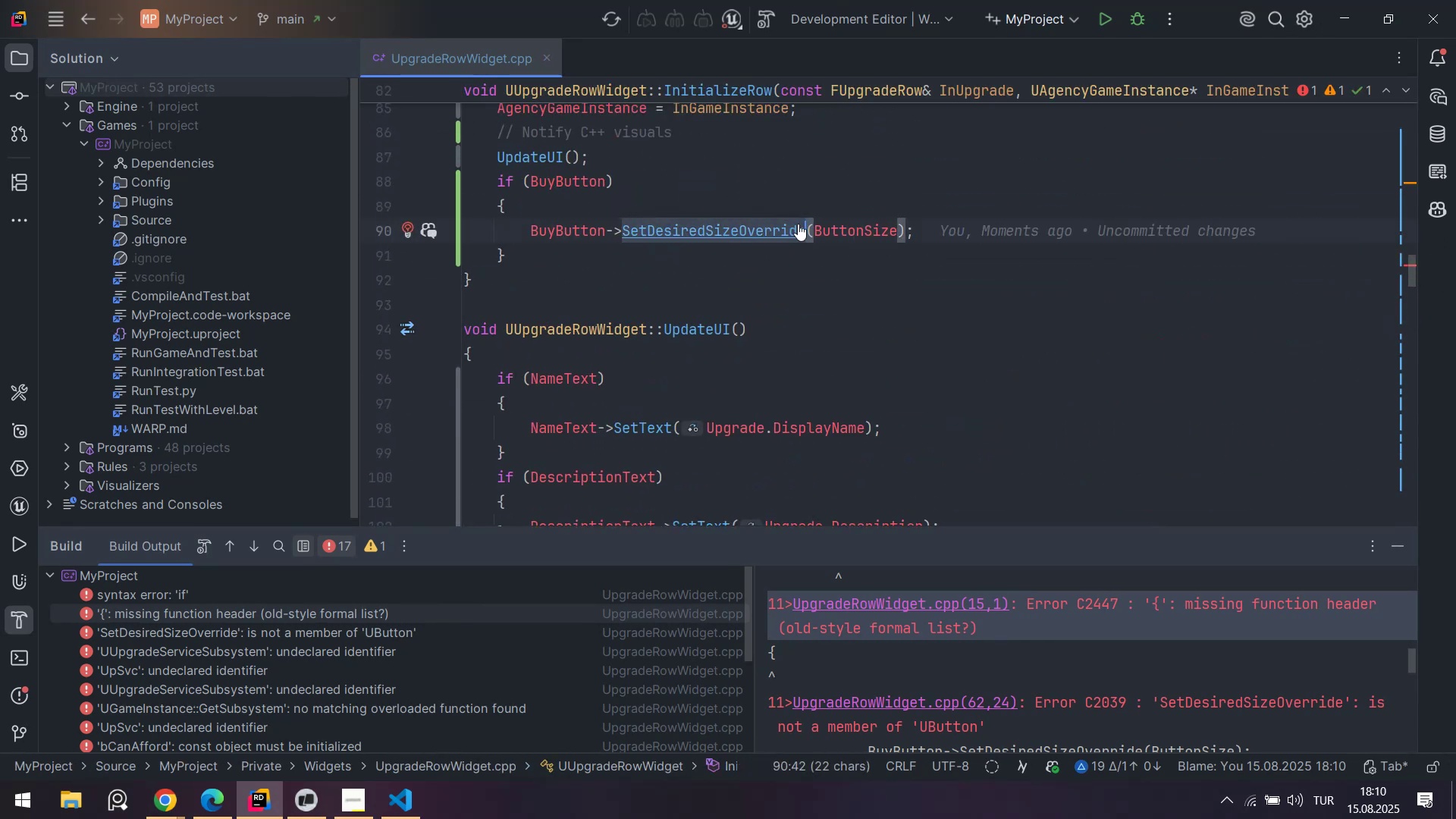 
key(Control+X)
 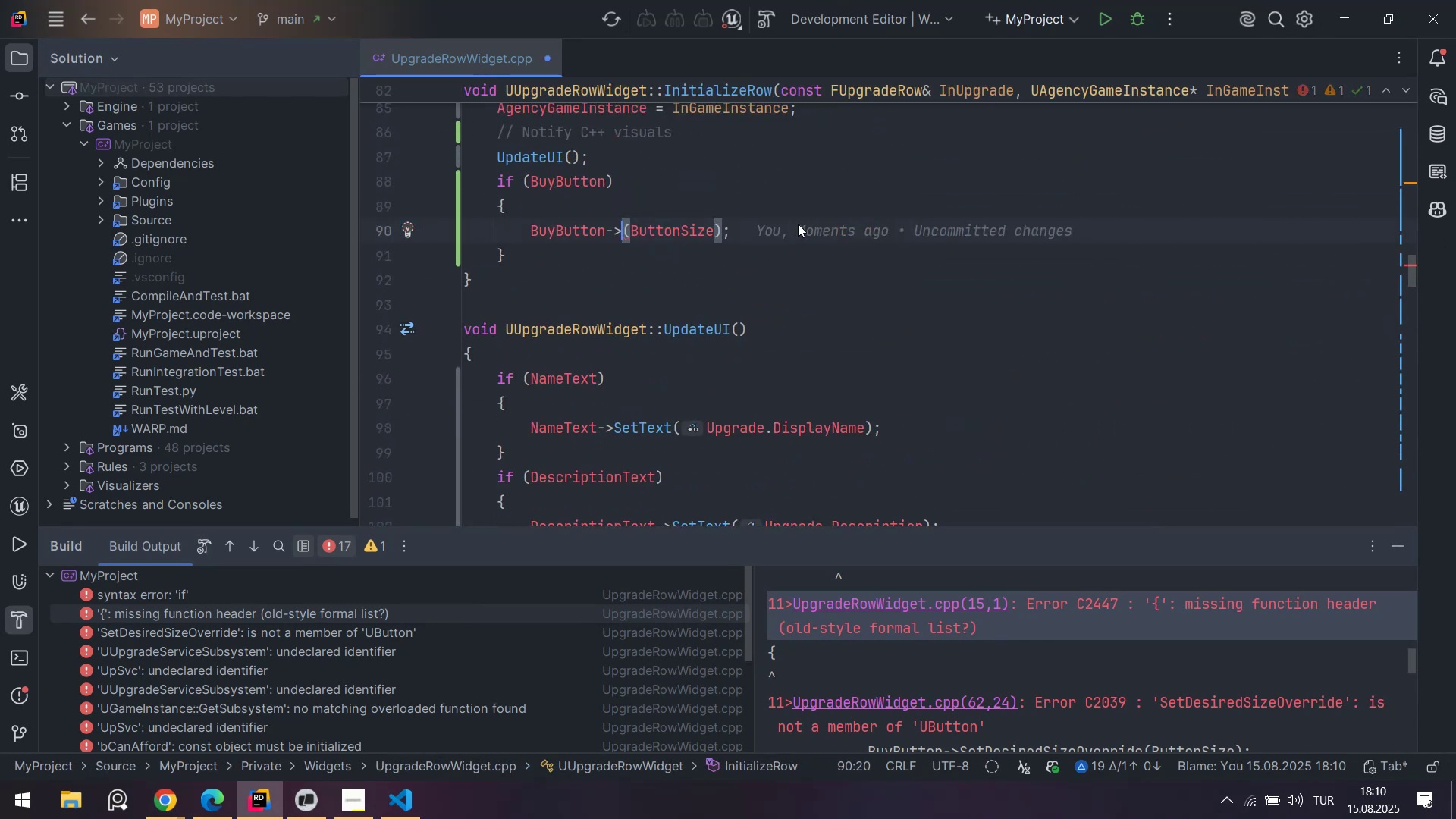 
type(setde)
 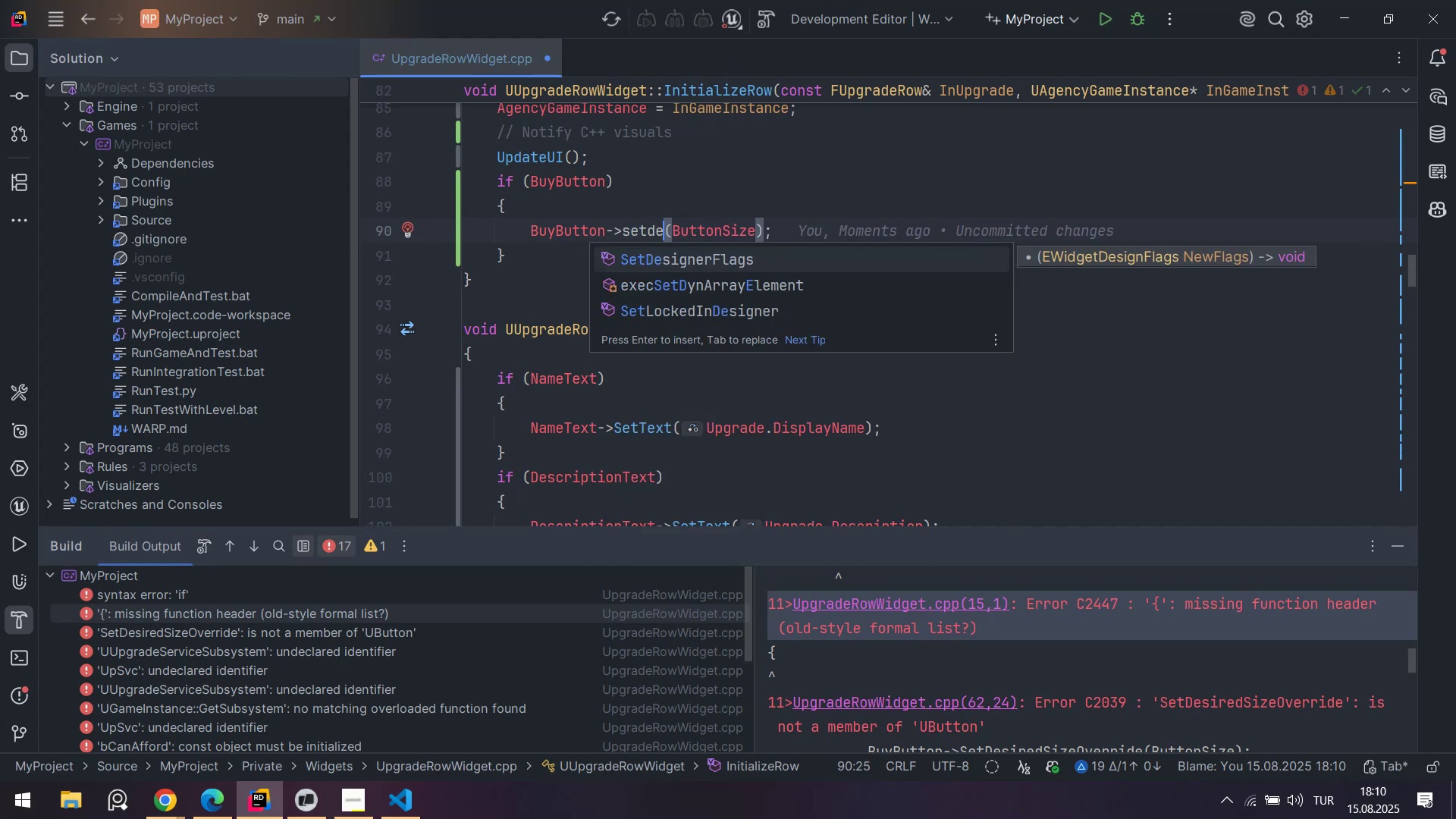 
key(Control+Z)
 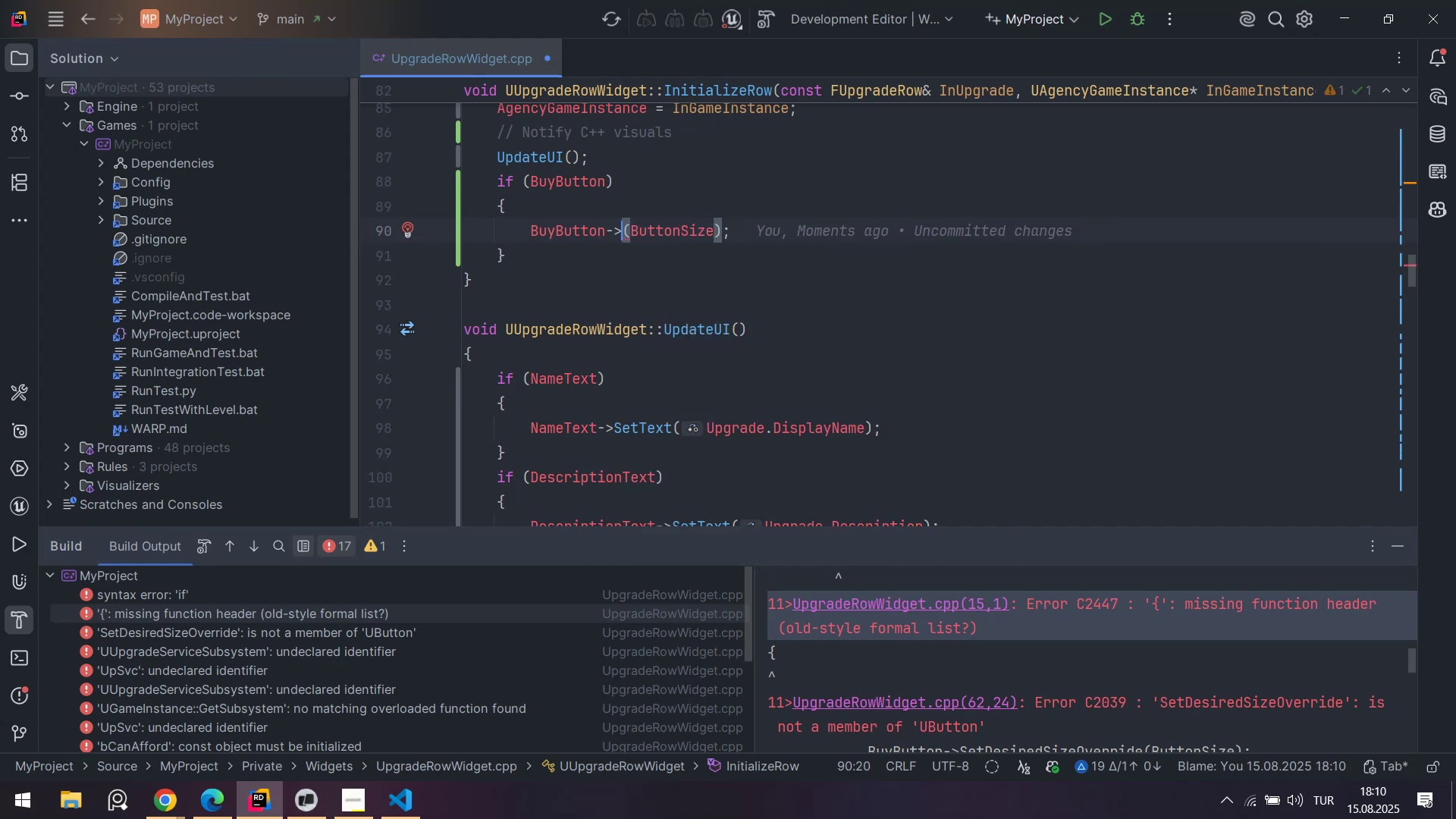 
key(Control+Z)
 